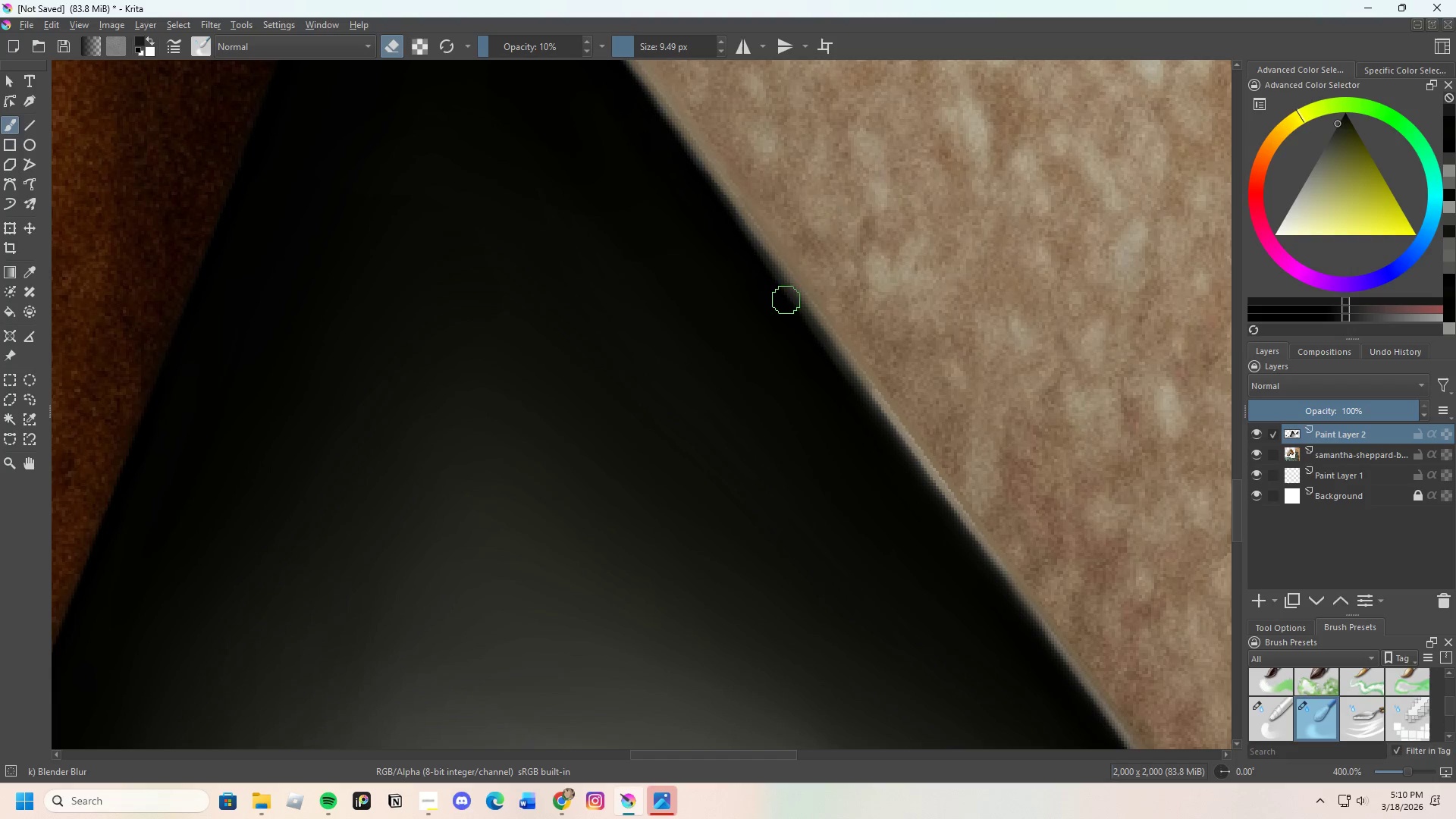 
left_click_drag(start_coordinate=[786, 293], to_coordinate=[821, 337])
 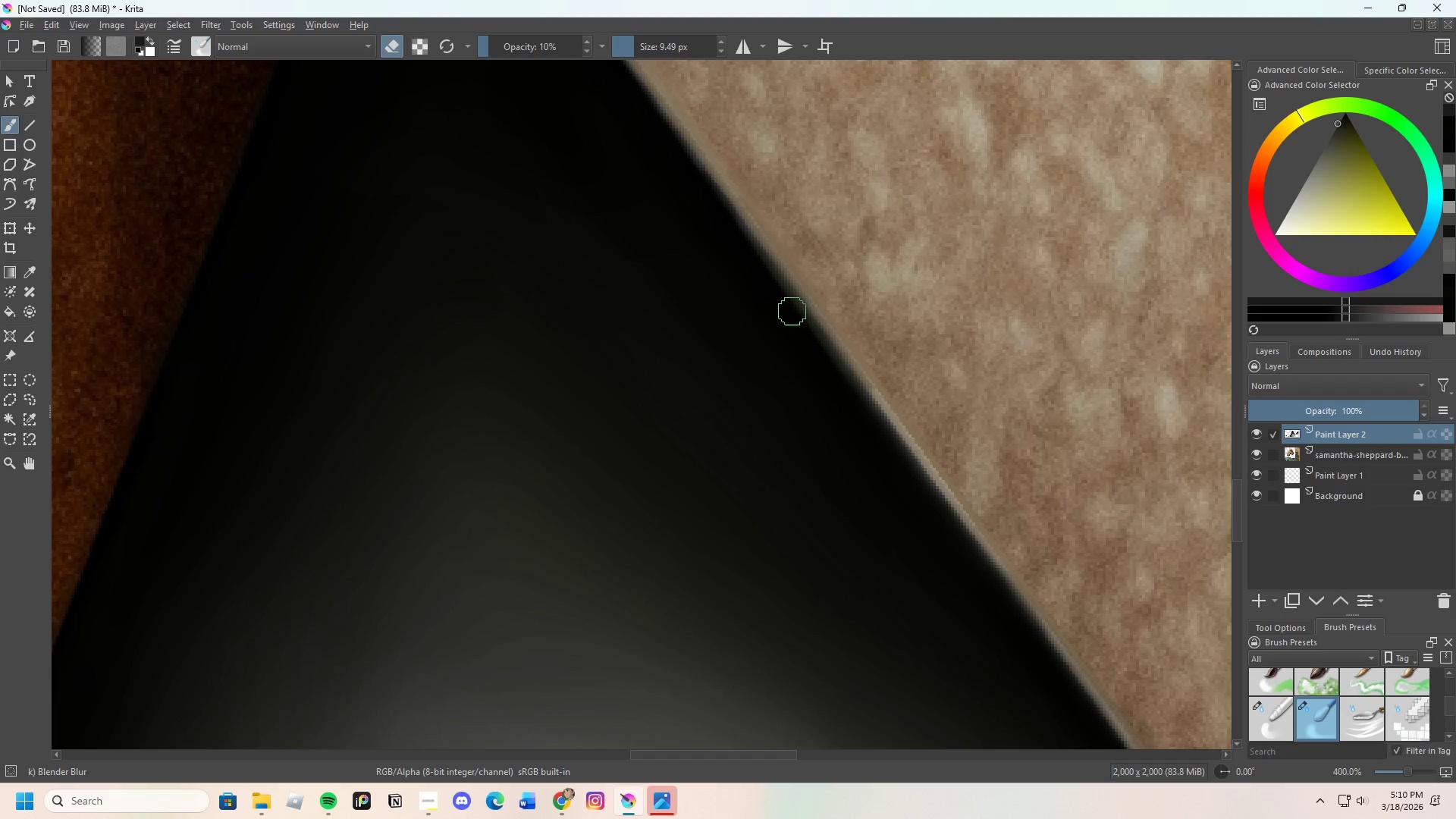 
left_click_drag(start_coordinate=[803, 331], to_coordinate=[786, 298])
 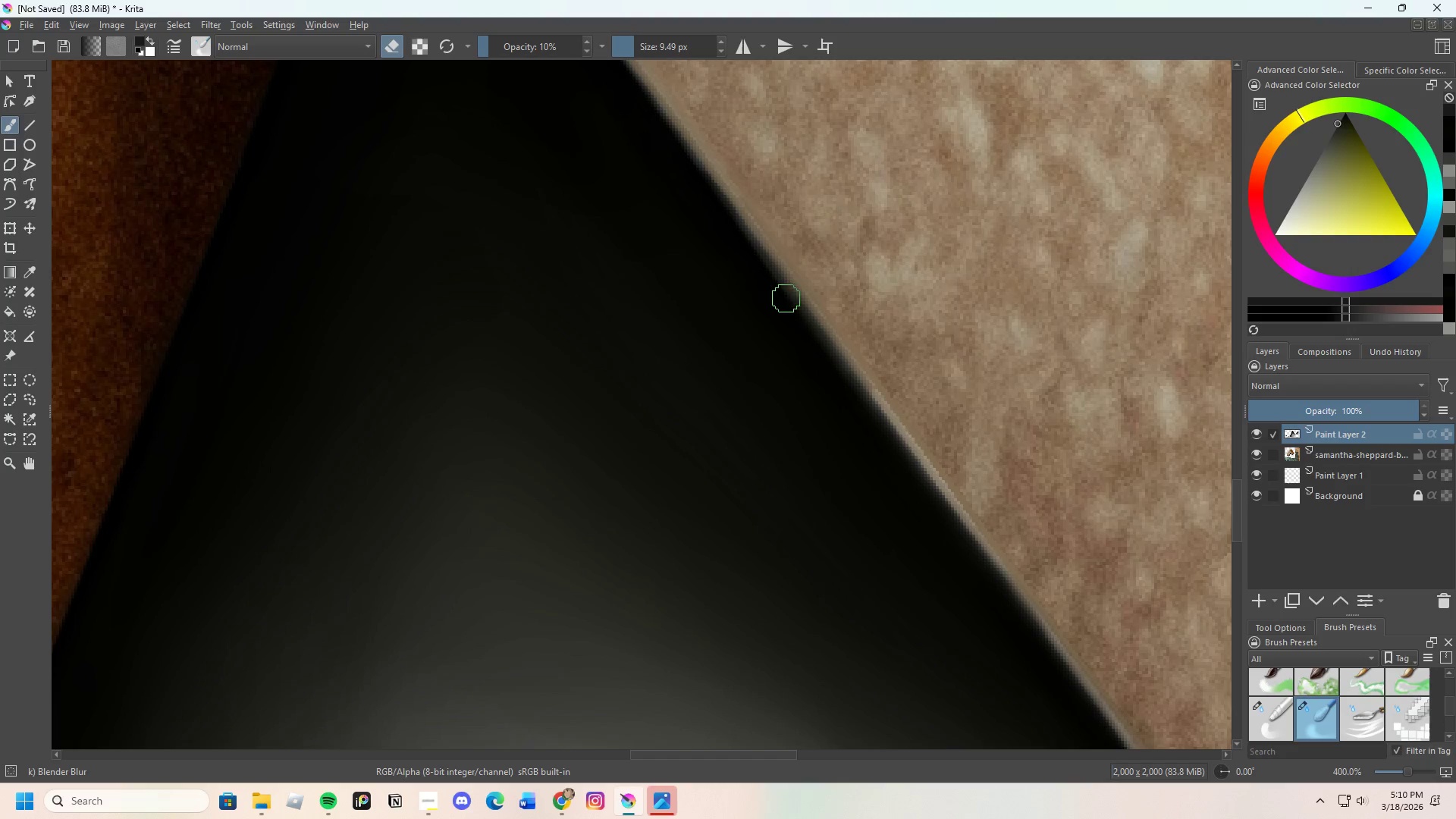 
left_click_drag(start_coordinate=[789, 310], to_coordinate=[804, 328])
 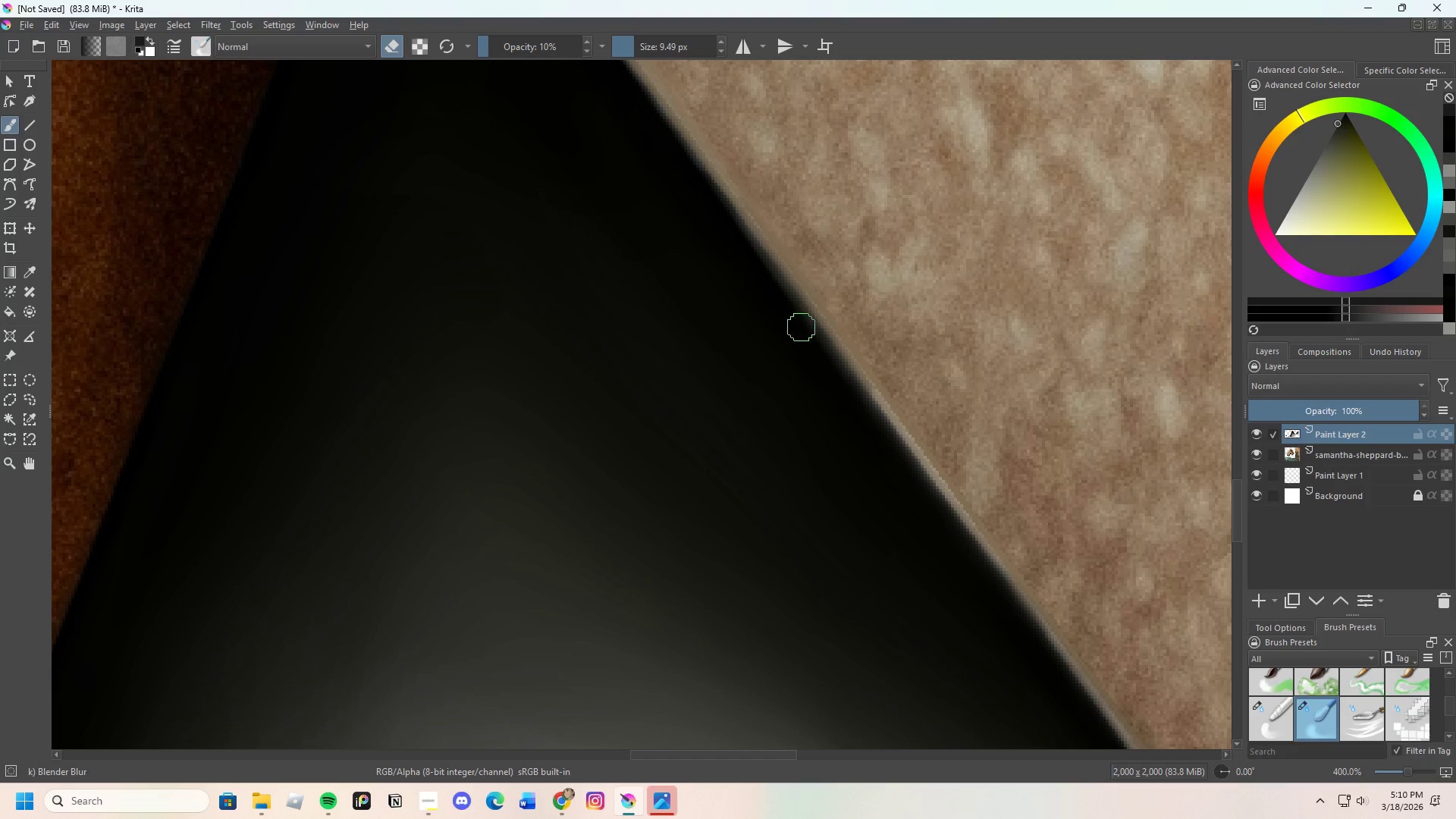 
left_click_drag(start_coordinate=[805, 333], to_coordinate=[852, 390])
 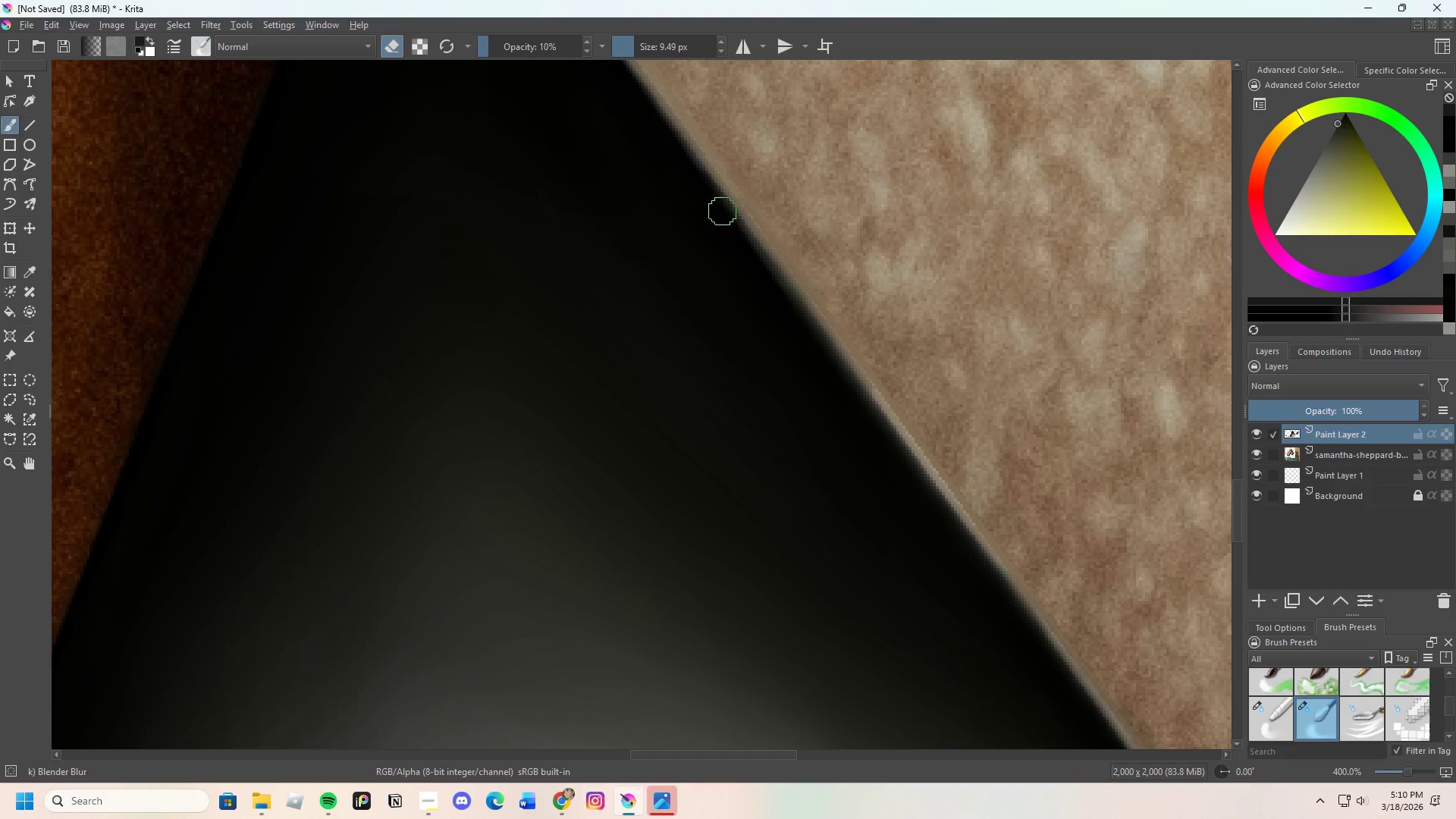 
left_click_drag(start_coordinate=[709, 190], to_coordinate=[710, 209])
 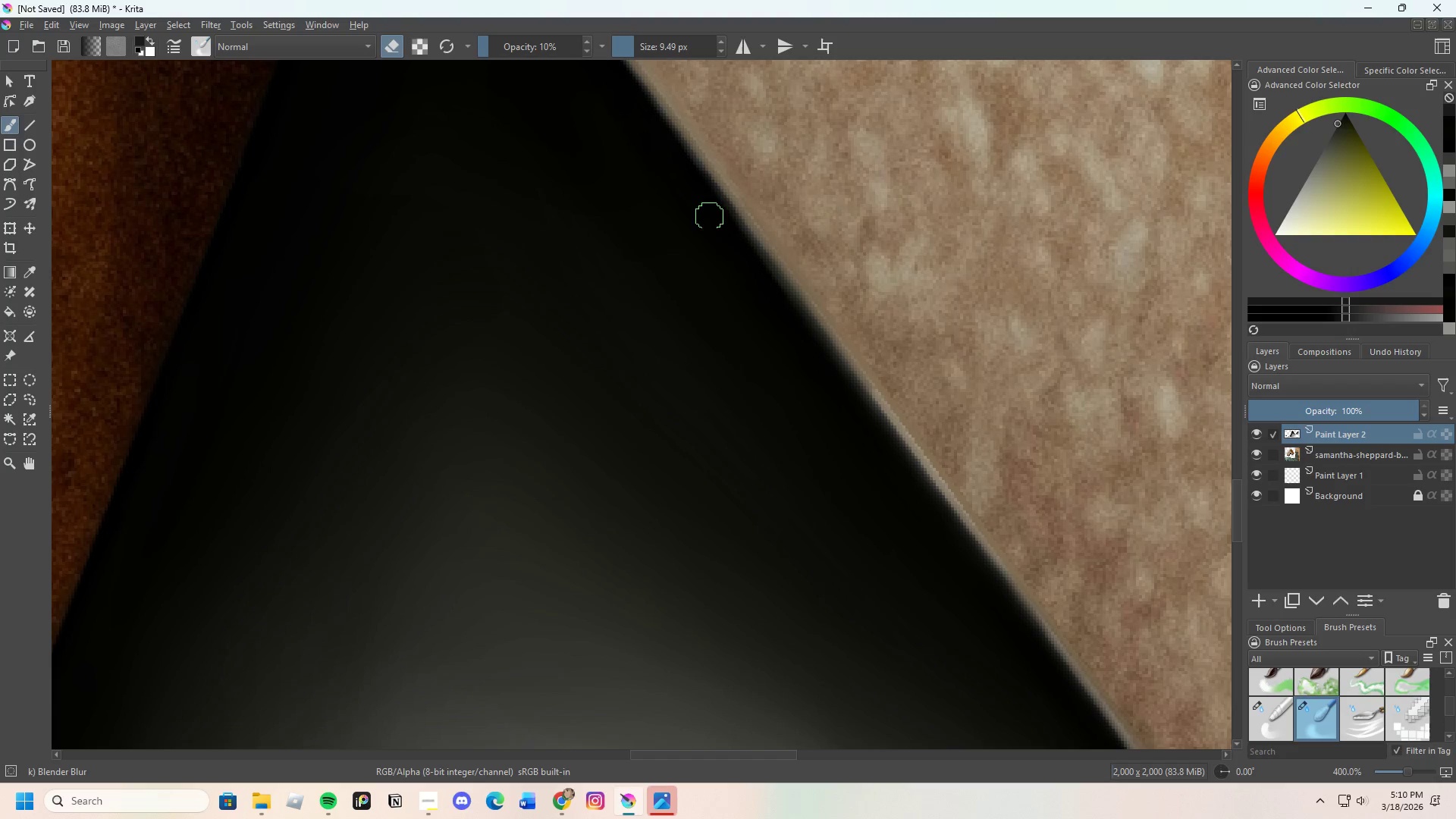 
left_click_drag(start_coordinate=[726, 238], to_coordinate=[738, 227])
 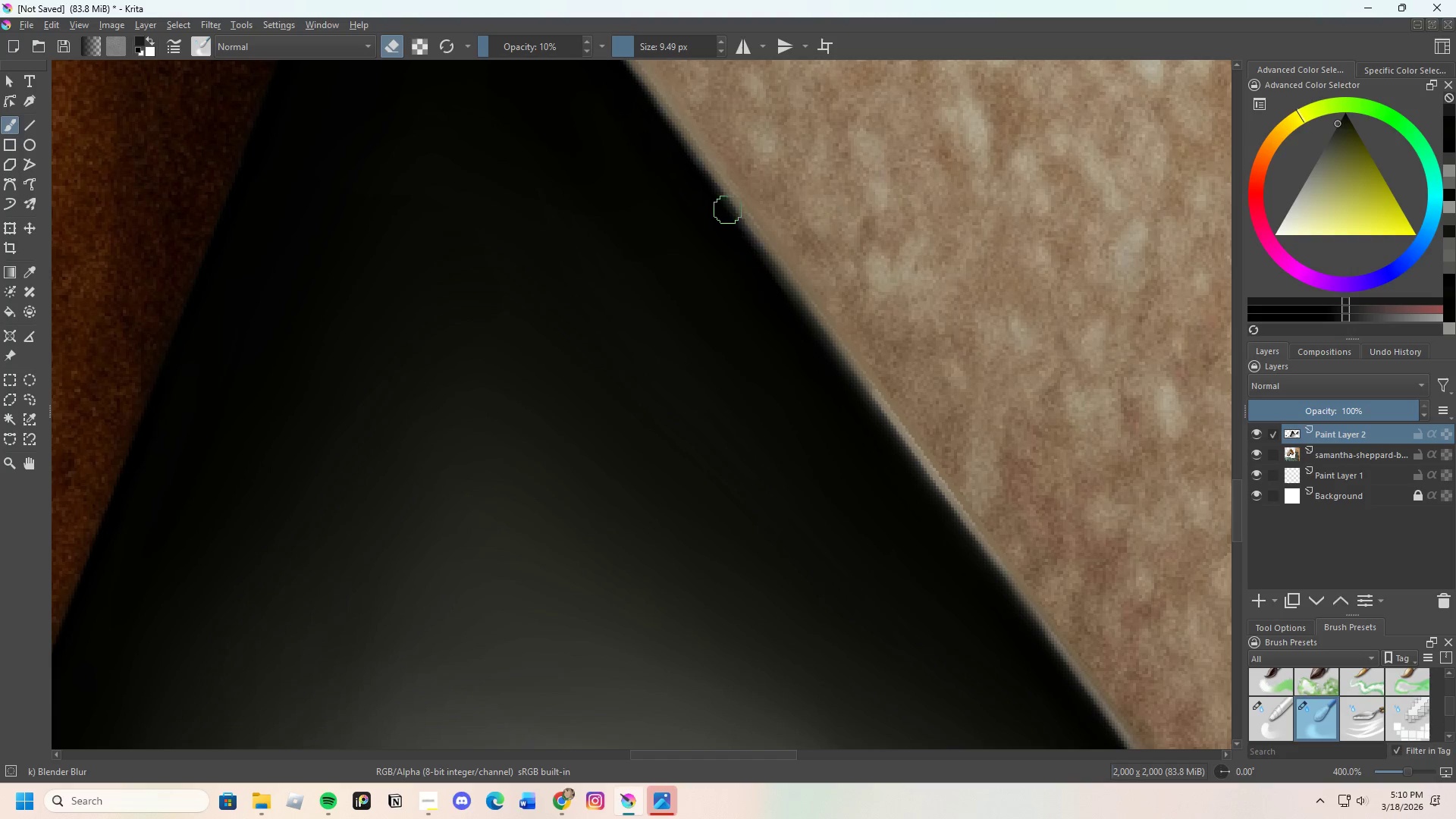 
left_click_drag(start_coordinate=[734, 224], to_coordinate=[755, 255])
 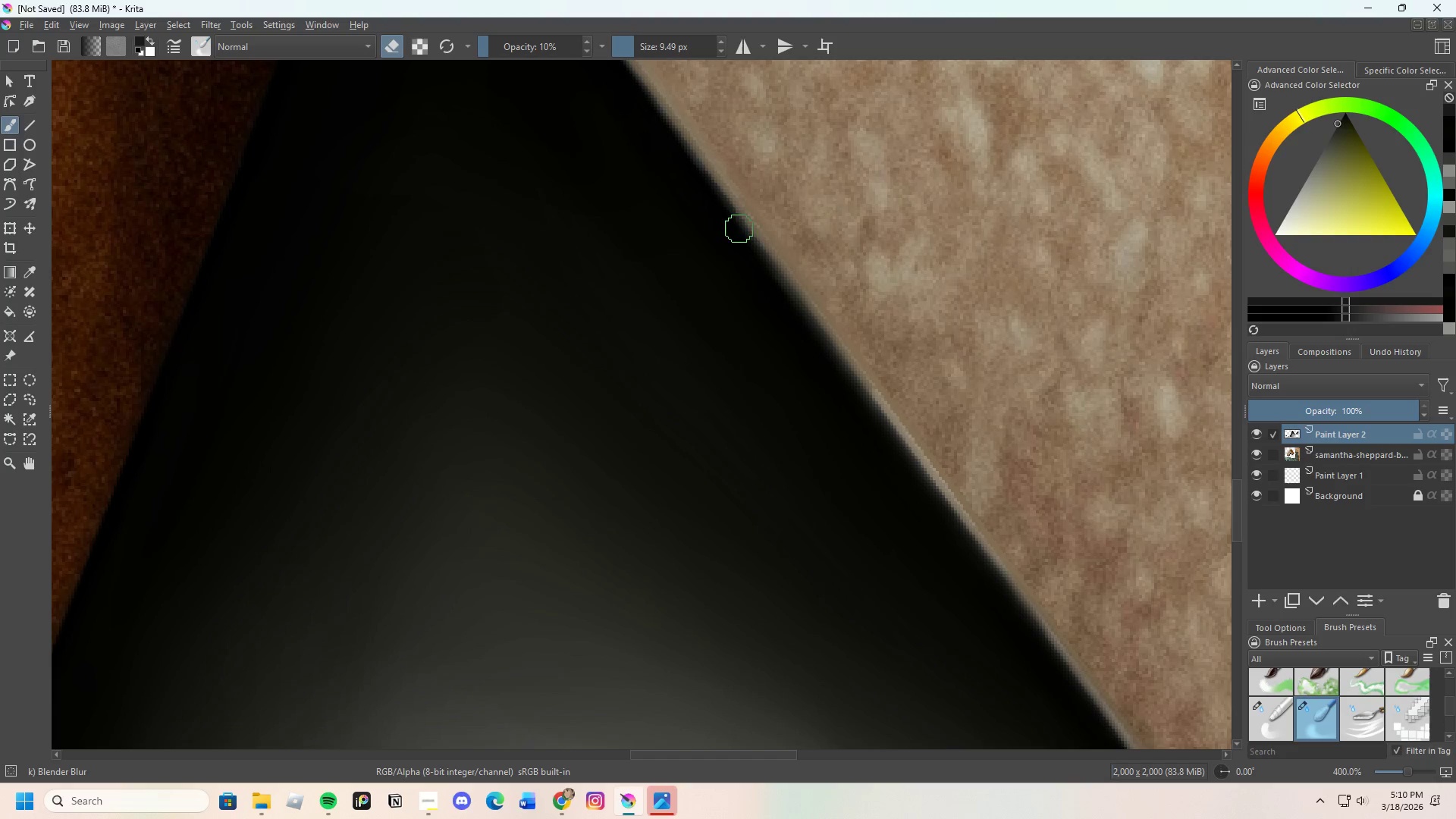 
left_click_drag(start_coordinate=[745, 241], to_coordinate=[811, 337])
 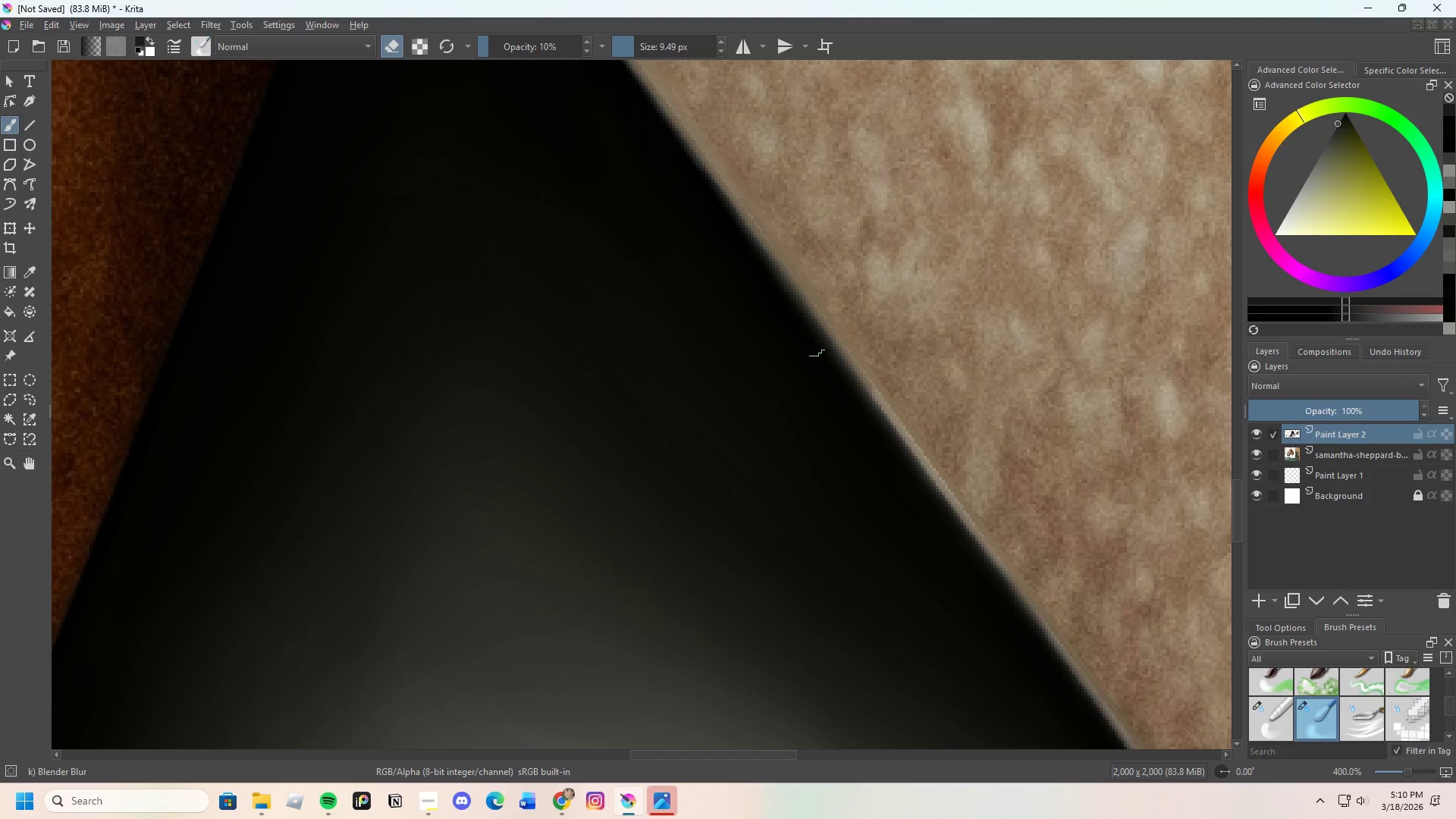 
left_click_drag(start_coordinate=[817, 356], to_coordinate=[867, 418])
 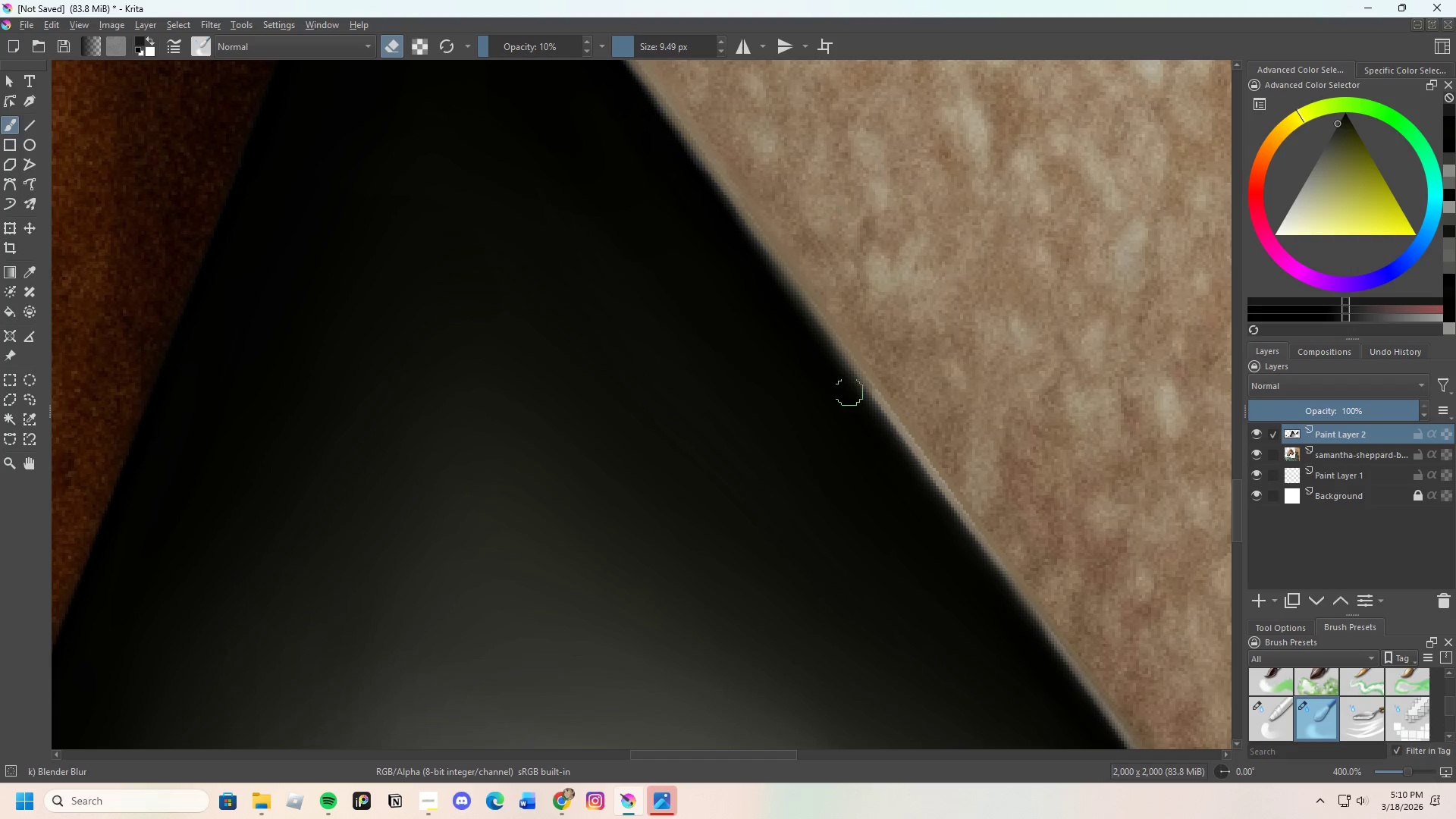 
left_click_drag(start_coordinate=[847, 394], to_coordinate=[759, 268])
 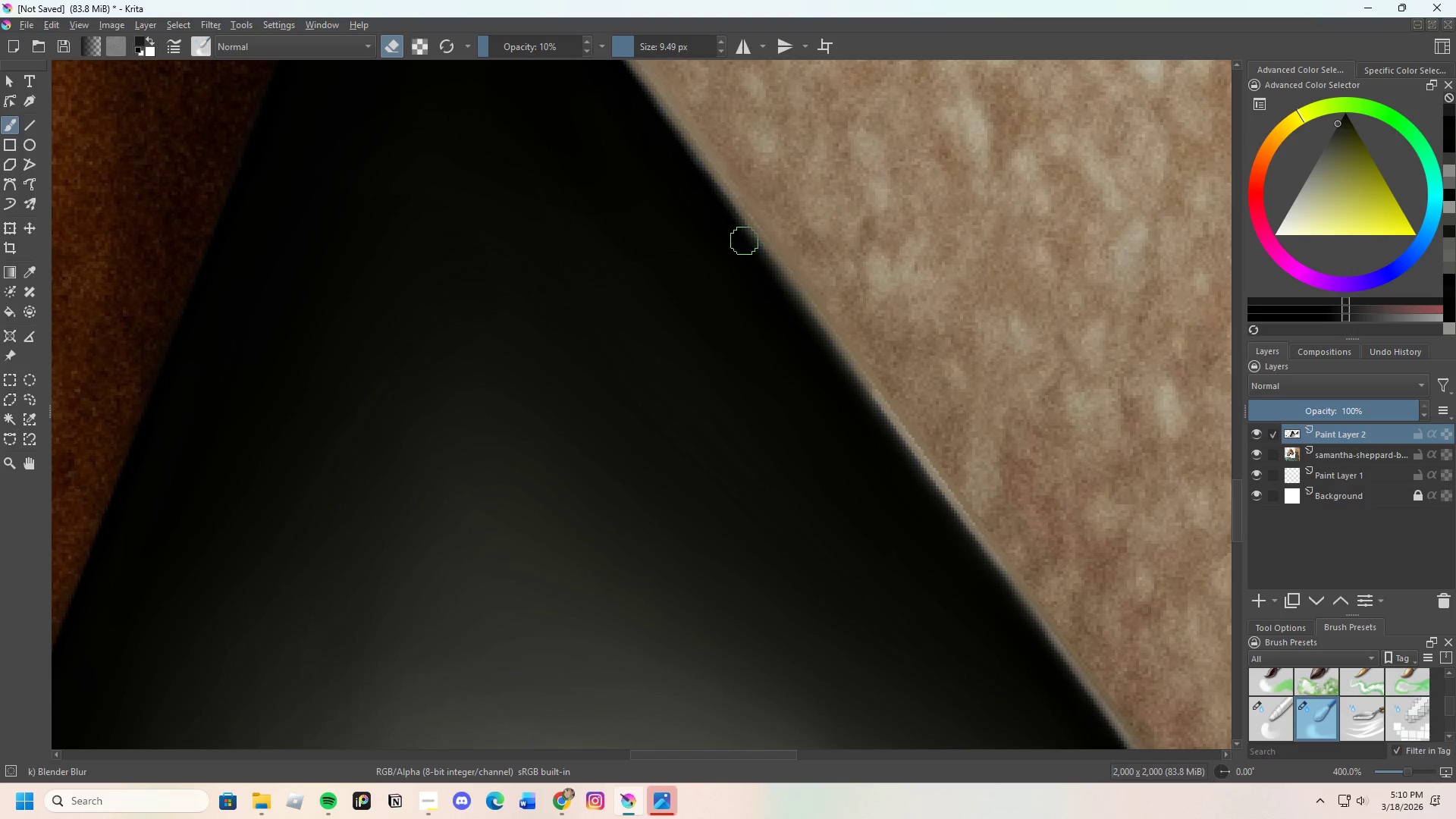 
left_click_drag(start_coordinate=[730, 221], to_coordinate=[773, 287])
 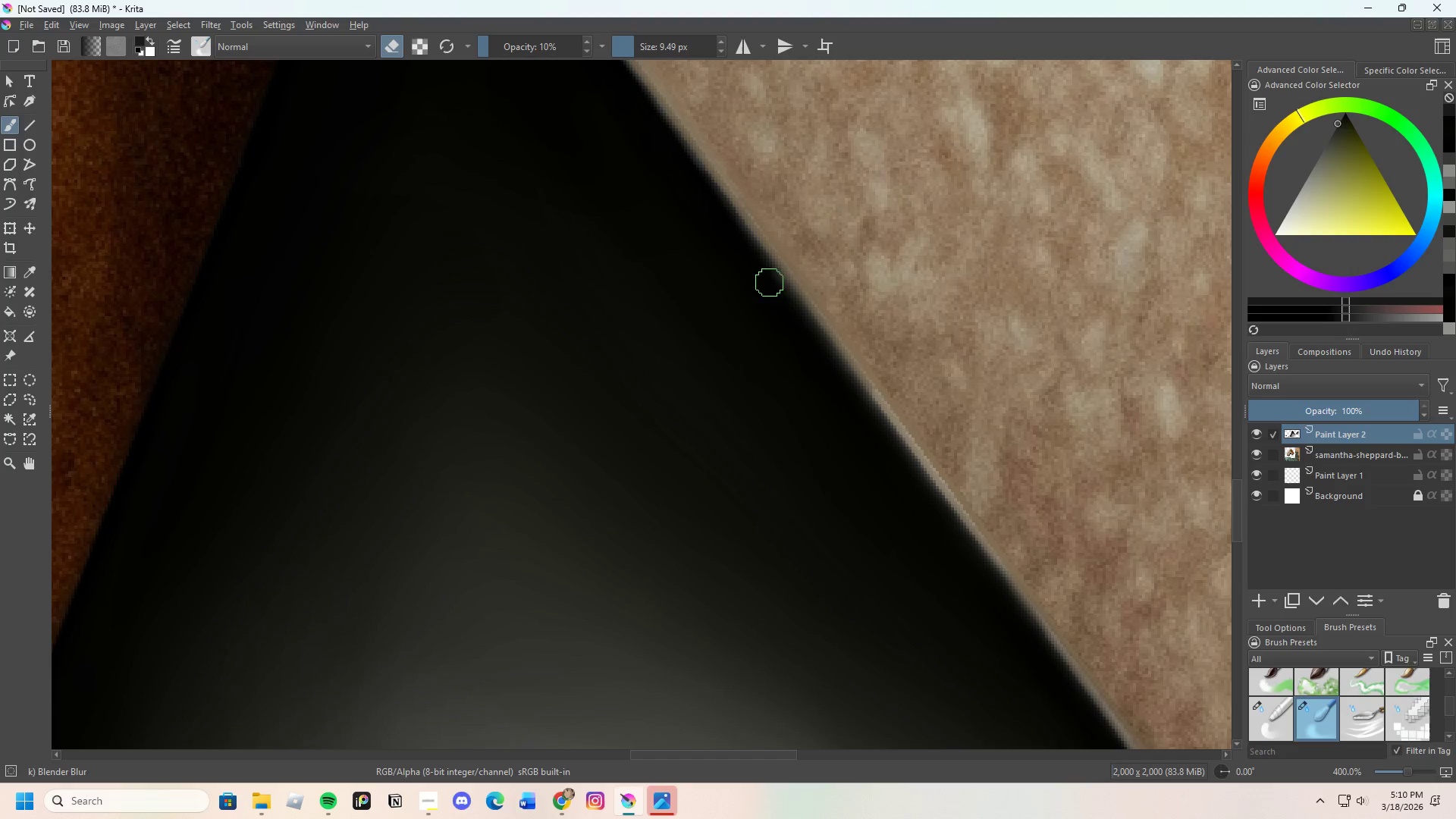 
left_click_drag(start_coordinate=[770, 282], to_coordinate=[804, 328])
 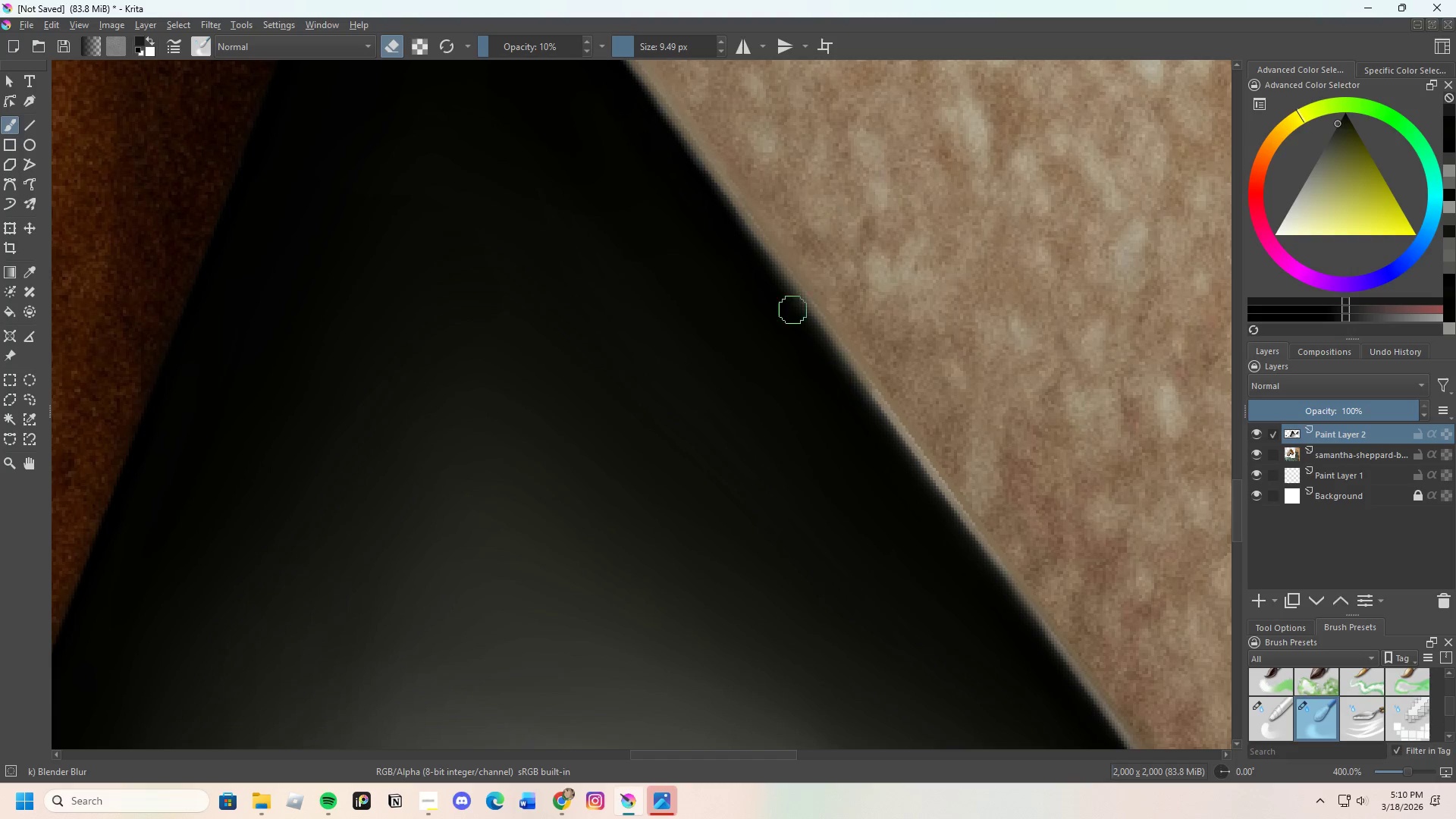 
left_click_drag(start_coordinate=[799, 318], to_coordinate=[908, 459])
 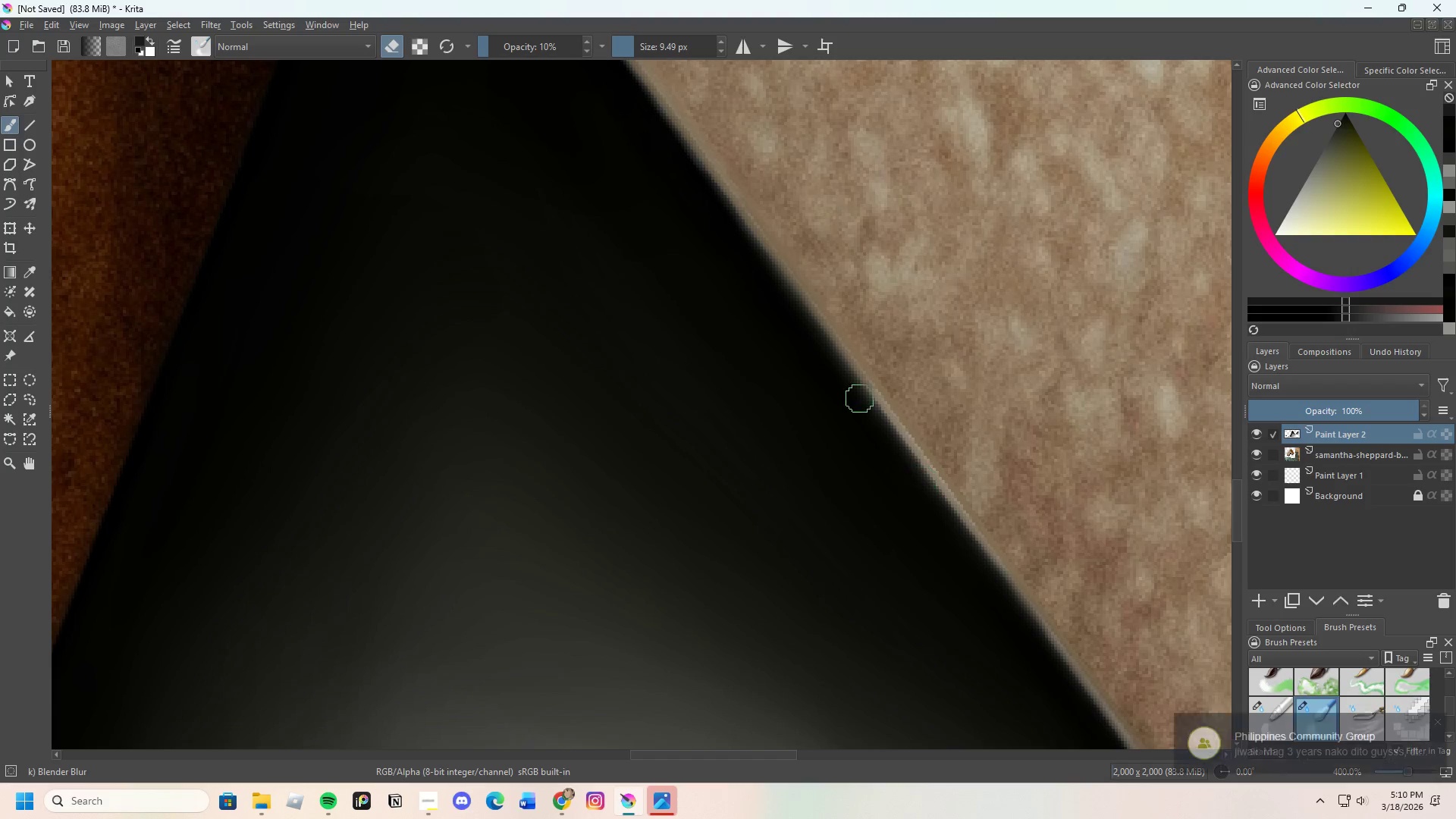 
left_click_drag(start_coordinate=[867, 416], to_coordinate=[878, 436])
 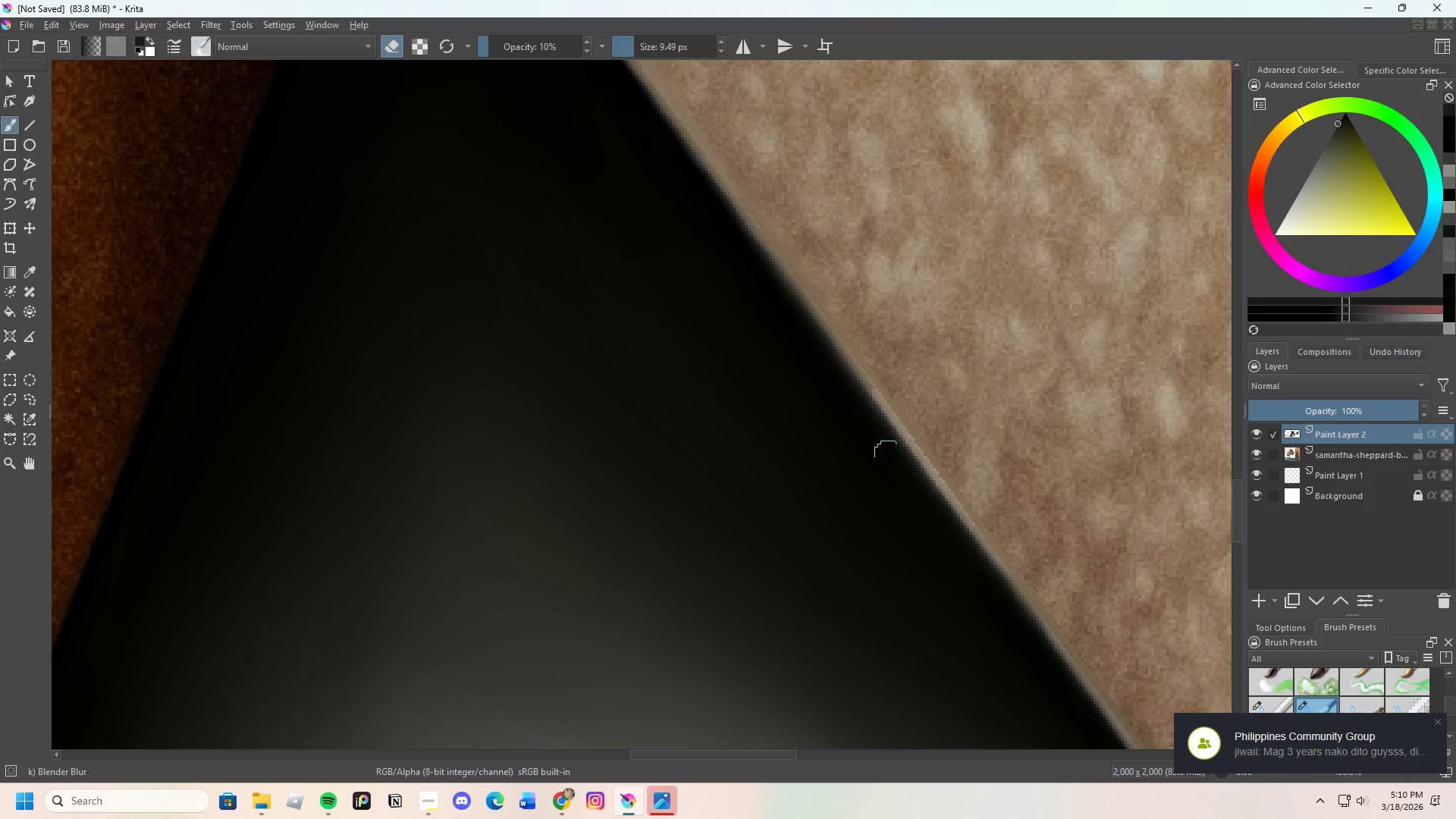 
left_click_drag(start_coordinate=[903, 469], to_coordinate=[962, 539])
 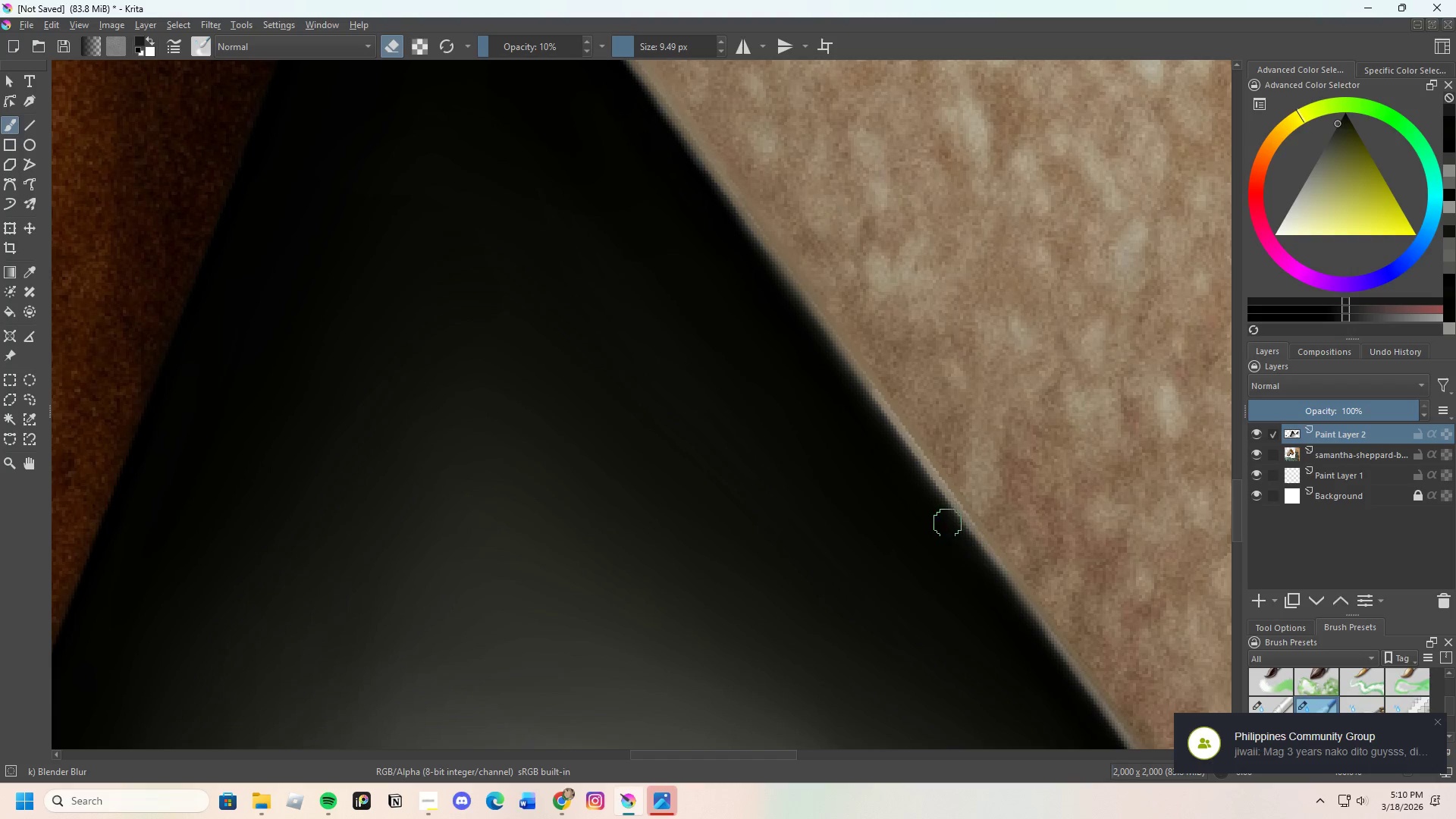 
left_click_drag(start_coordinate=[958, 537], to_coordinate=[683, 149])
 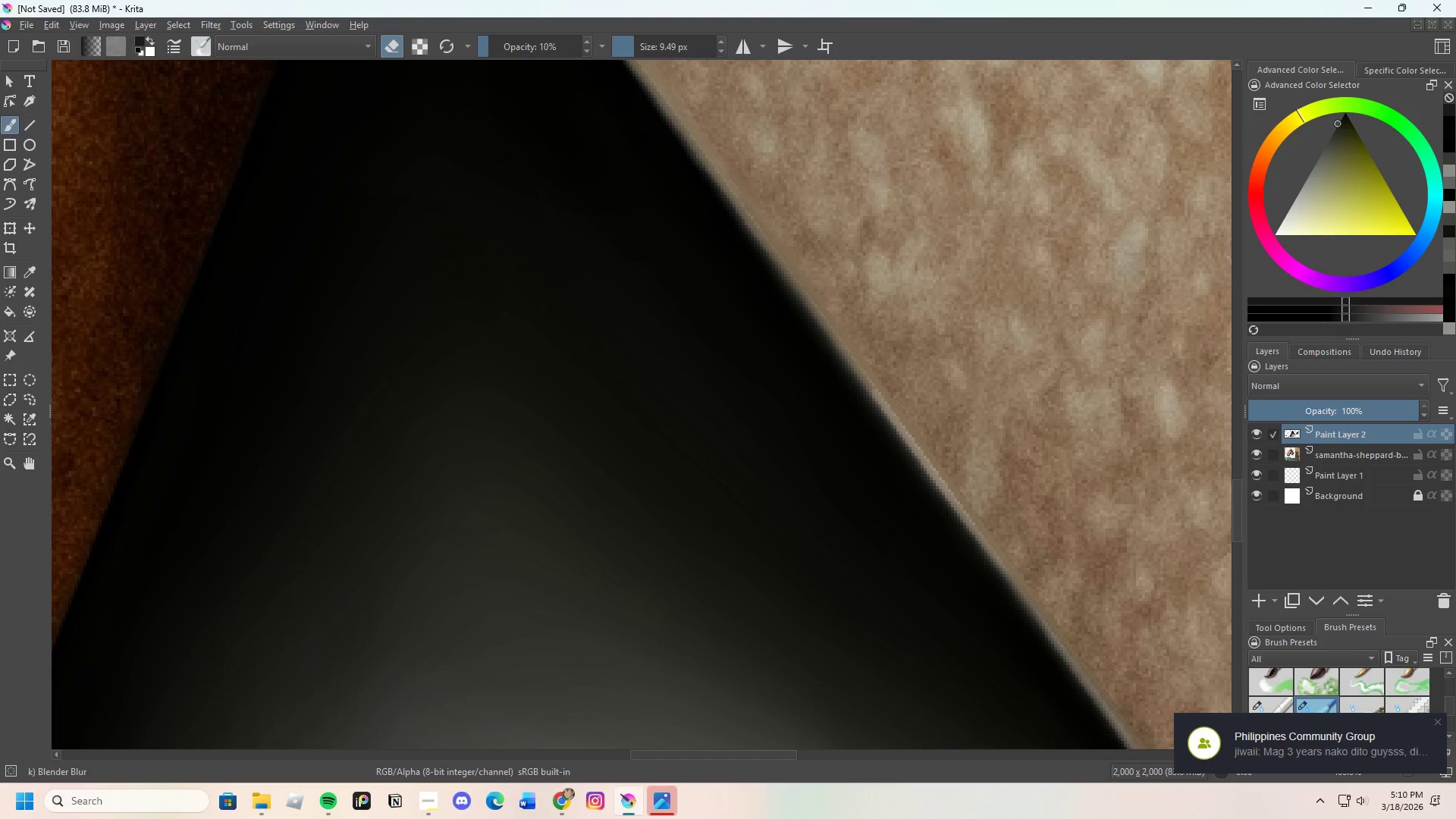 
scroll: coordinate [921, 558], scroll_direction: down, amount: 3.0
 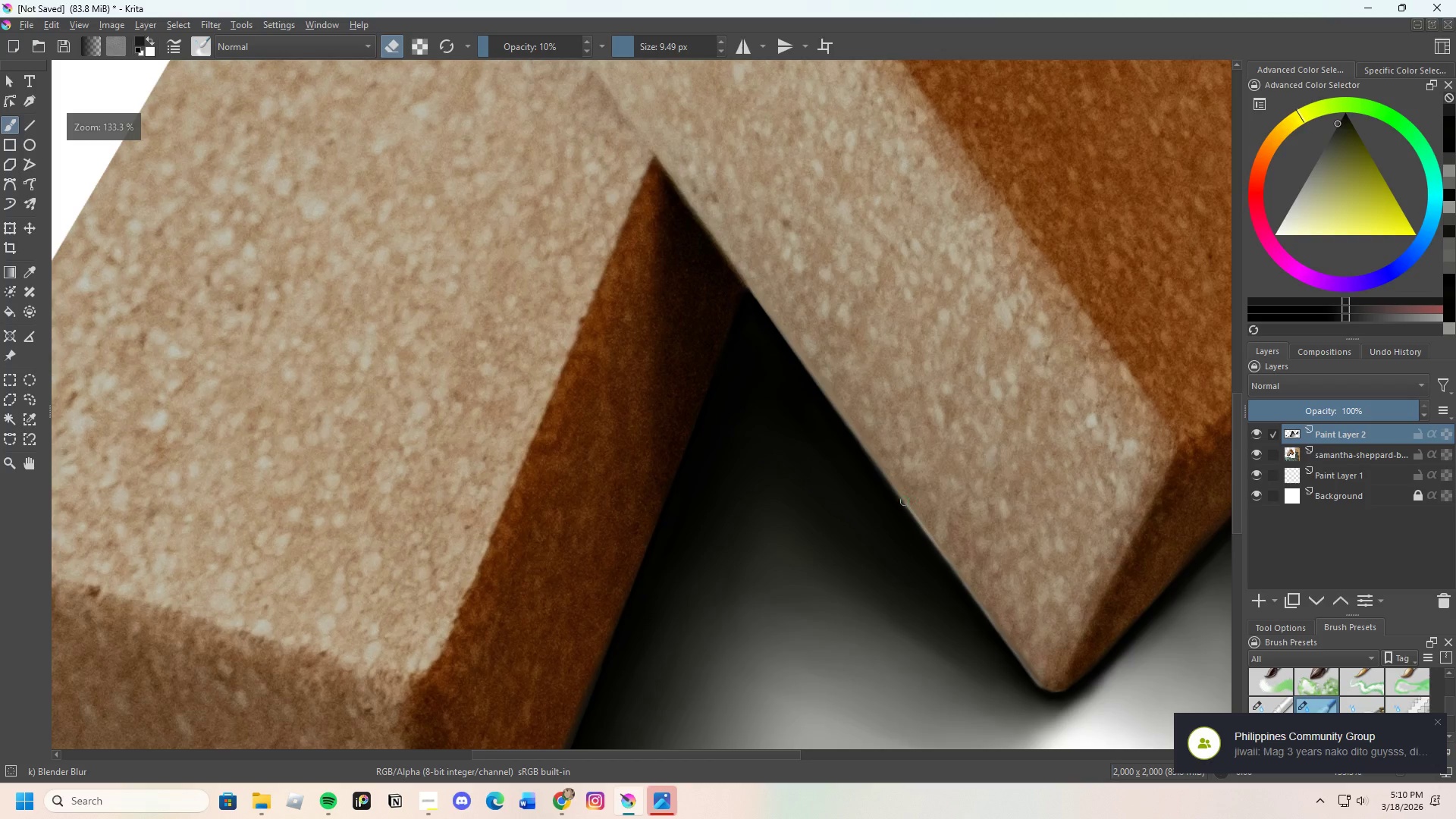 
scroll: coordinate [771, 301], scroll_direction: up, amount: 3.0
 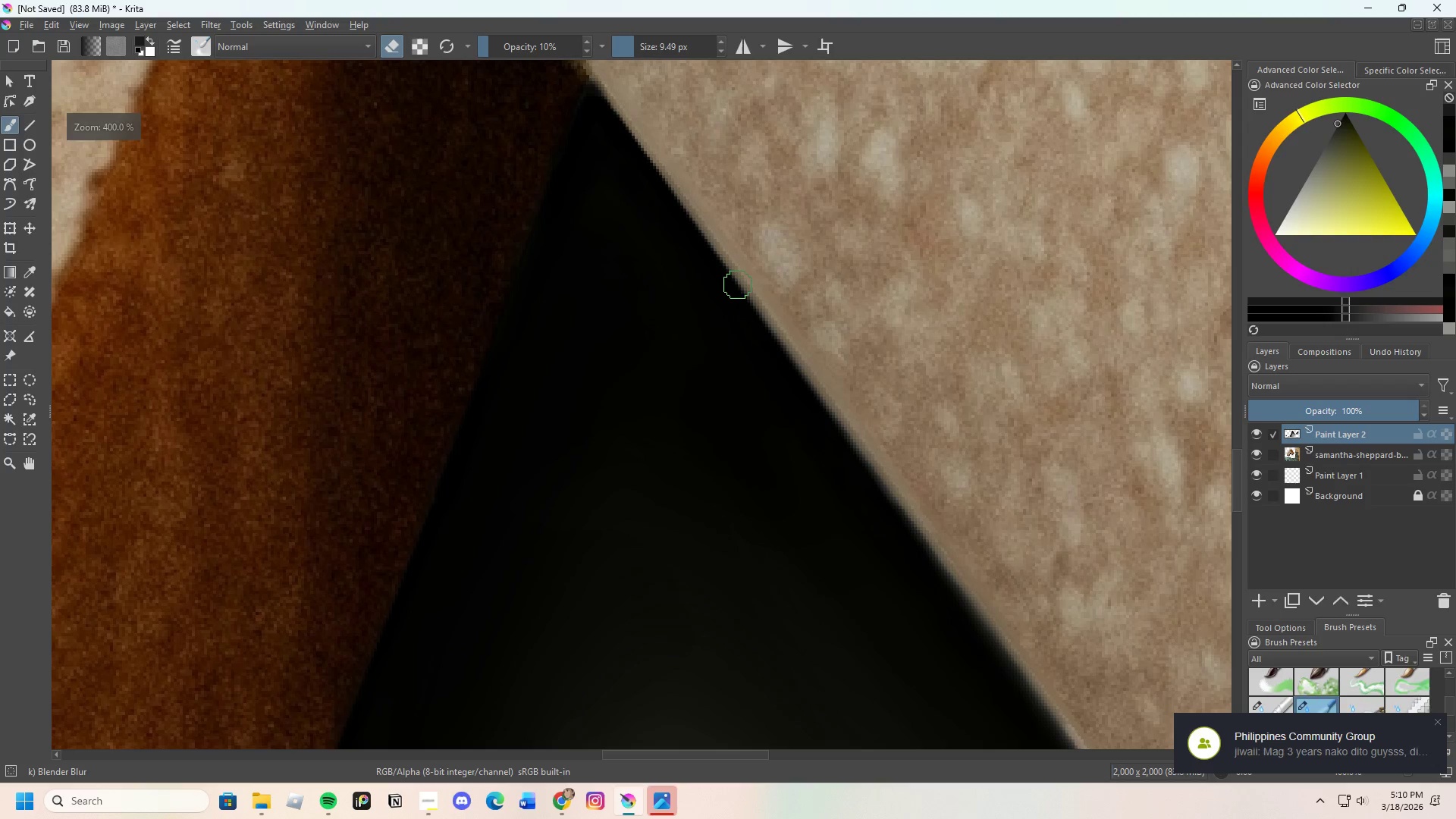 
left_click_drag(start_coordinate=[737, 287], to_coordinate=[757, 315])
 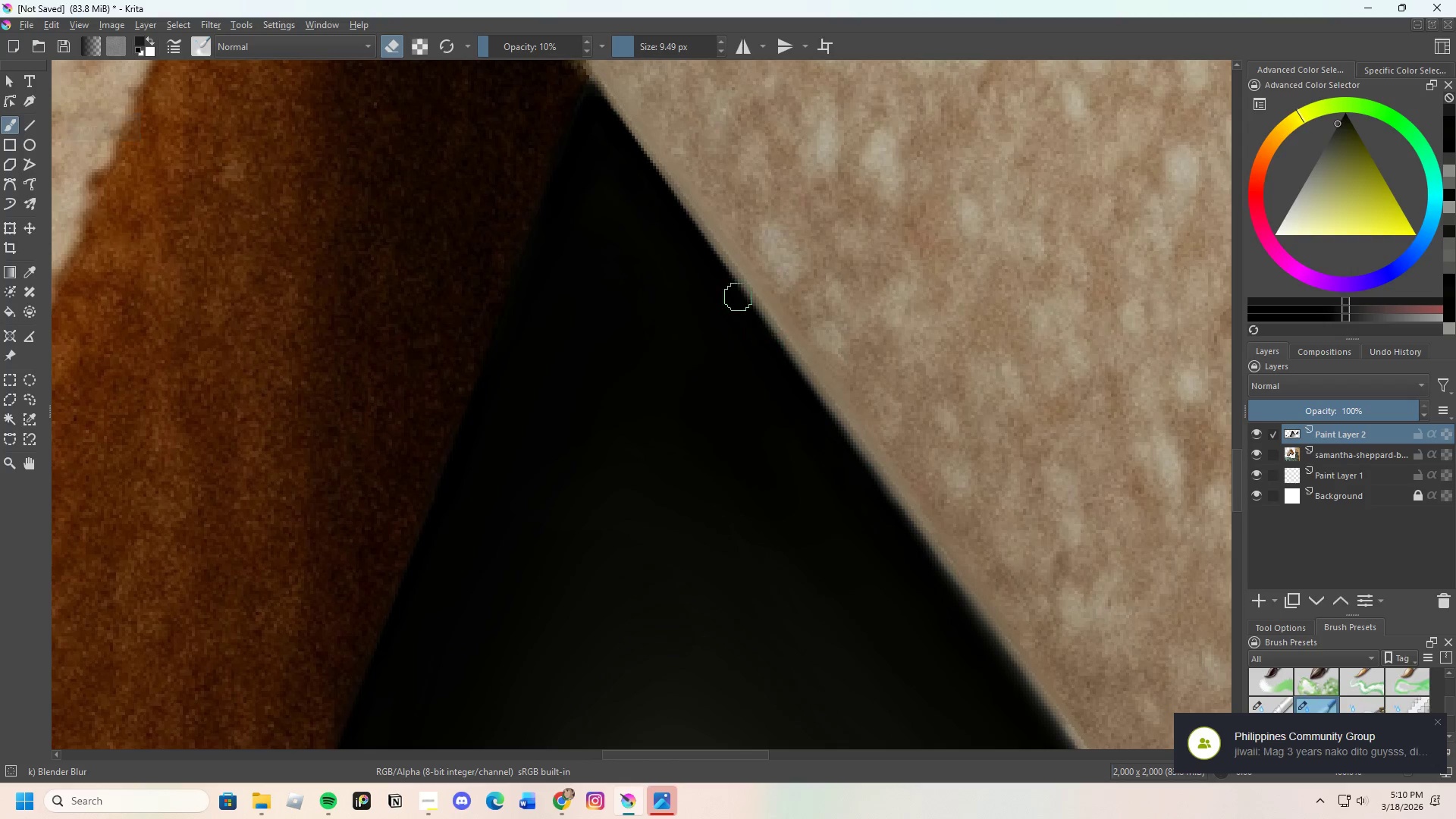 
left_click_drag(start_coordinate=[746, 312], to_coordinate=[767, 334])
 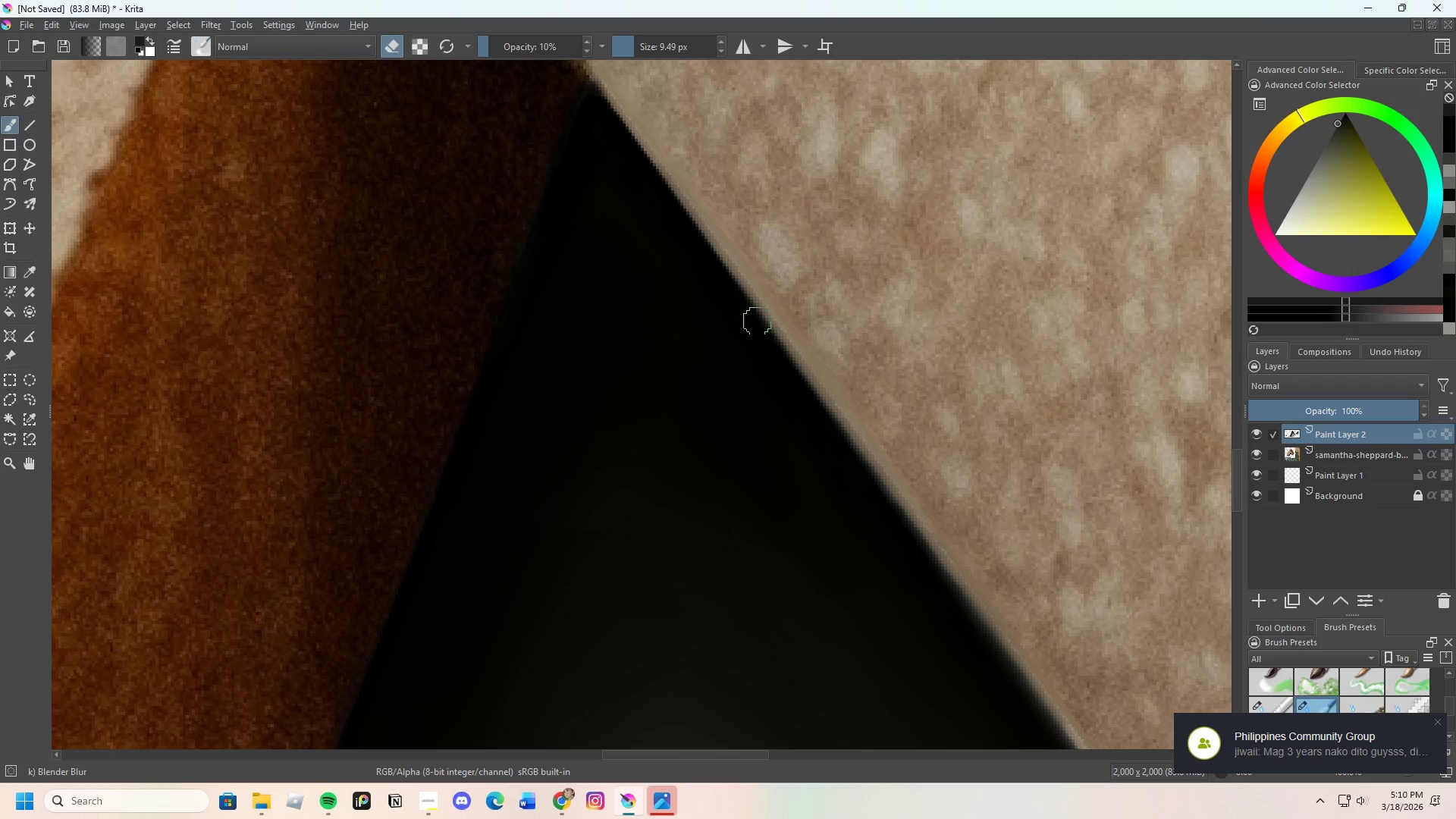 
left_click_drag(start_coordinate=[763, 331], to_coordinate=[780, 352])
 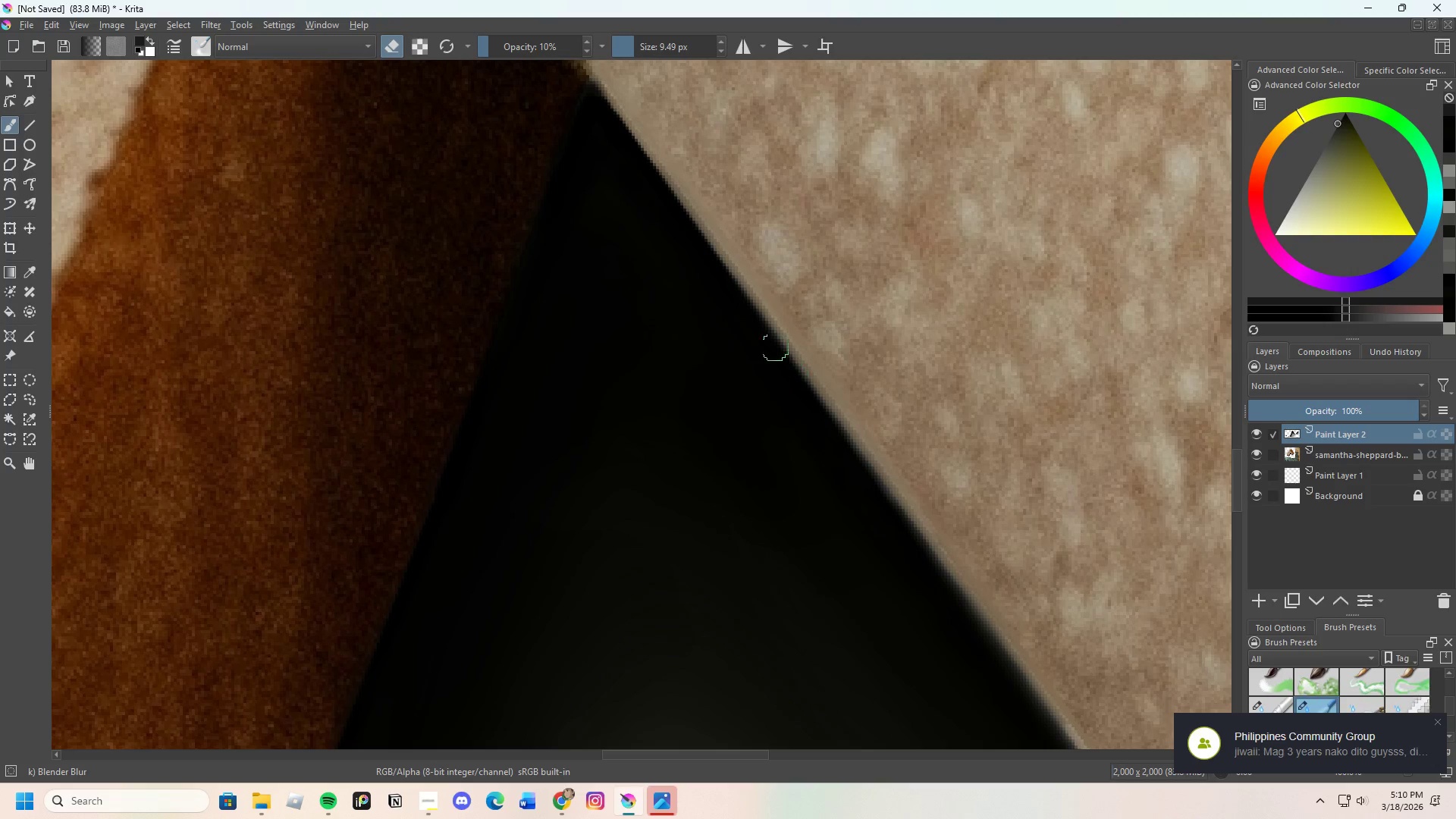 
left_click_drag(start_coordinate=[773, 343], to_coordinate=[805, 387])
 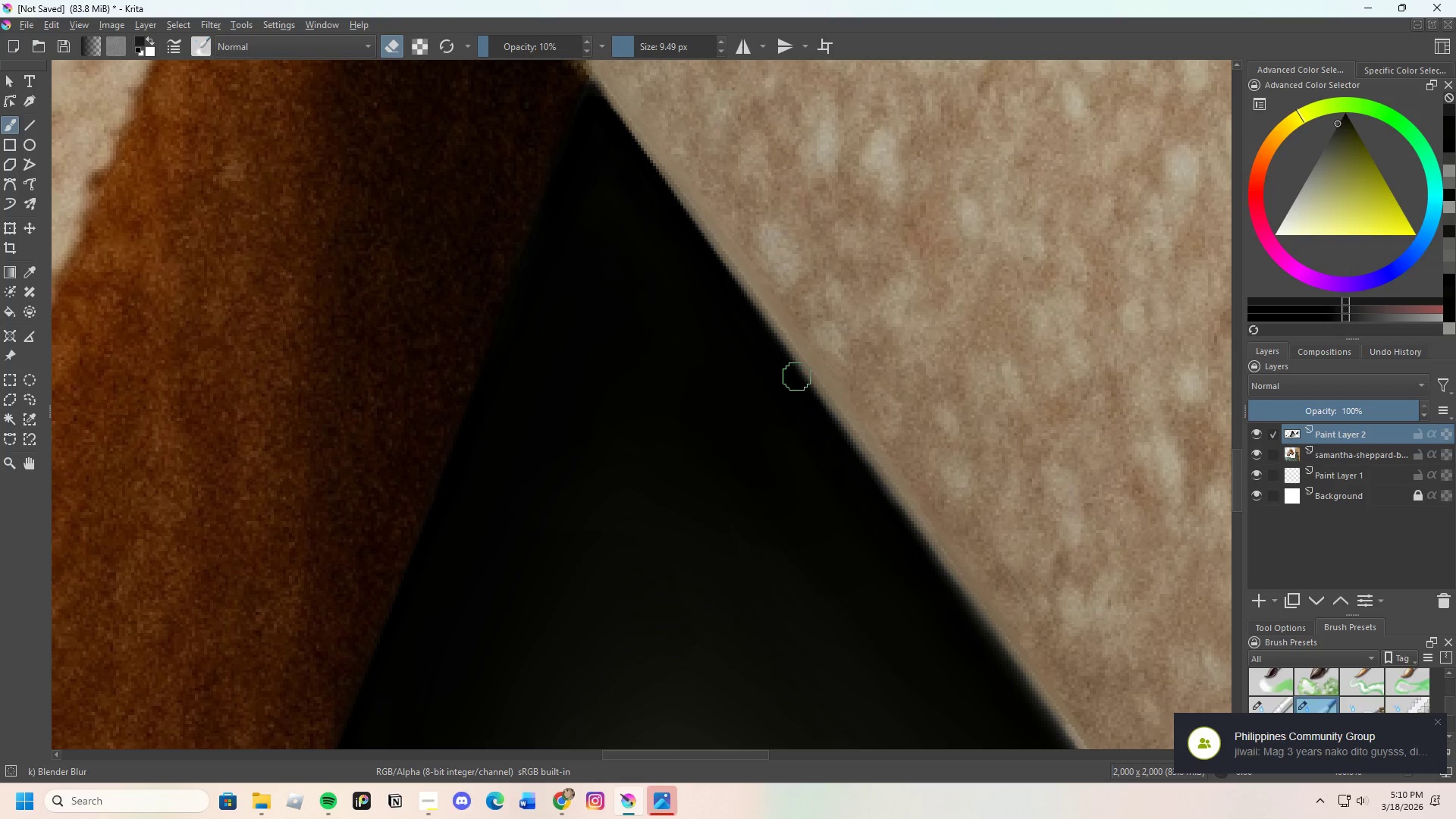 
left_click_drag(start_coordinate=[800, 381], to_coordinate=[793, 375])
 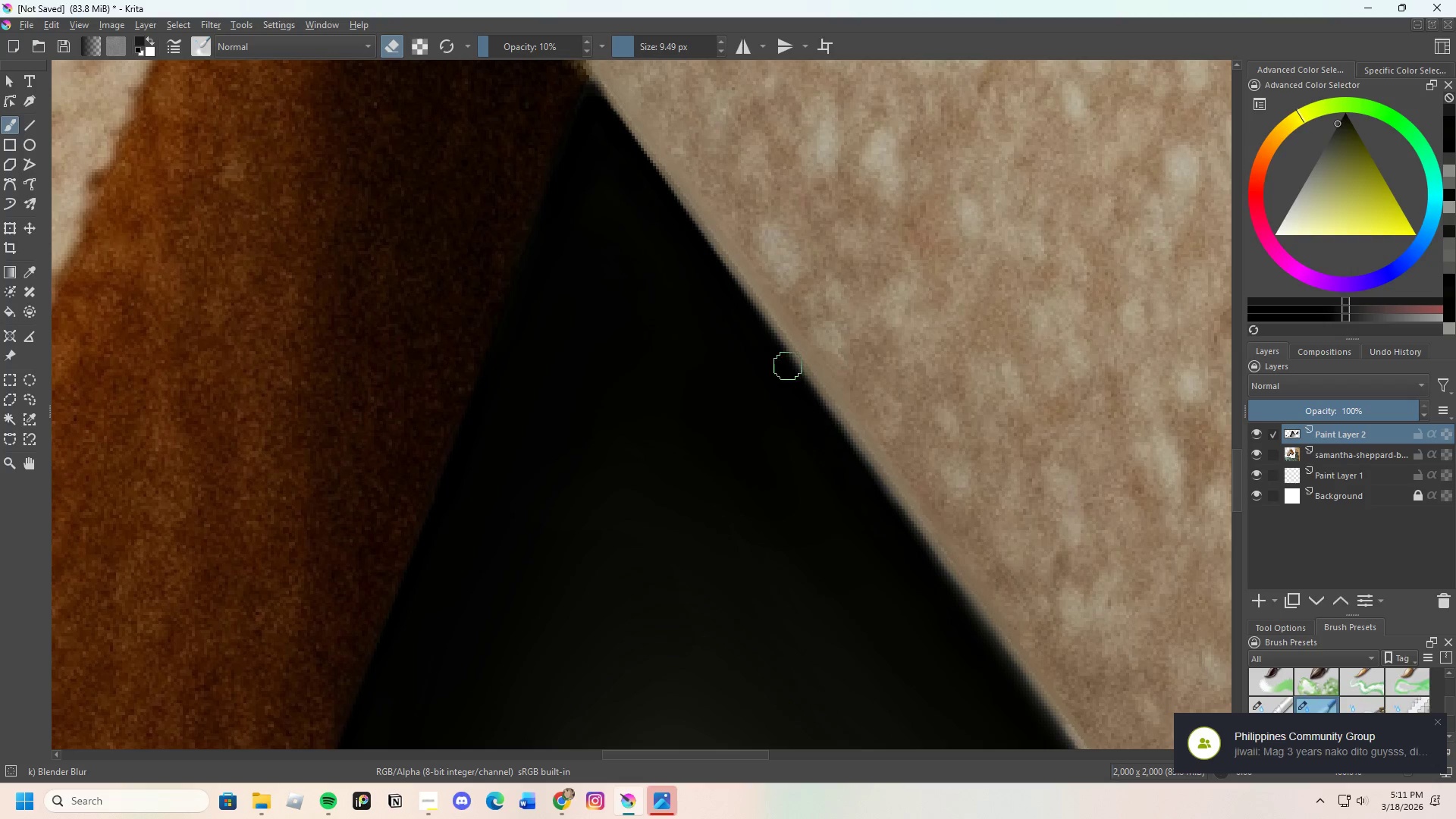 
left_click_drag(start_coordinate=[792, 374], to_coordinate=[843, 460])
 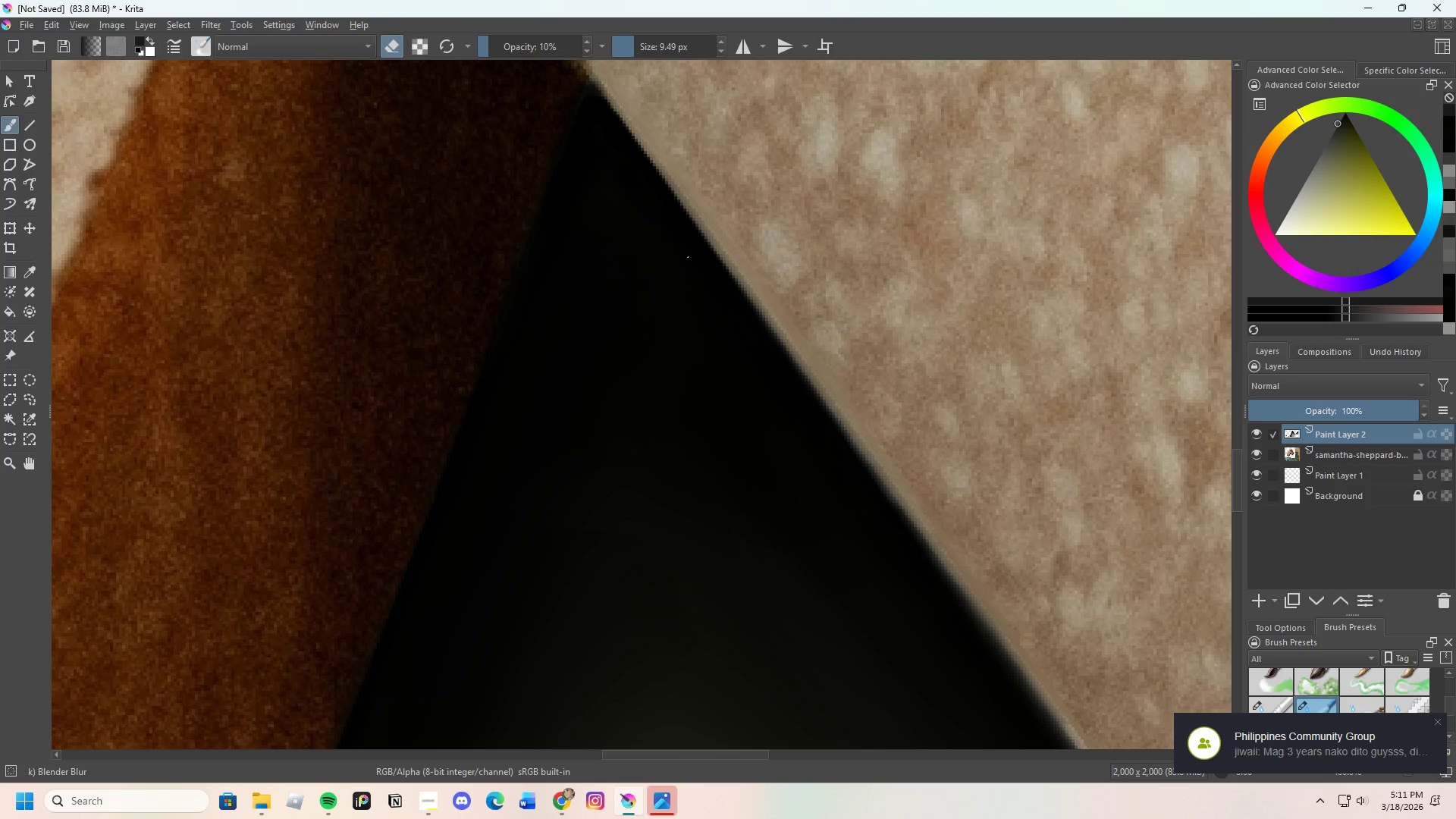 
scroll: coordinate [666, 235], scroll_direction: down, amount: 3.0
 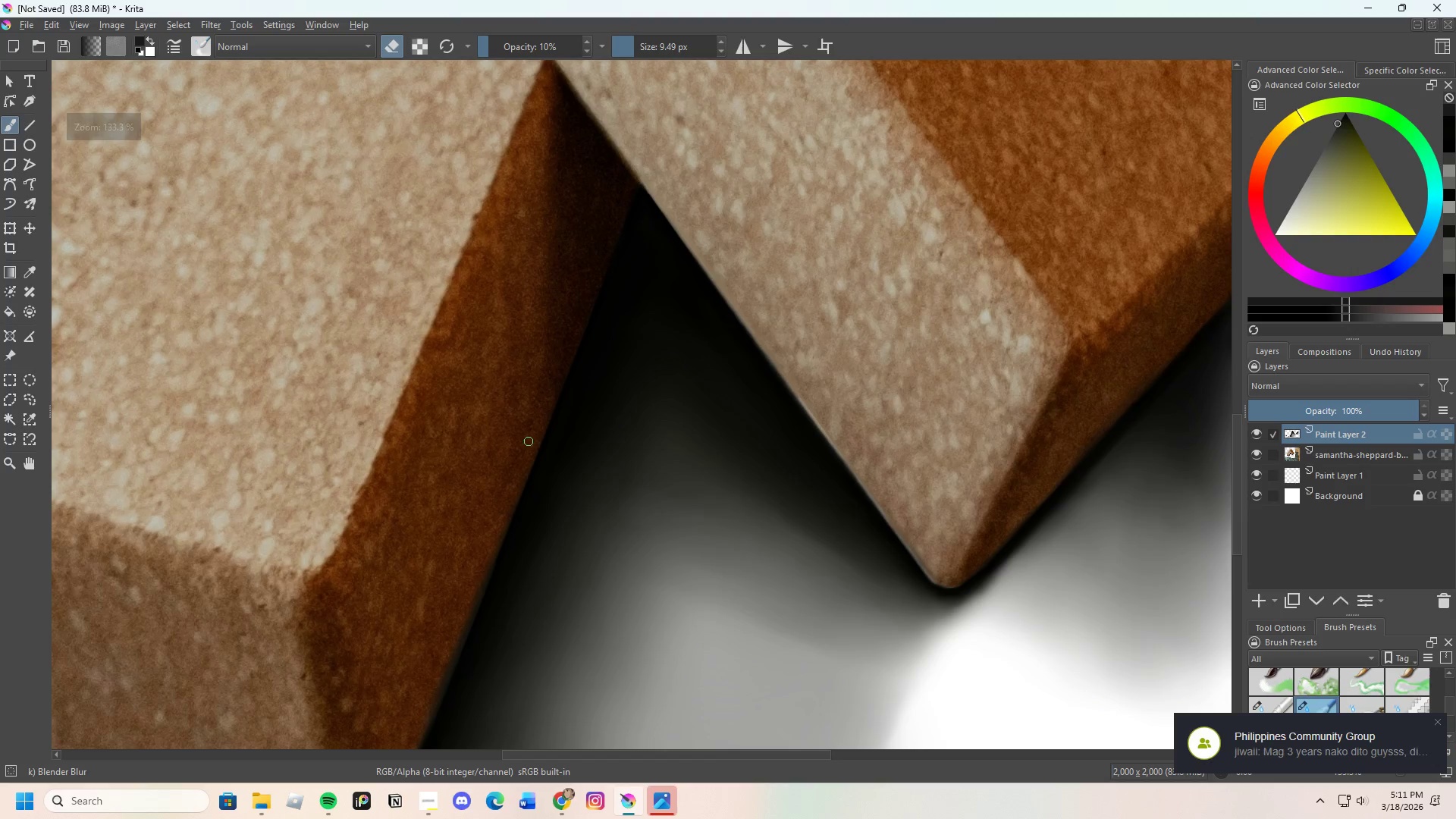 
scroll: coordinate [608, 431], scroll_direction: up, amount: 3.0
 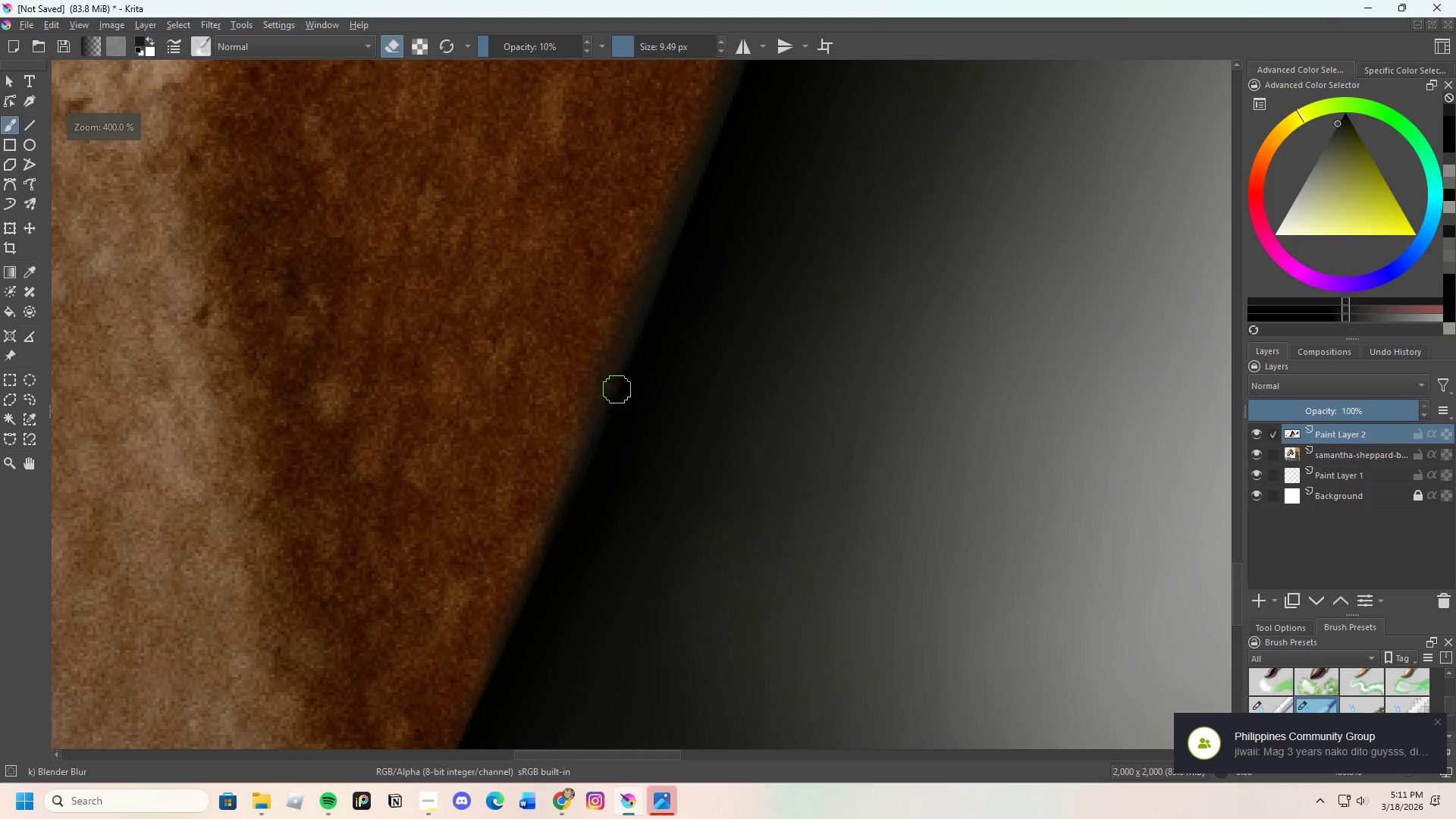 
left_click_drag(start_coordinate=[639, 322], to_coordinate=[597, 388])
 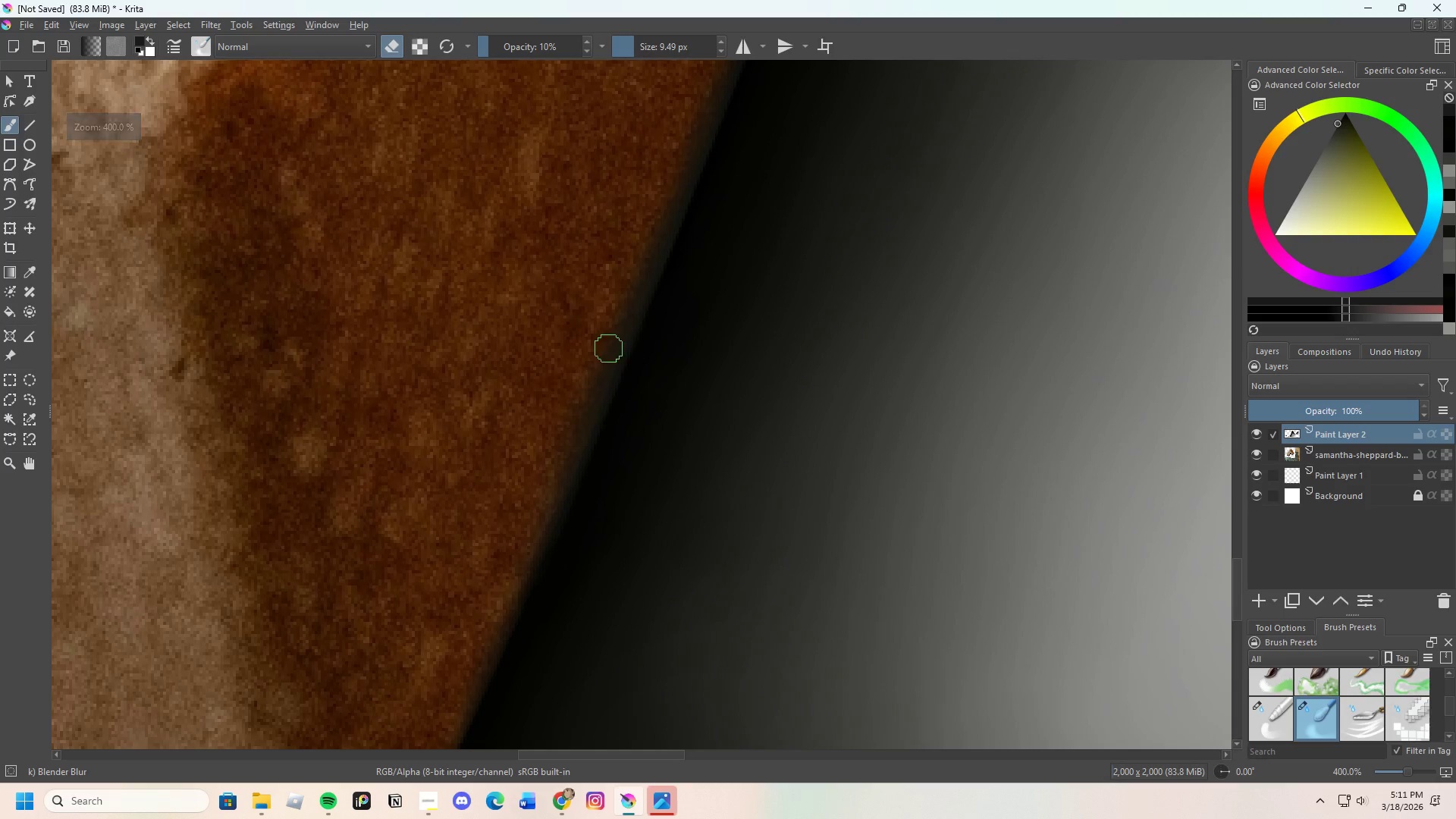 
scroll: coordinate [635, 322], scroll_direction: none, amount: 0.0
 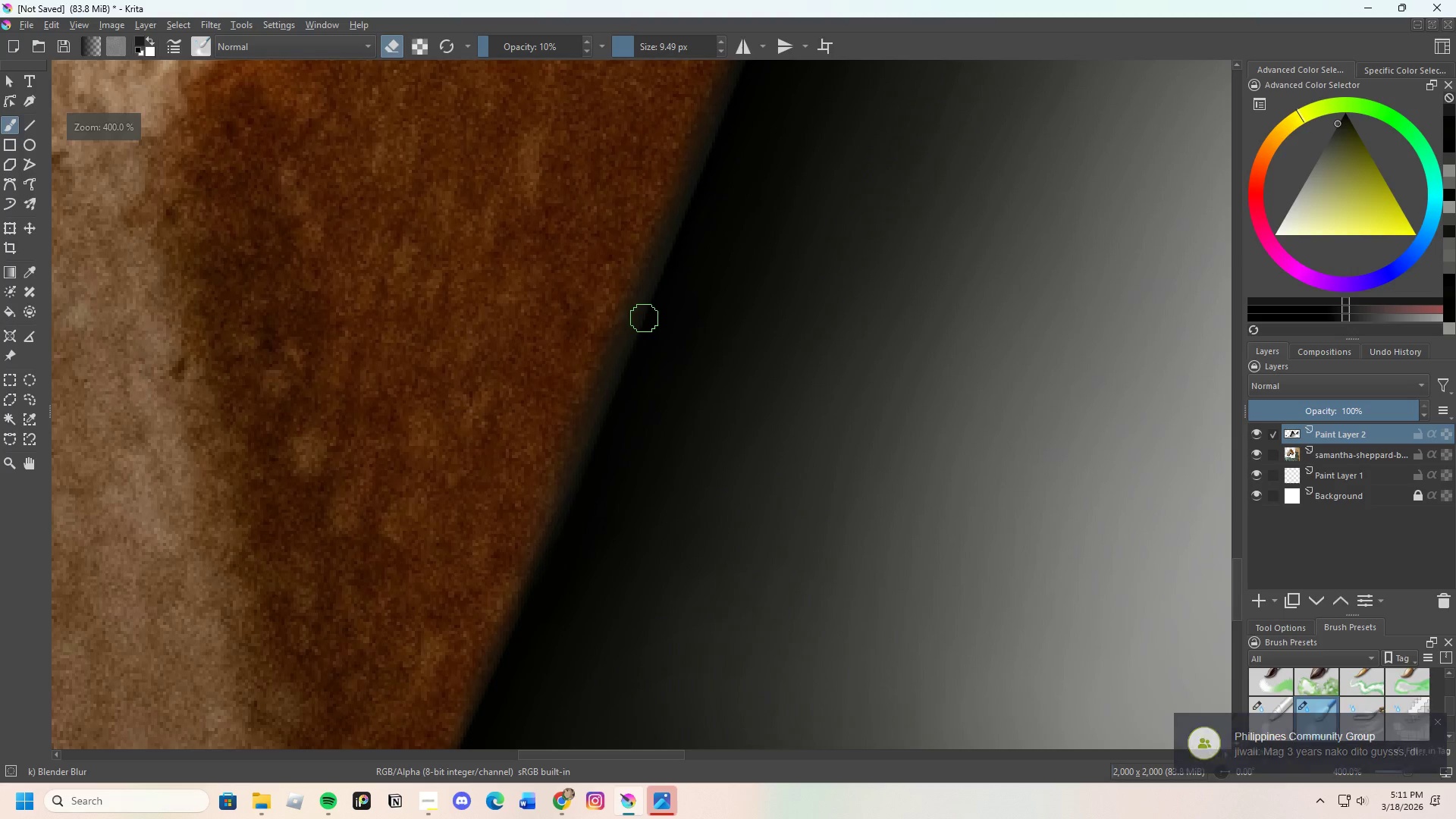 
left_click_drag(start_coordinate=[607, 360], to_coordinate=[609, 381])
 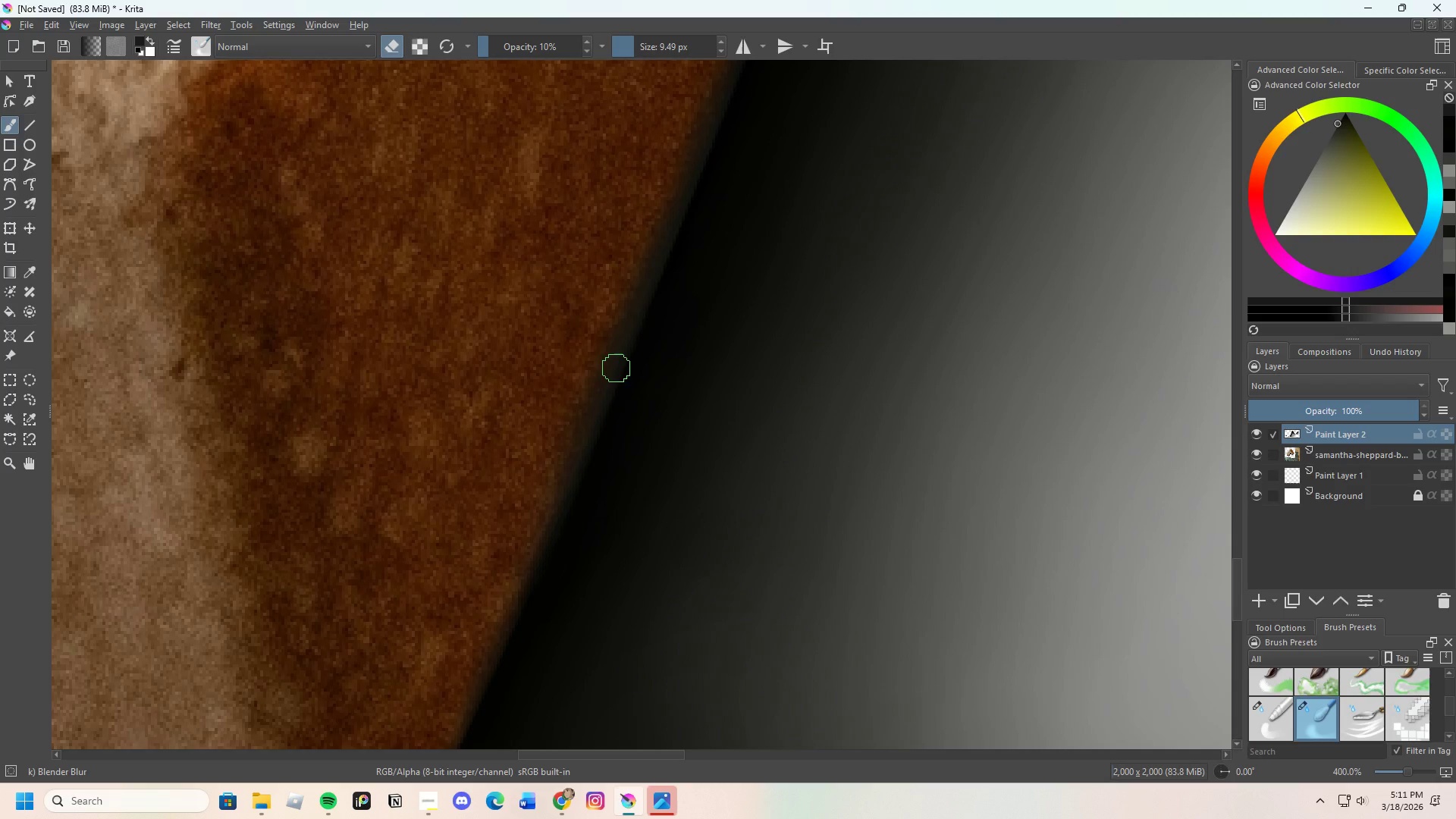 
left_click_drag(start_coordinate=[620, 369], to_coordinate=[613, 375])
 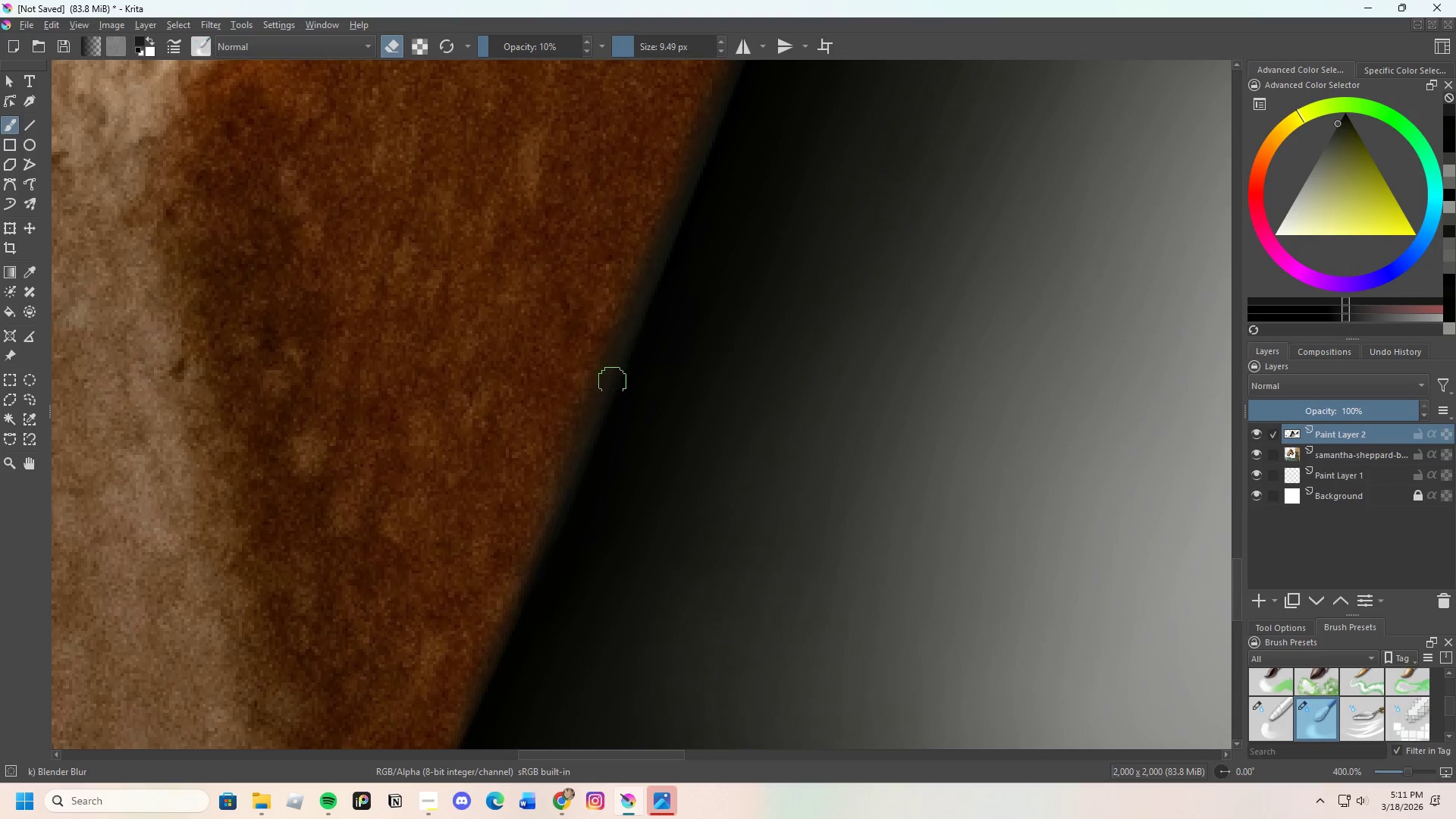 
left_click_drag(start_coordinate=[613, 381], to_coordinate=[600, 424])
 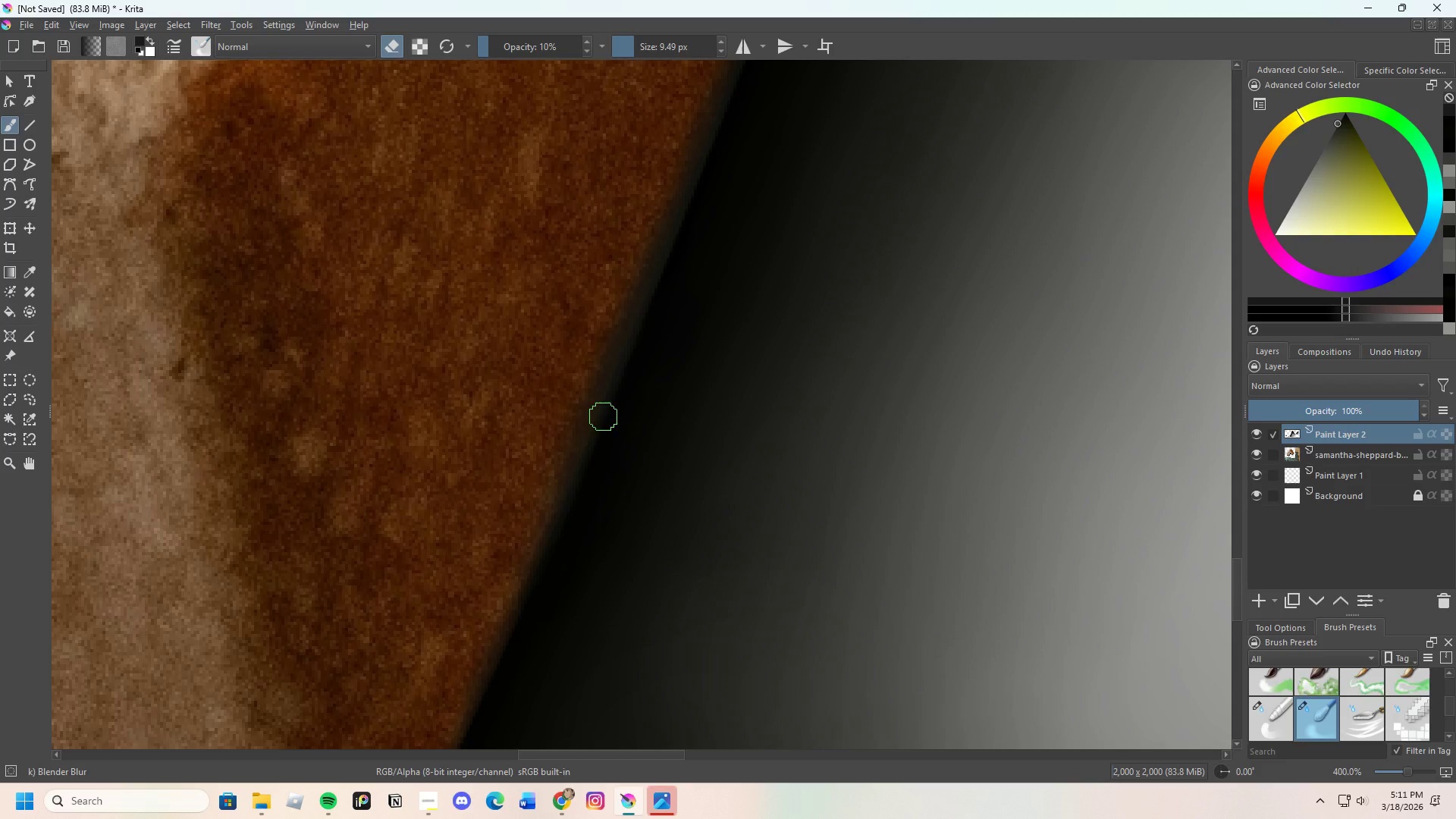 
left_click_drag(start_coordinate=[601, 425], to_coordinate=[554, 554])
 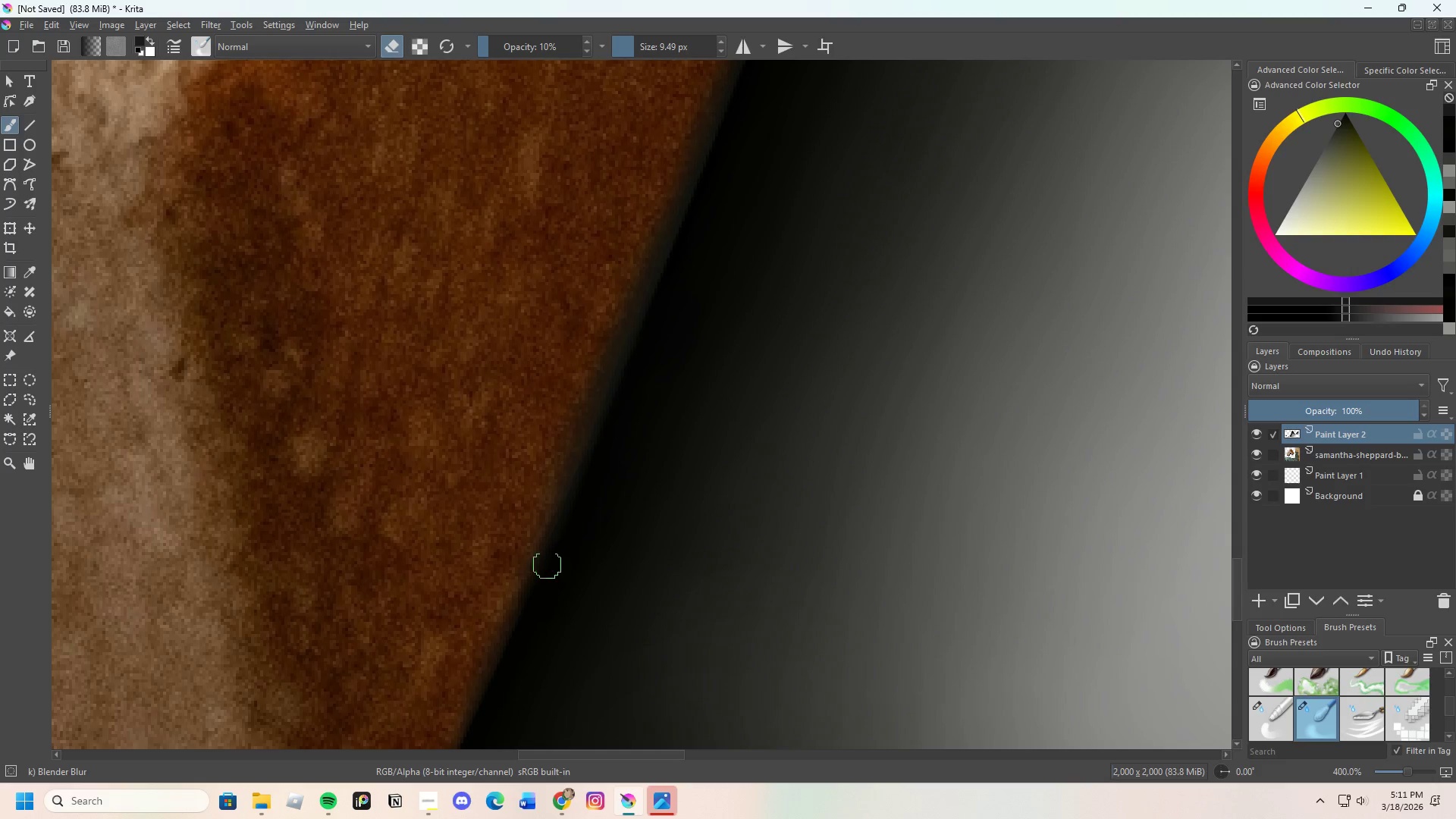 
left_click_drag(start_coordinate=[593, 435], to_coordinate=[658, 273])
 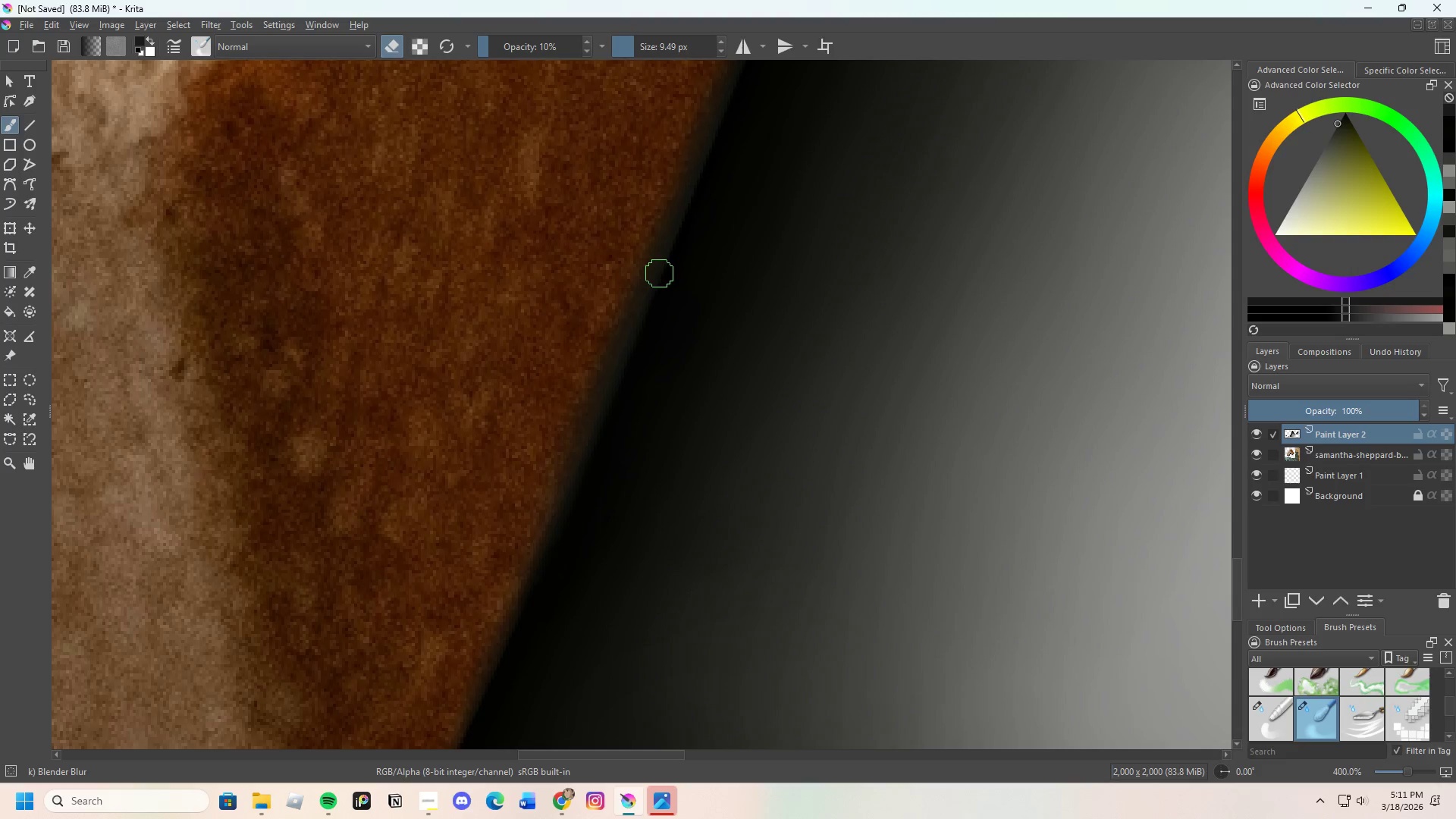 
left_click_drag(start_coordinate=[669, 254], to_coordinate=[648, 323])
 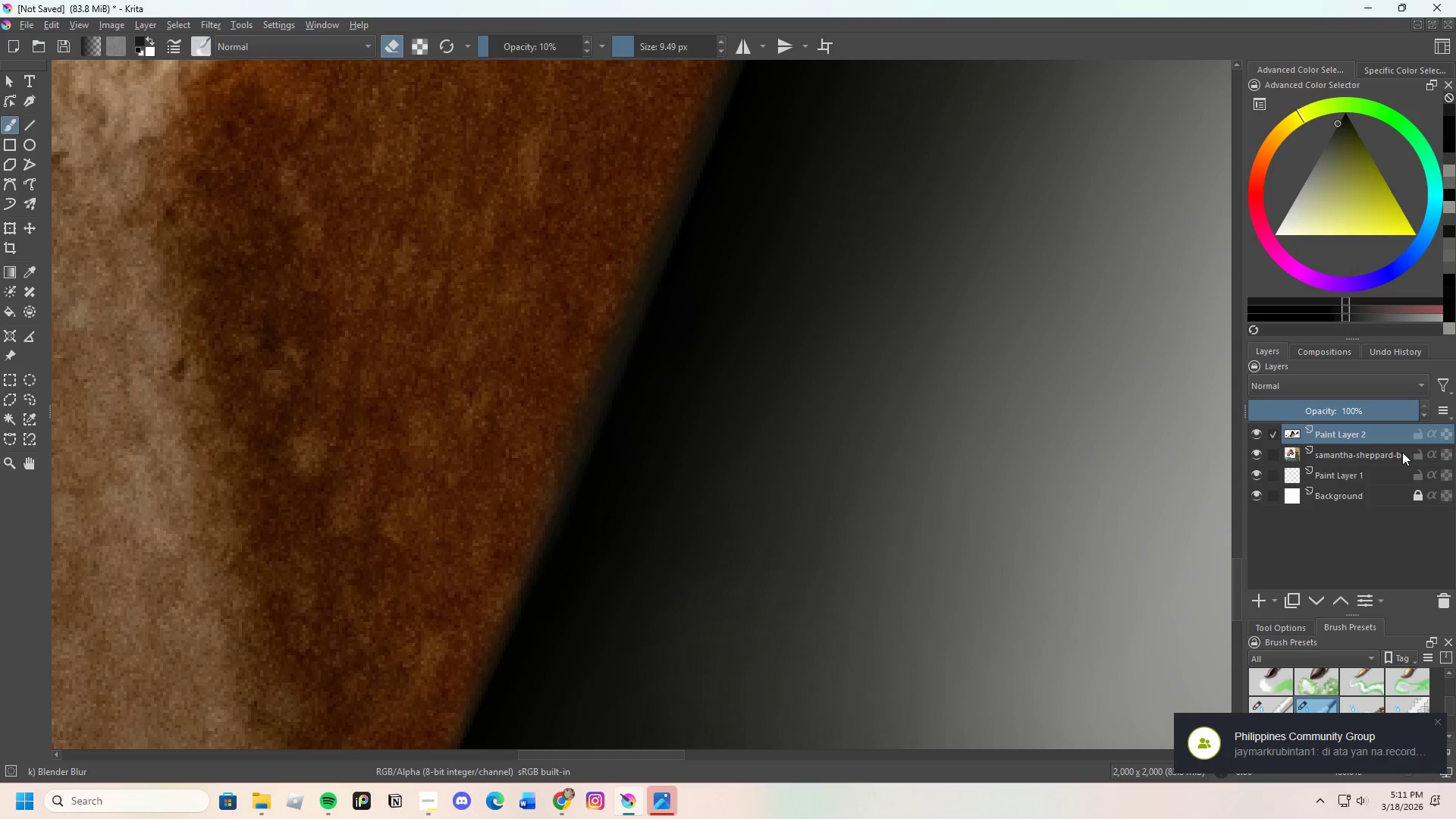 
left_click([1365, 448])
 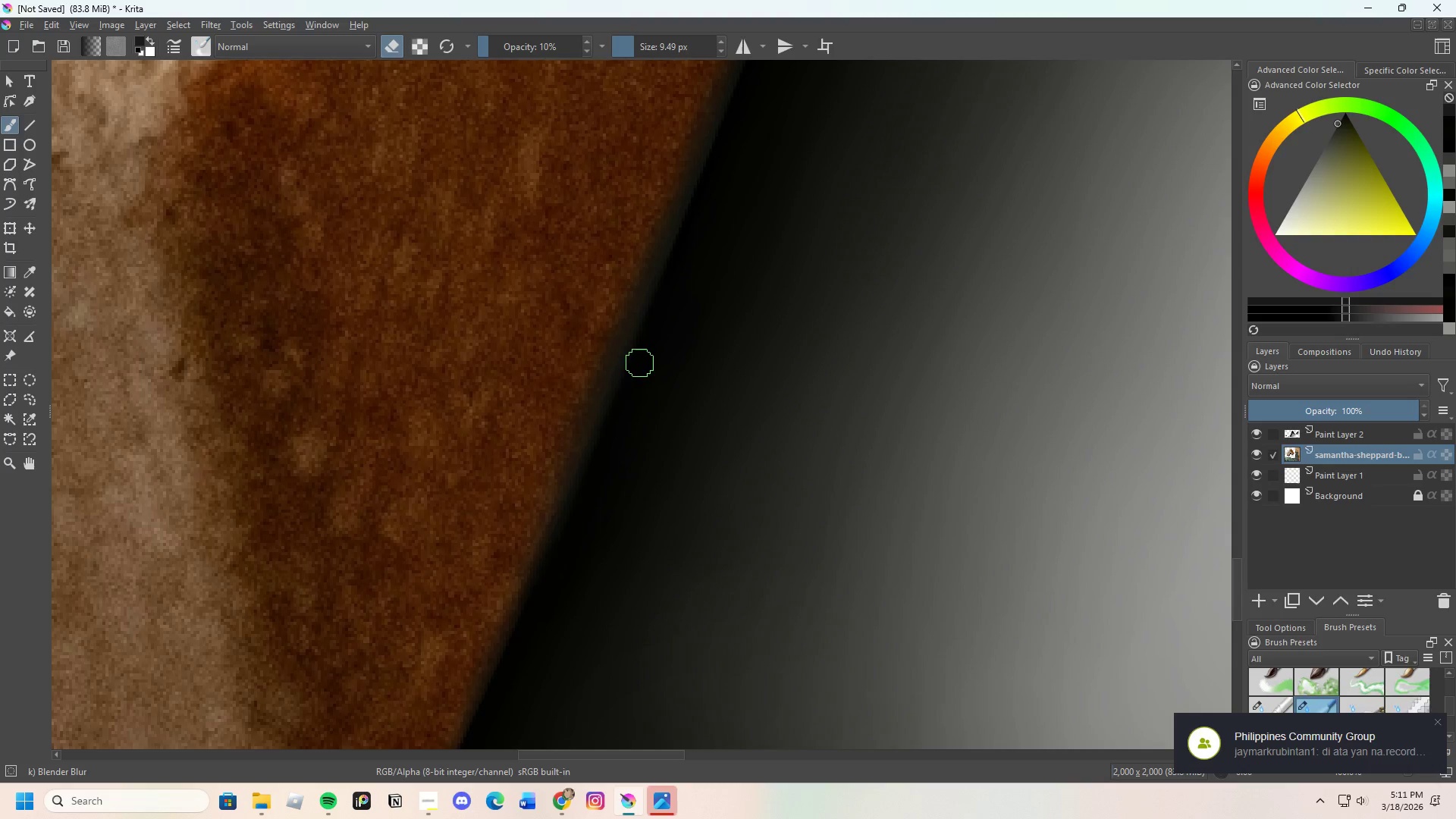 
left_click_drag(start_coordinate=[637, 362], to_coordinate=[610, 416])
 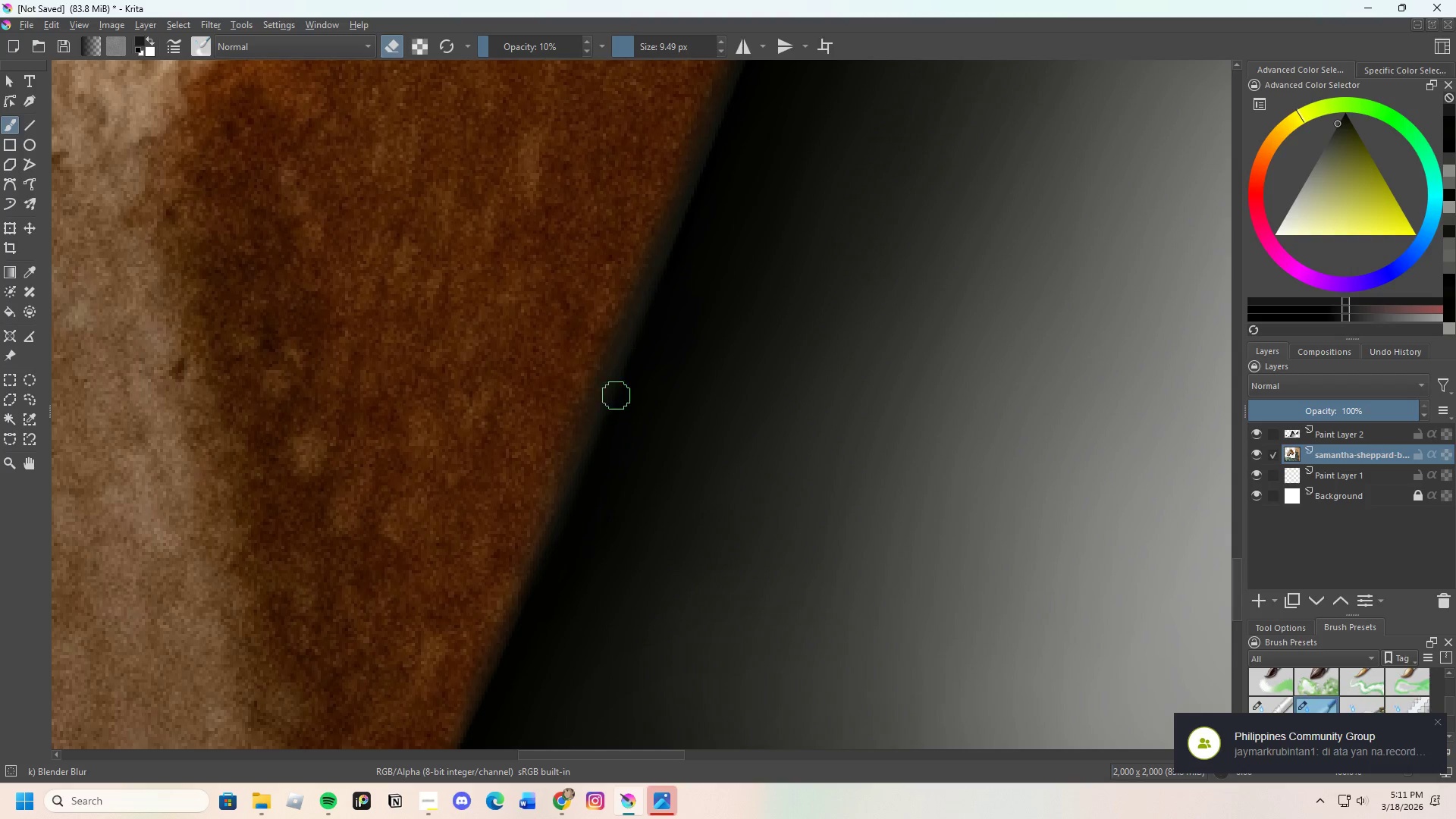 
left_click_drag(start_coordinate=[617, 395], to_coordinate=[647, 312])
 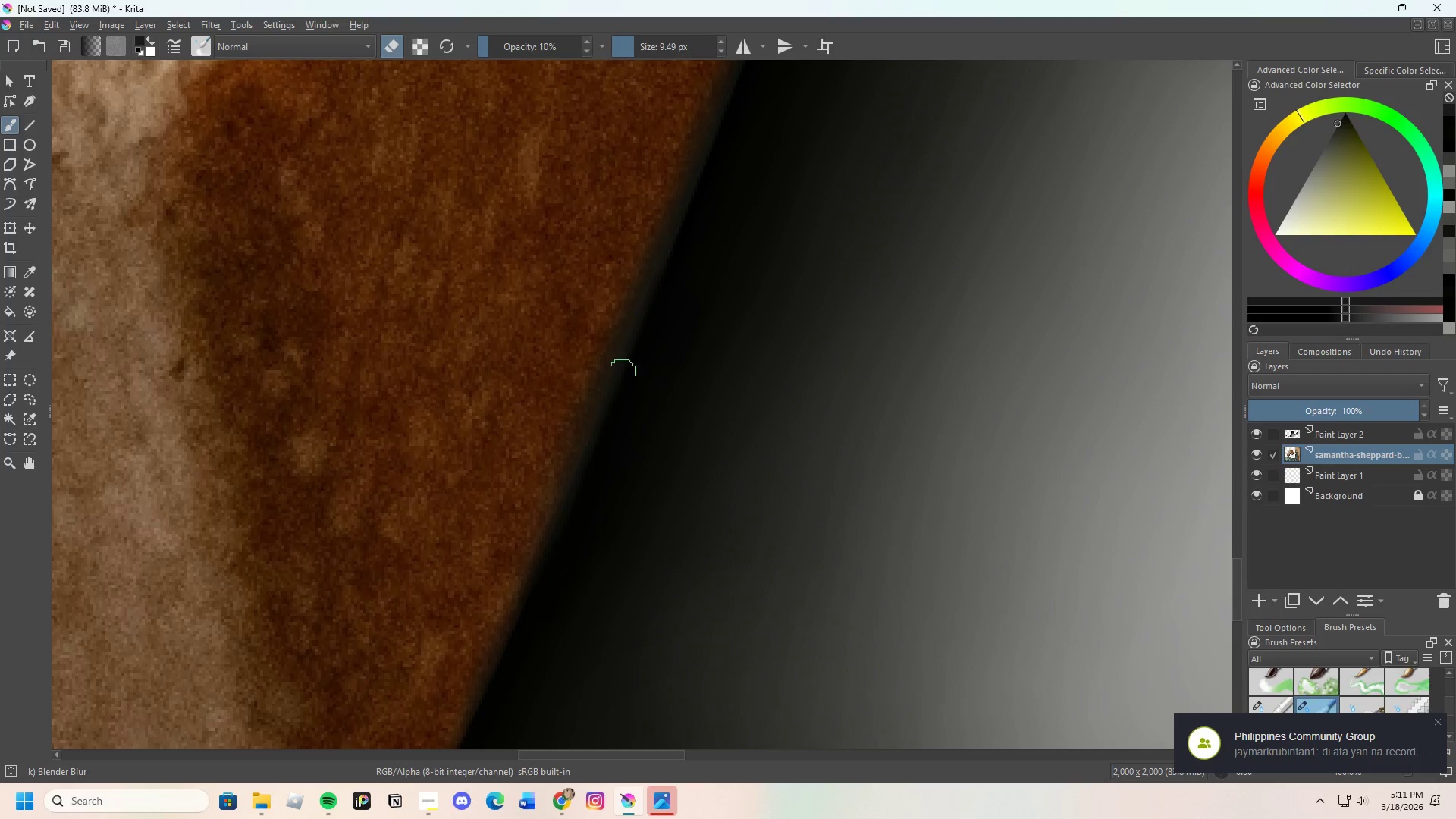 
left_click_drag(start_coordinate=[622, 384], to_coordinate=[659, 260])
 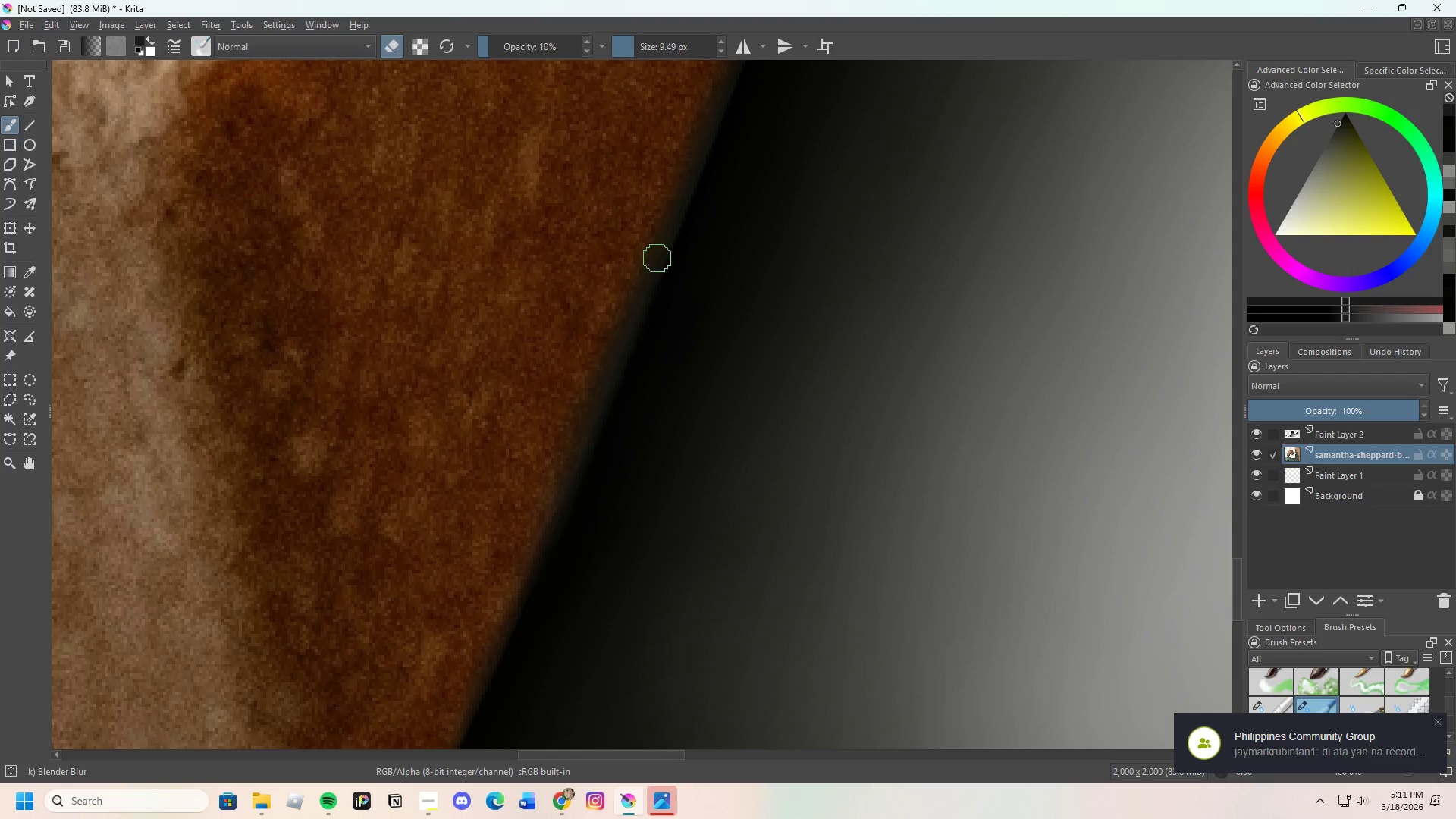 
left_click_drag(start_coordinate=[654, 265], to_coordinate=[639, 312])
 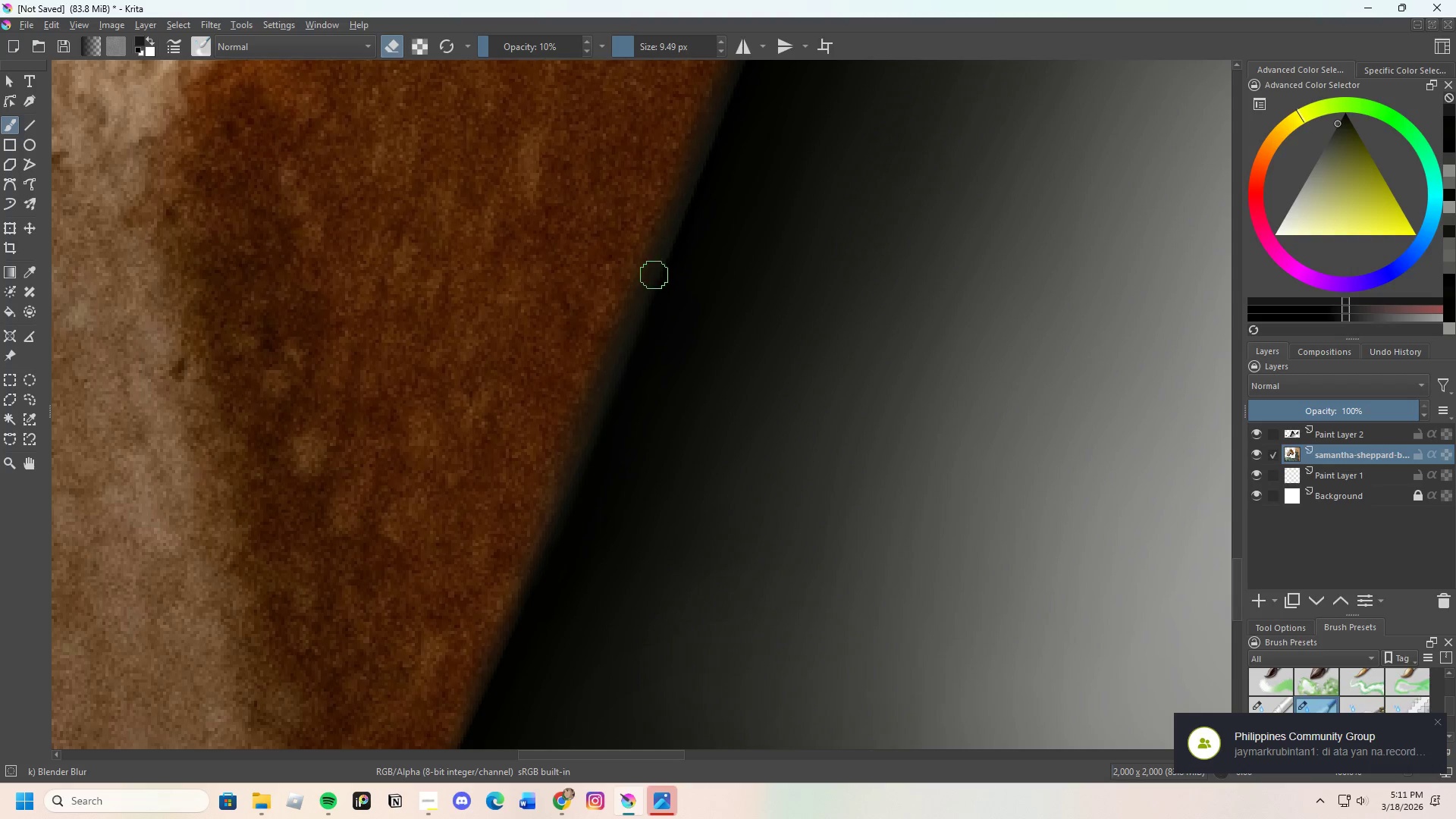 
left_click_drag(start_coordinate=[632, 326], to_coordinate=[687, 215])
 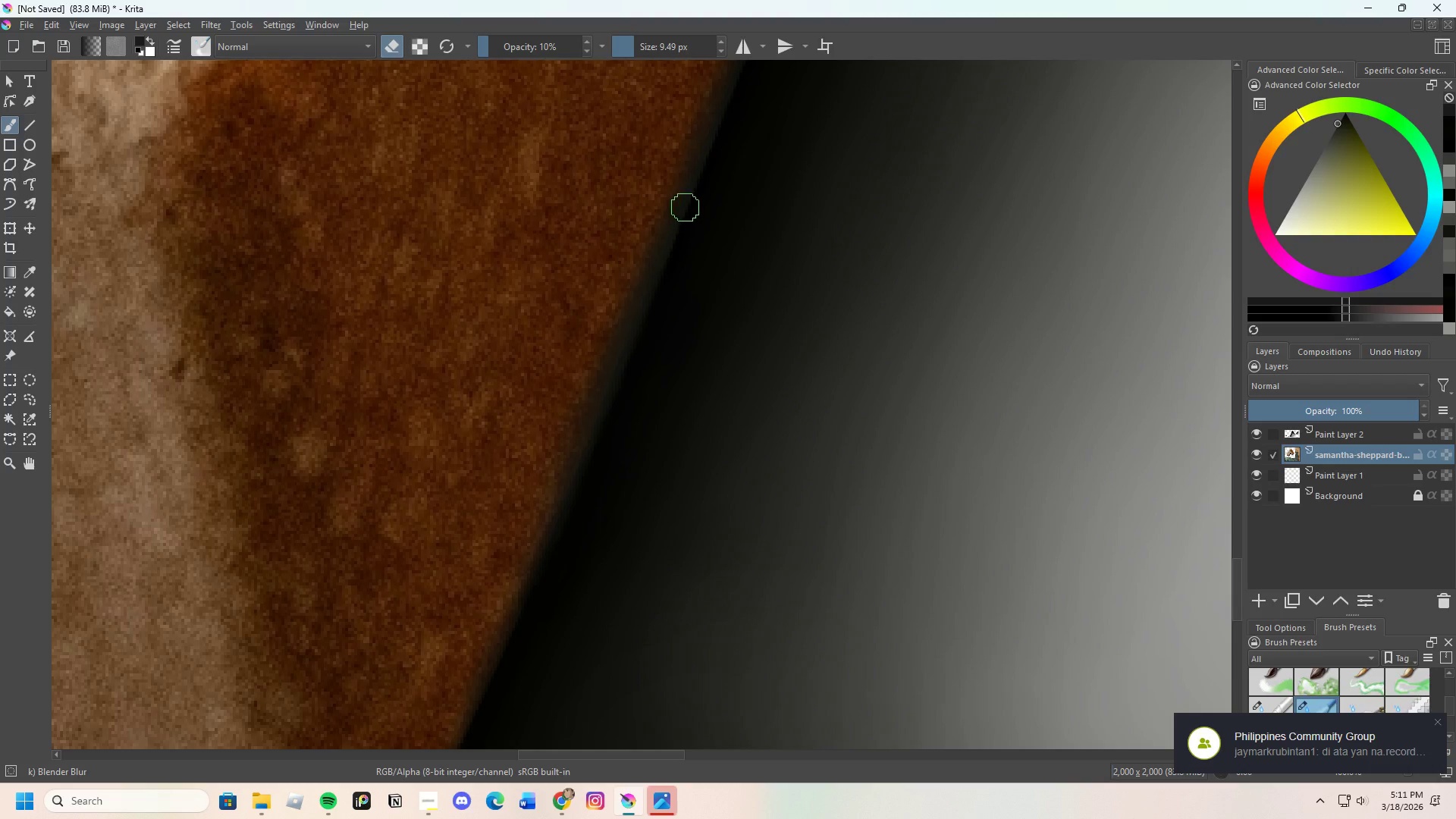 
left_click_drag(start_coordinate=[686, 207], to_coordinate=[669, 260])
 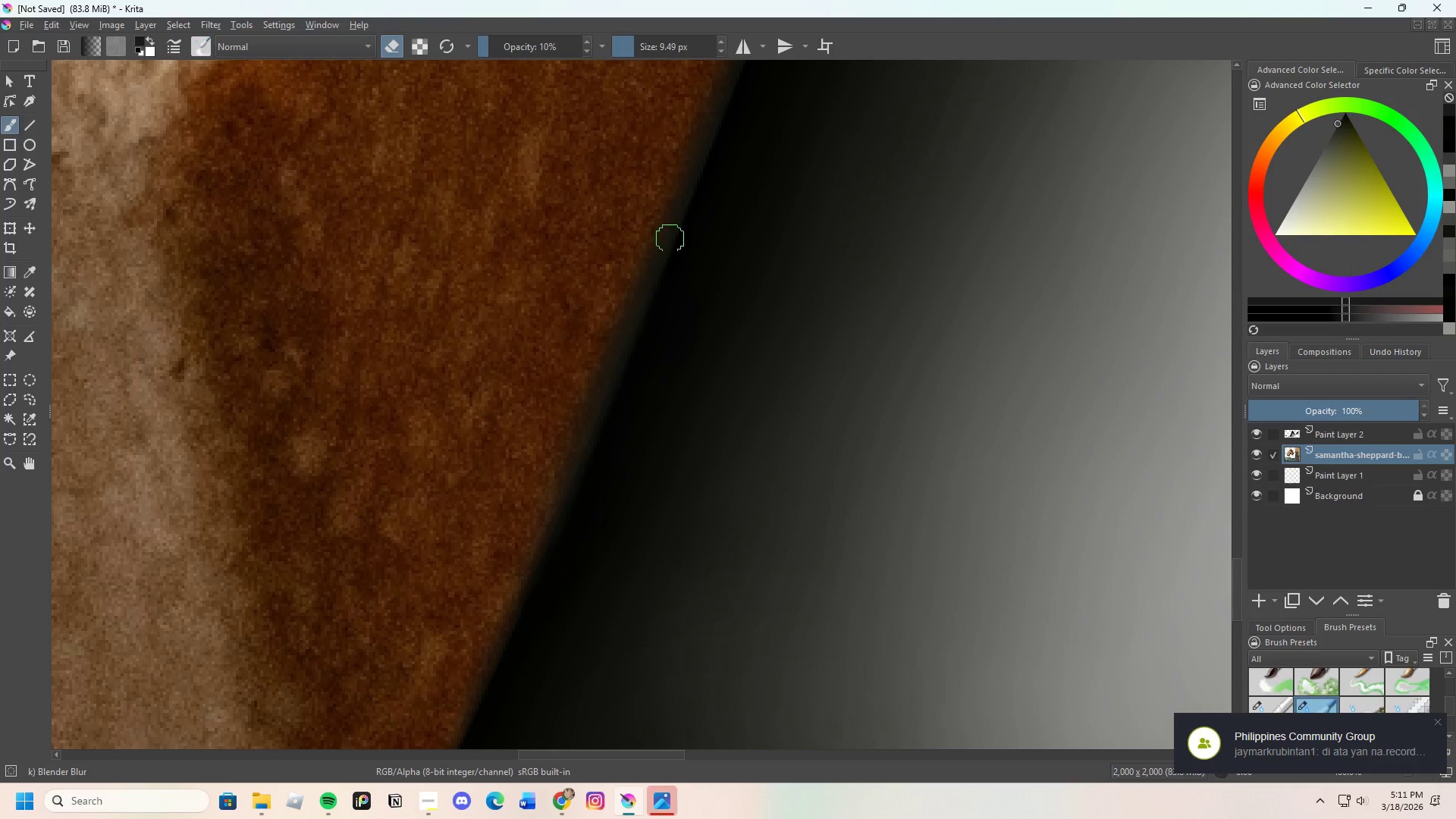 
left_click_drag(start_coordinate=[651, 281], to_coordinate=[628, 364])
 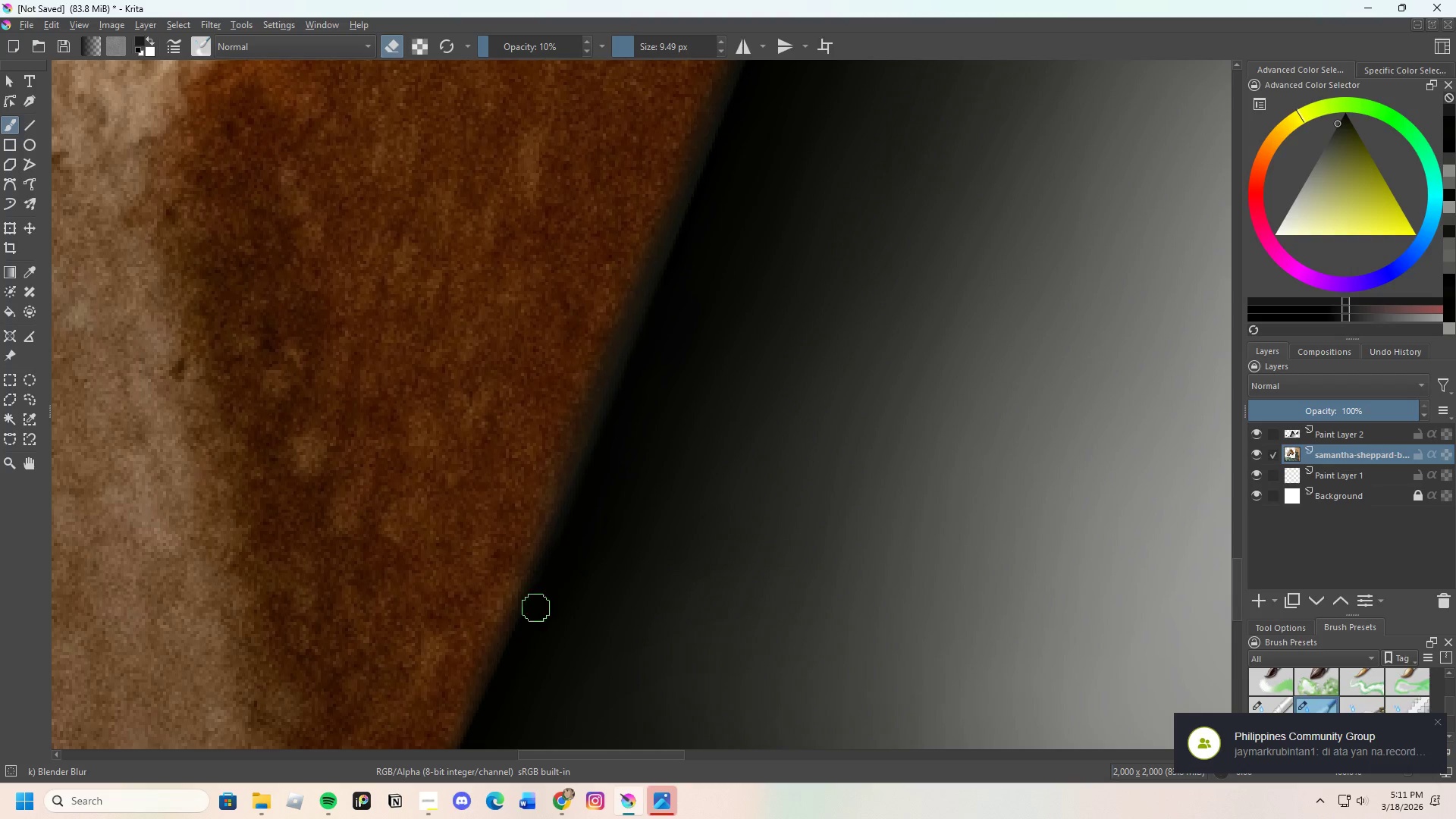 
left_click_drag(start_coordinate=[529, 625], to_coordinate=[558, 545])
 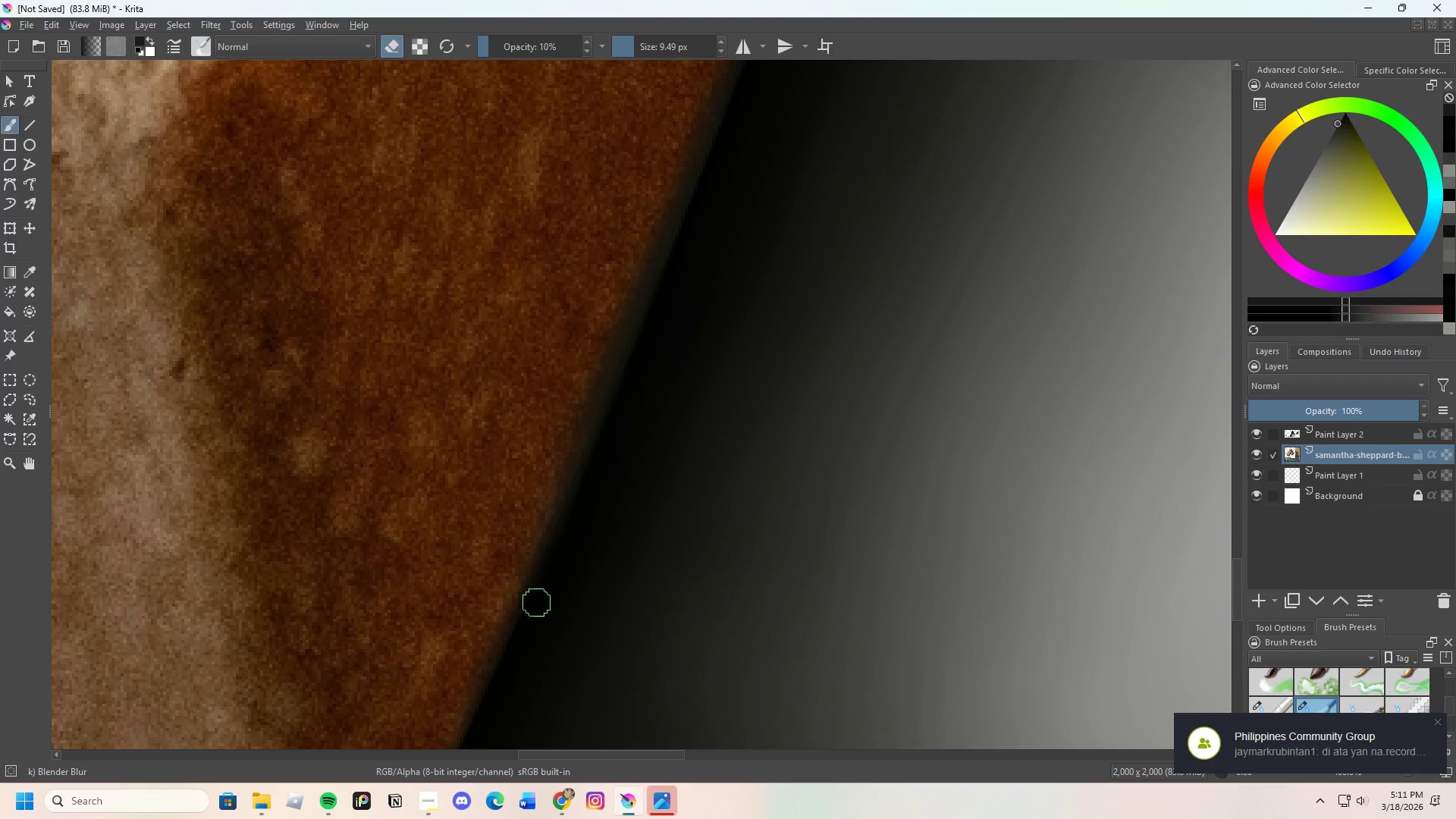 
left_click_drag(start_coordinate=[535, 608], to_coordinate=[592, 424])
 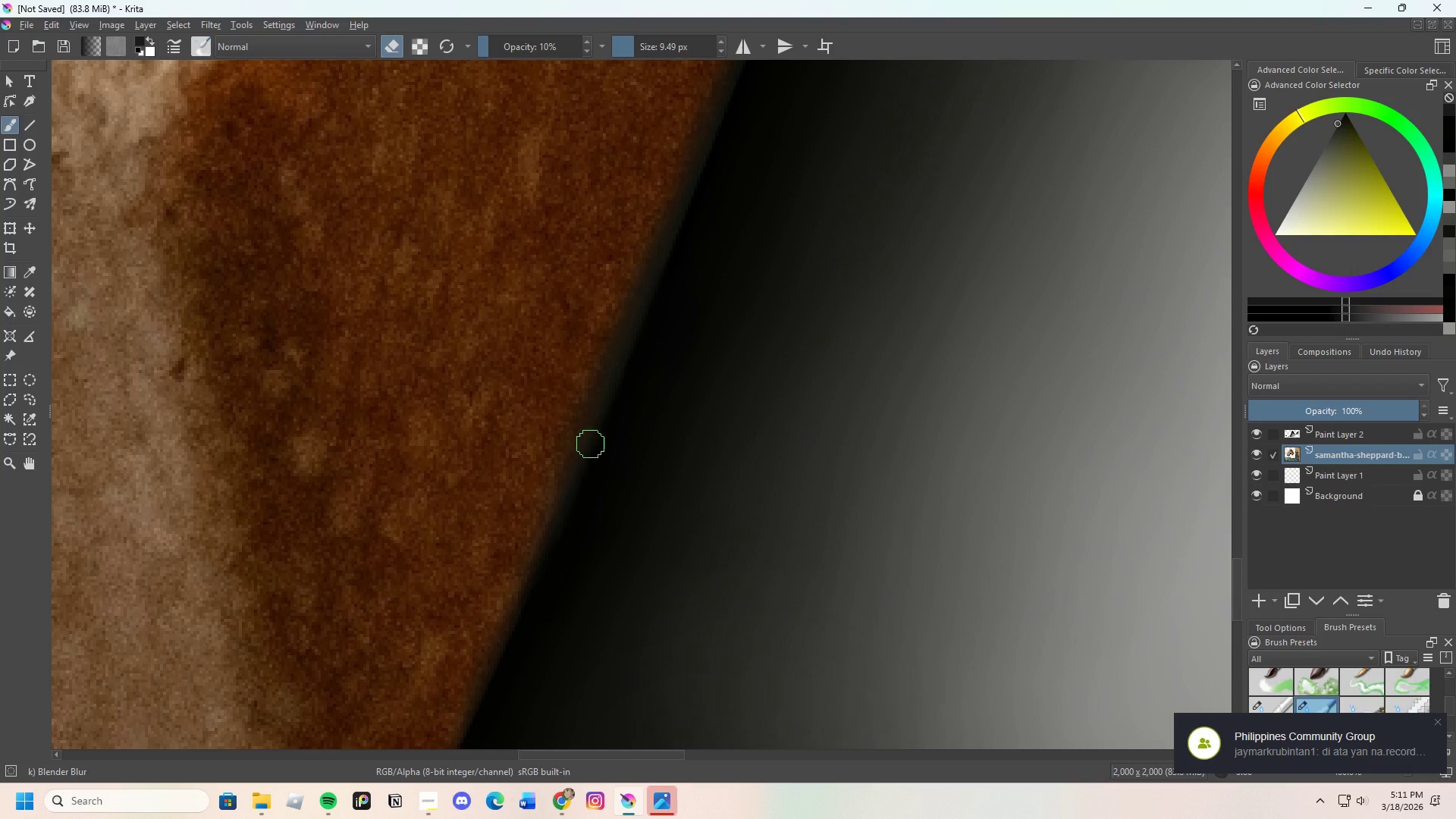 
left_click_drag(start_coordinate=[570, 516], to_coordinate=[581, 472])
 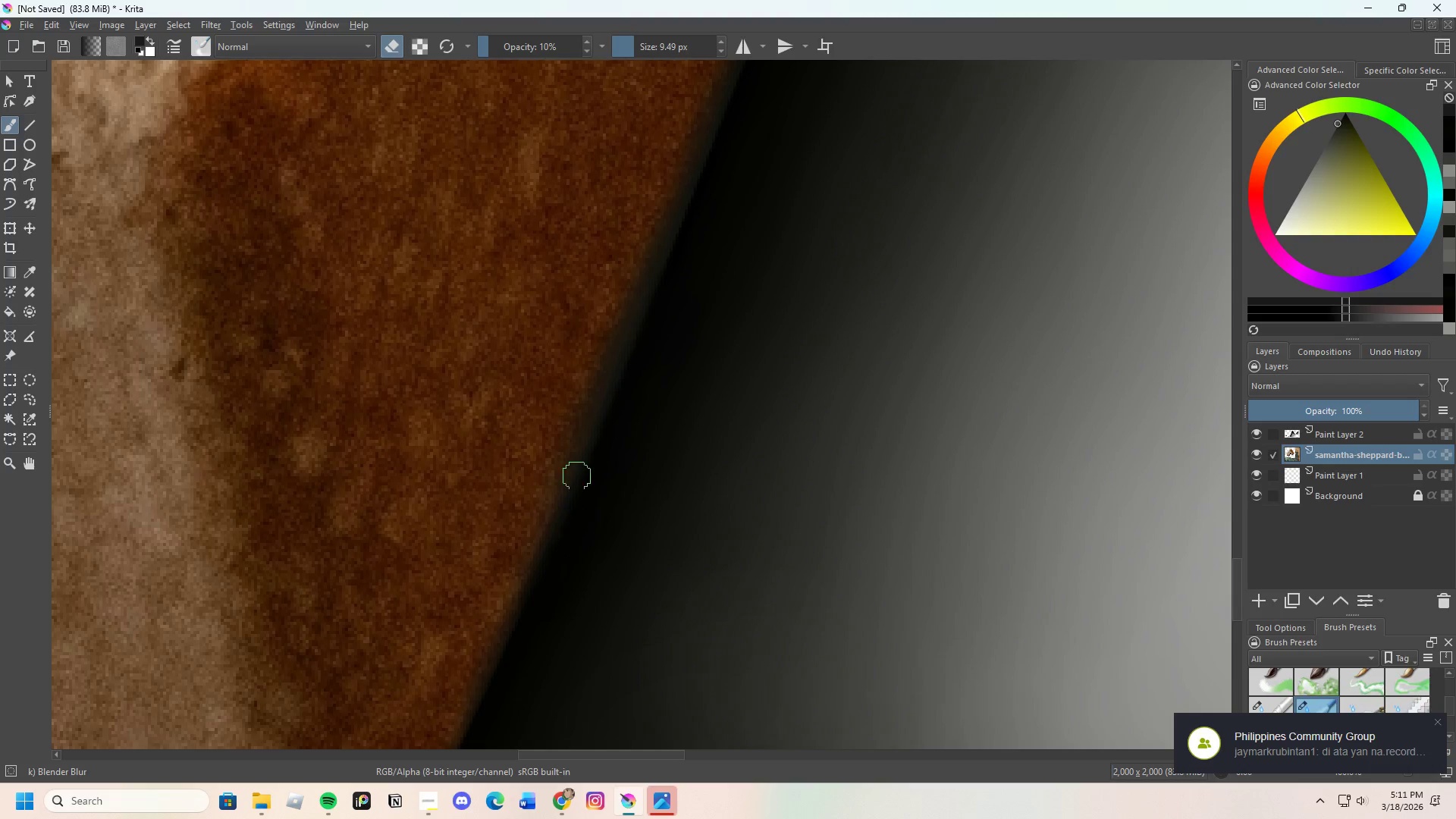 
left_click_drag(start_coordinate=[563, 513], to_coordinate=[640, 318])
 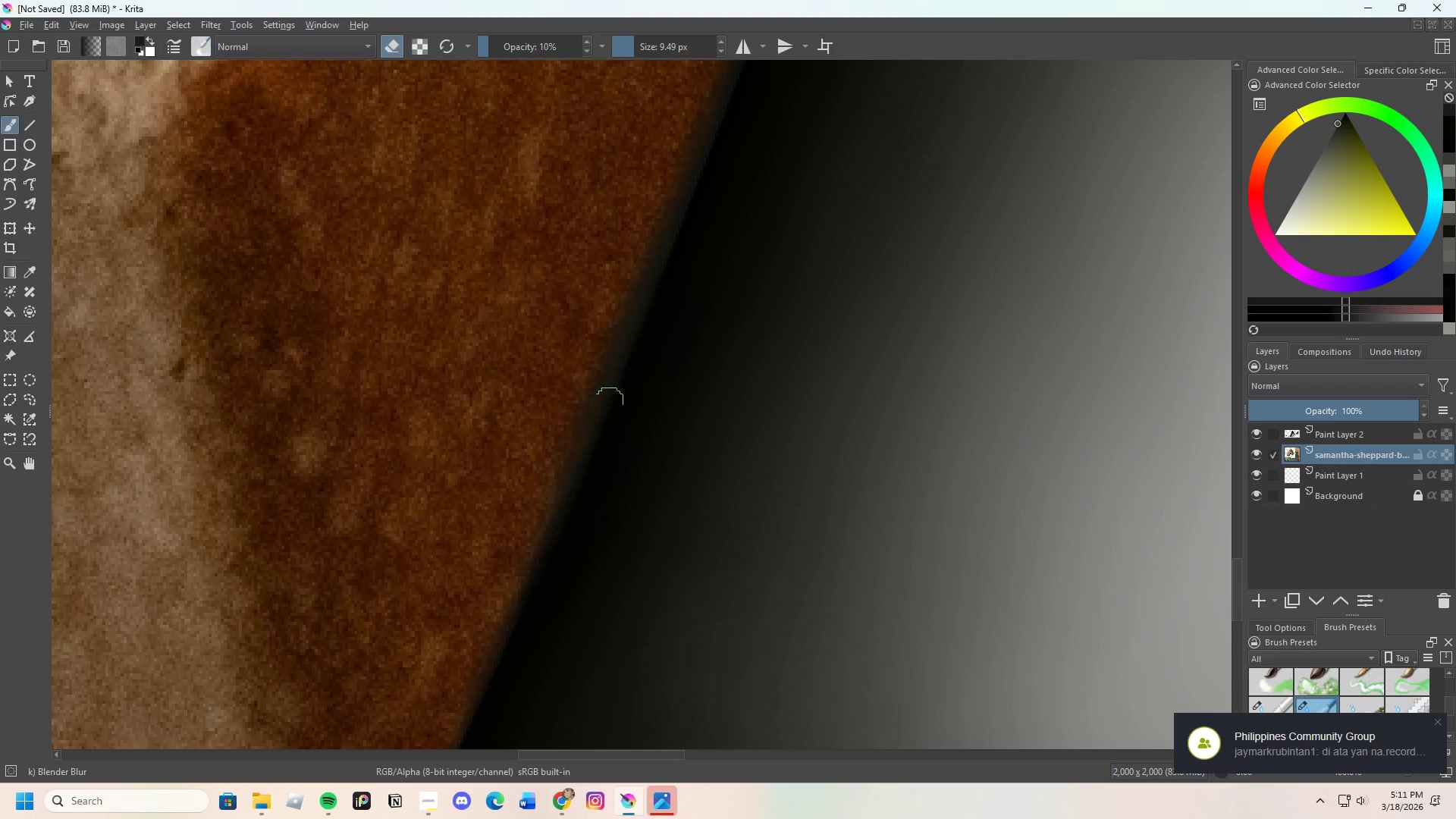 
left_click_drag(start_coordinate=[606, 431], to_coordinate=[645, 315])
 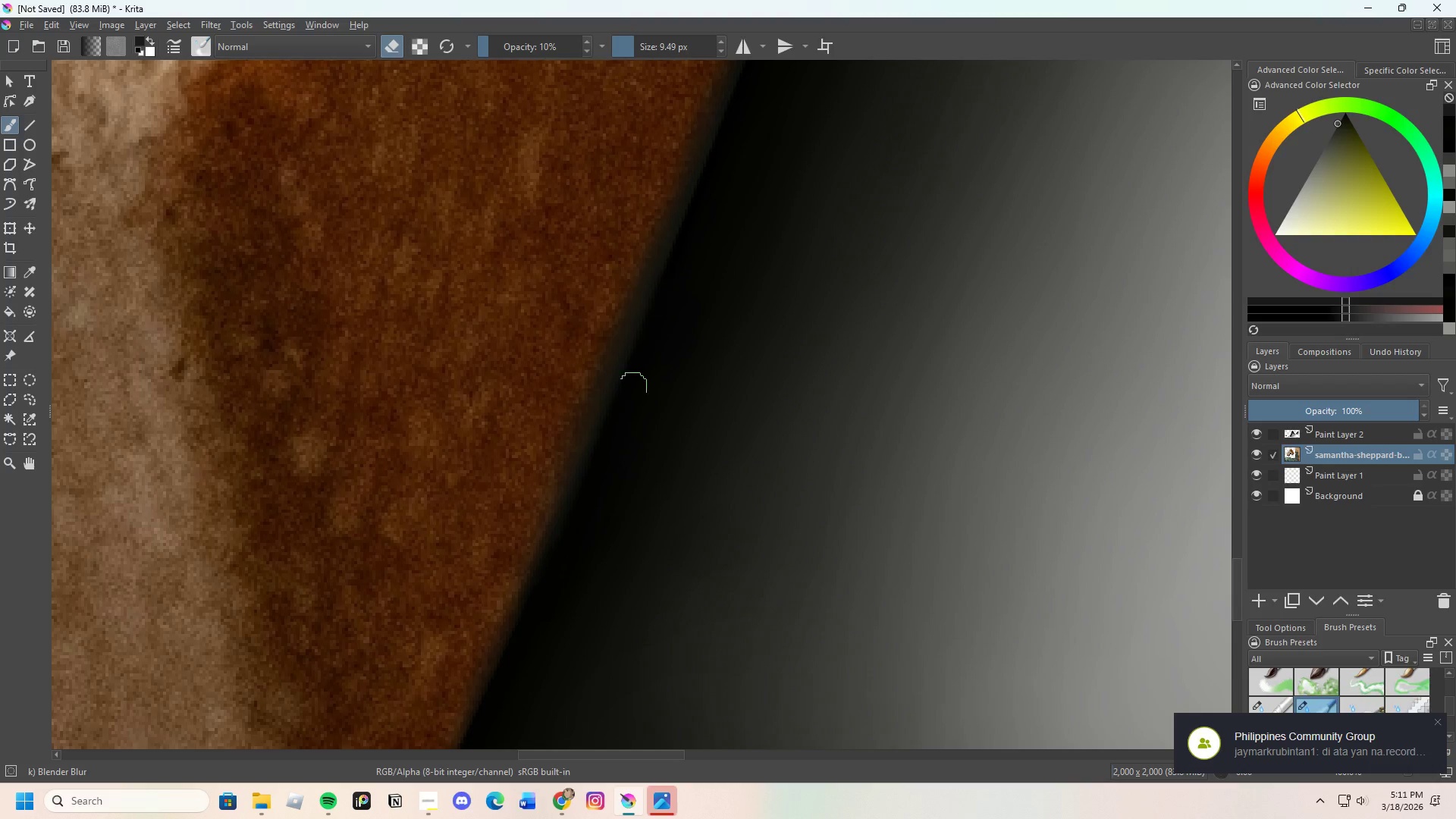 
left_click_drag(start_coordinate=[664, 306], to_coordinate=[626, 378])
 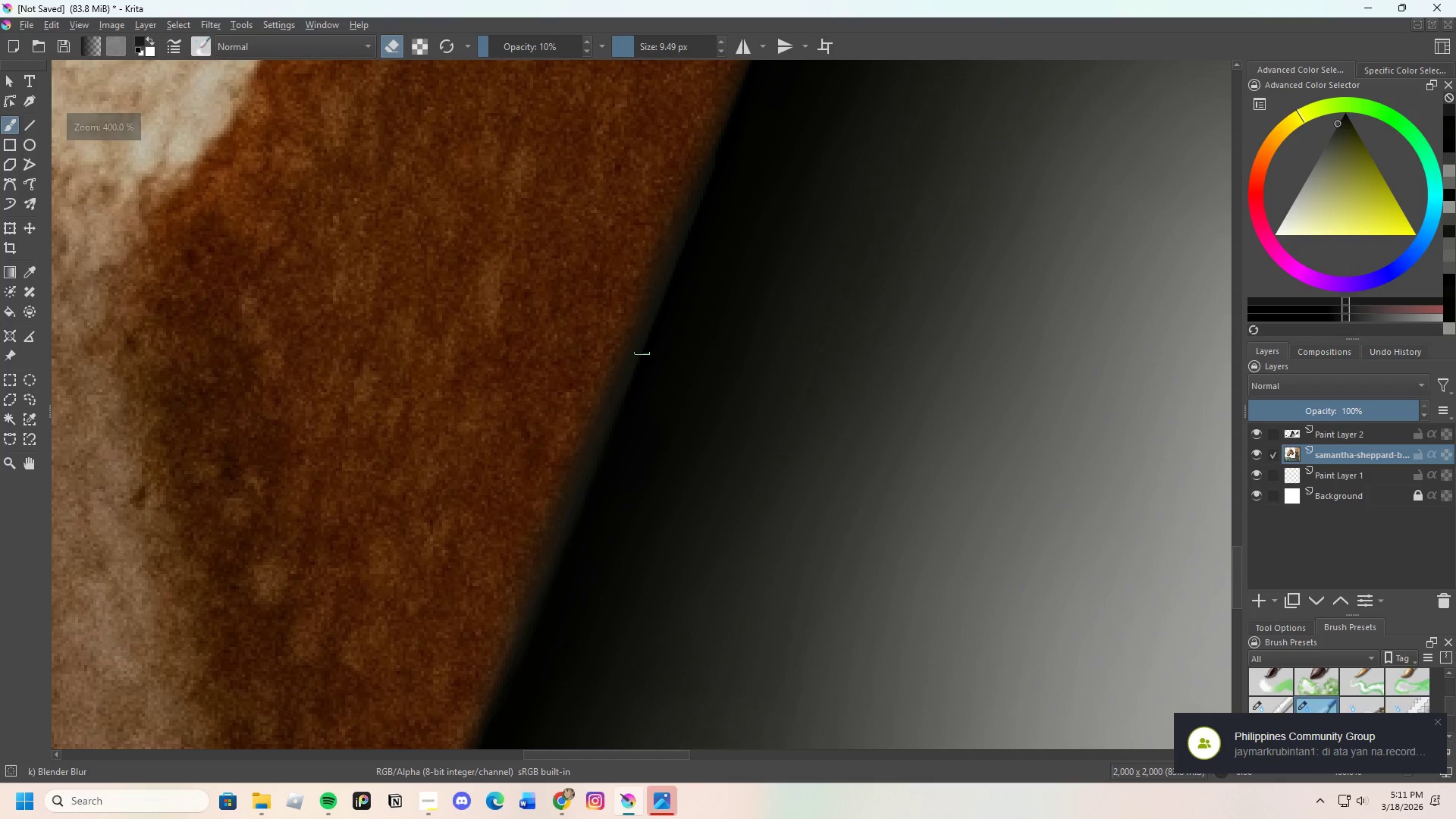 
scroll: coordinate [648, 318], scroll_direction: none, amount: 0.0
 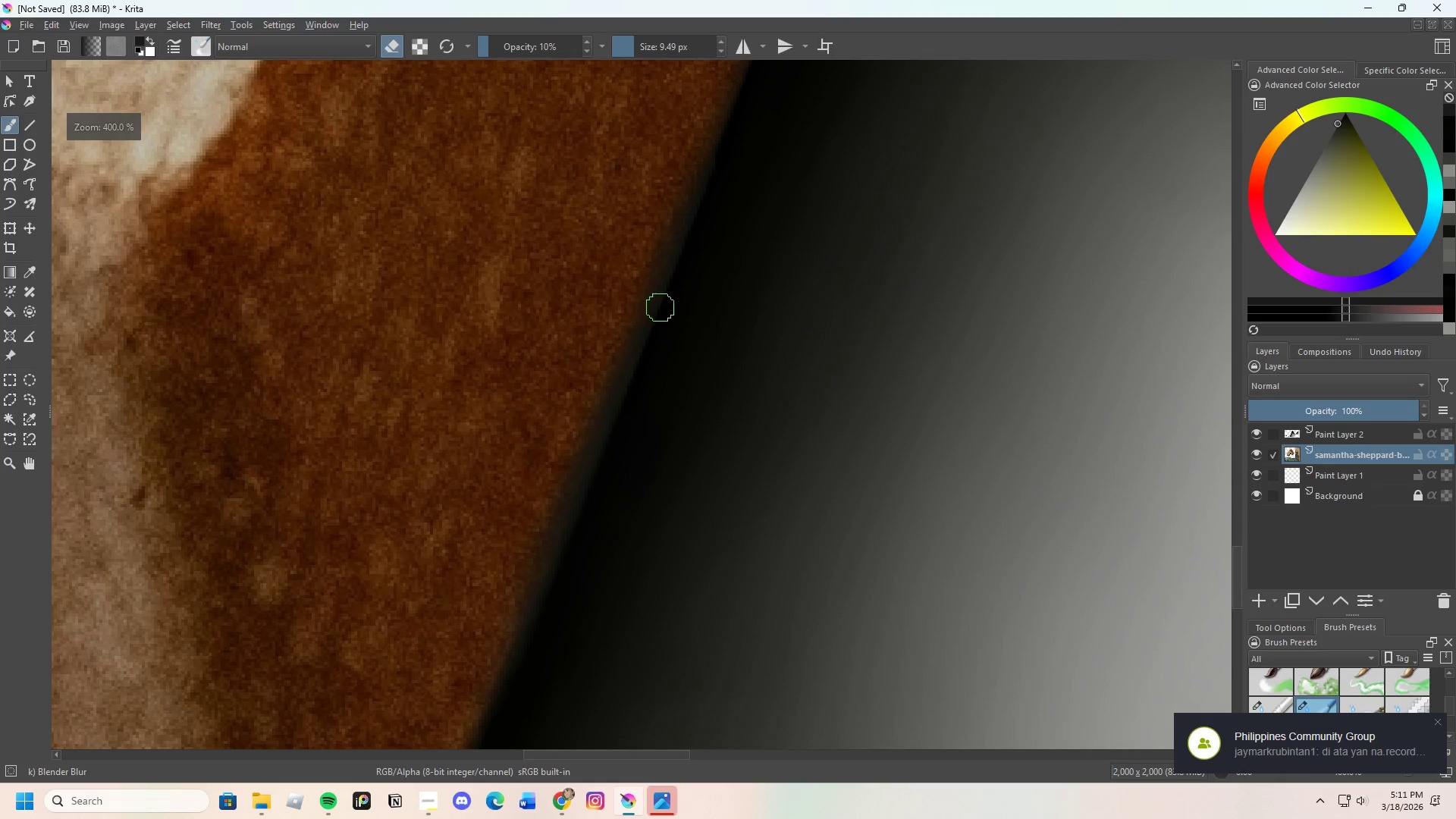 
left_click_drag(start_coordinate=[647, 334], to_coordinate=[637, 353])
 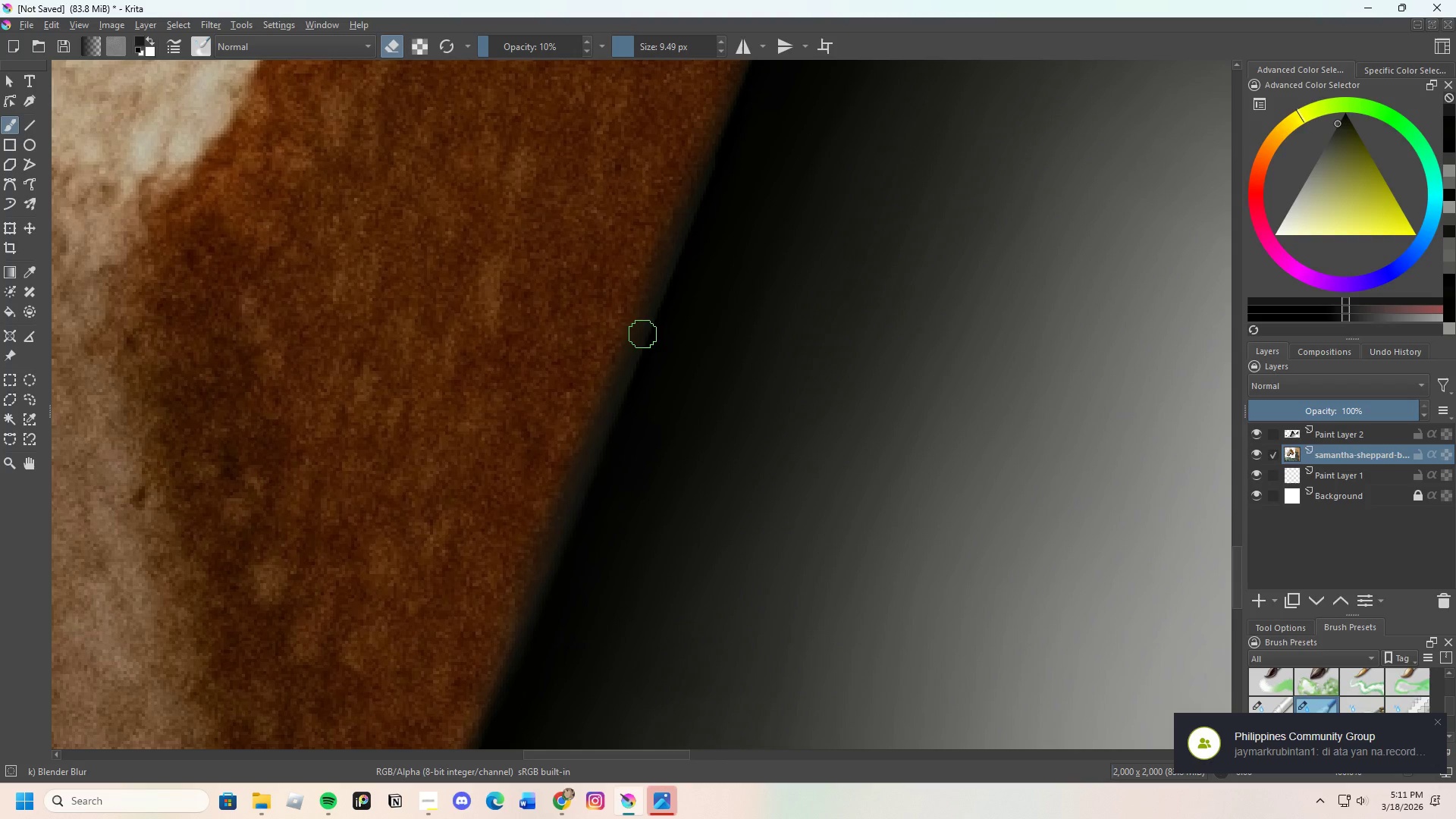 
left_click_drag(start_coordinate=[642, 344], to_coordinate=[632, 398])
 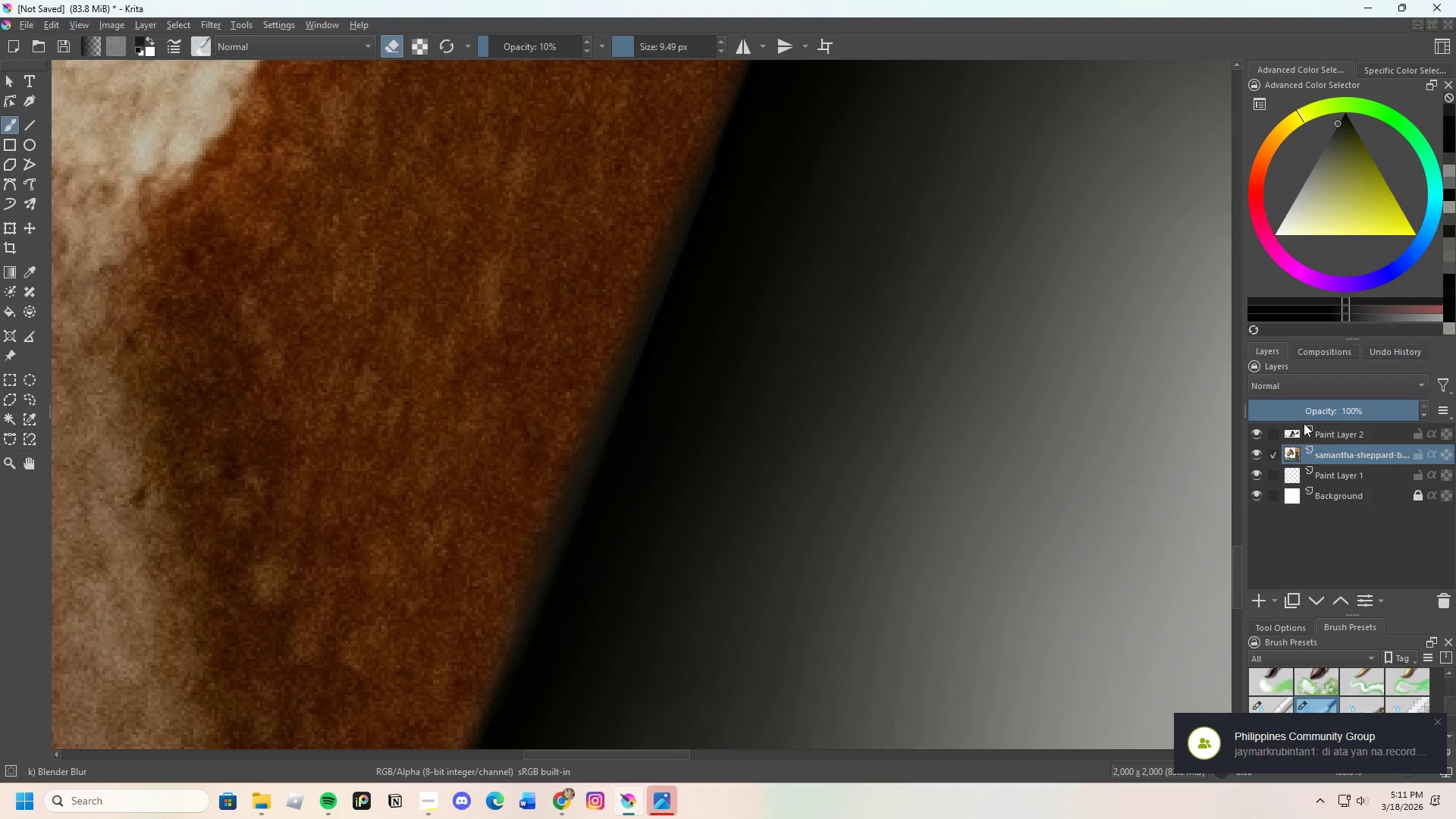 
left_click_drag(start_coordinate=[1323, 434], to_coordinate=[1322, 428])
 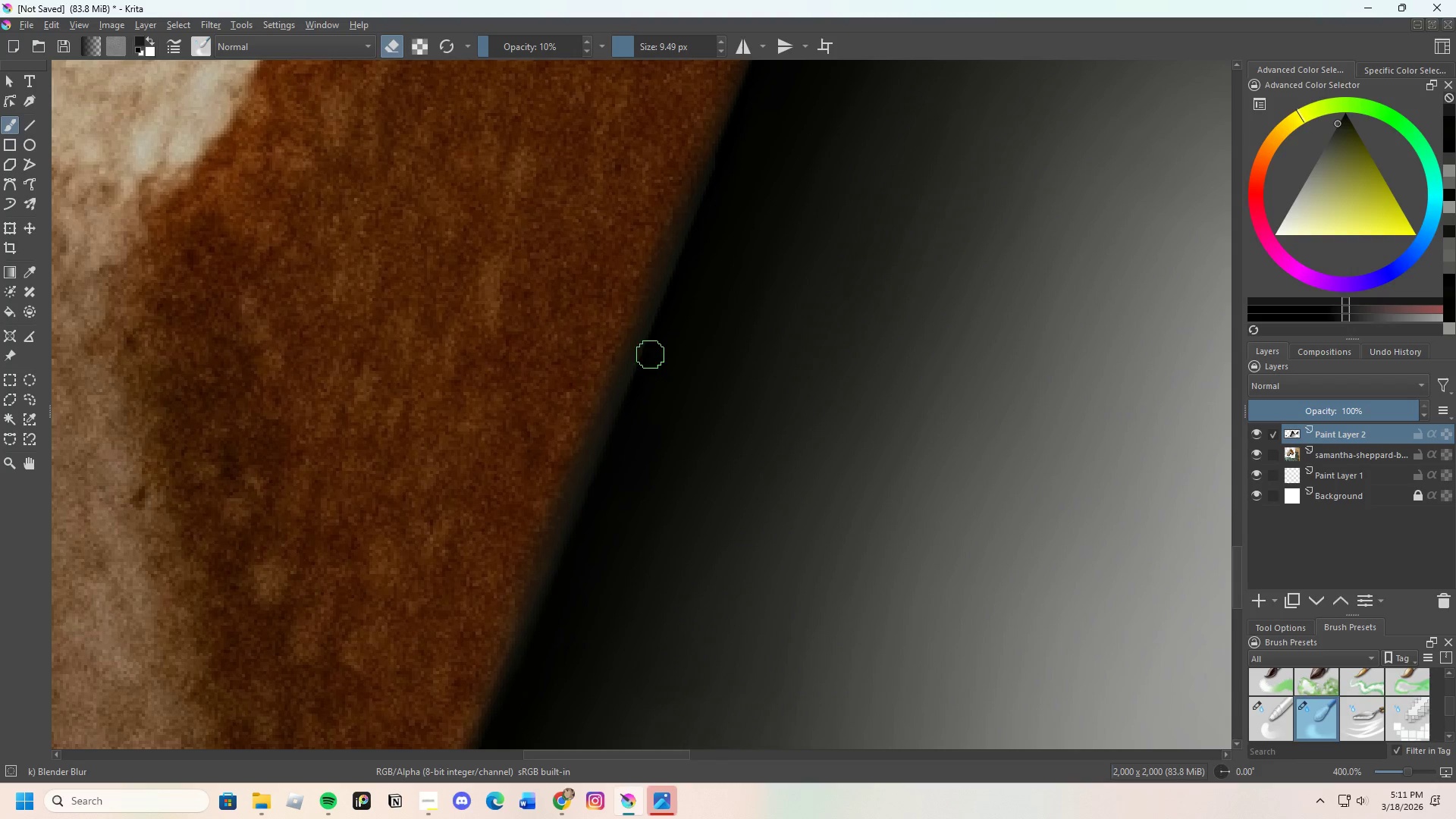 
left_click_drag(start_coordinate=[648, 348], to_coordinate=[631, 382])
 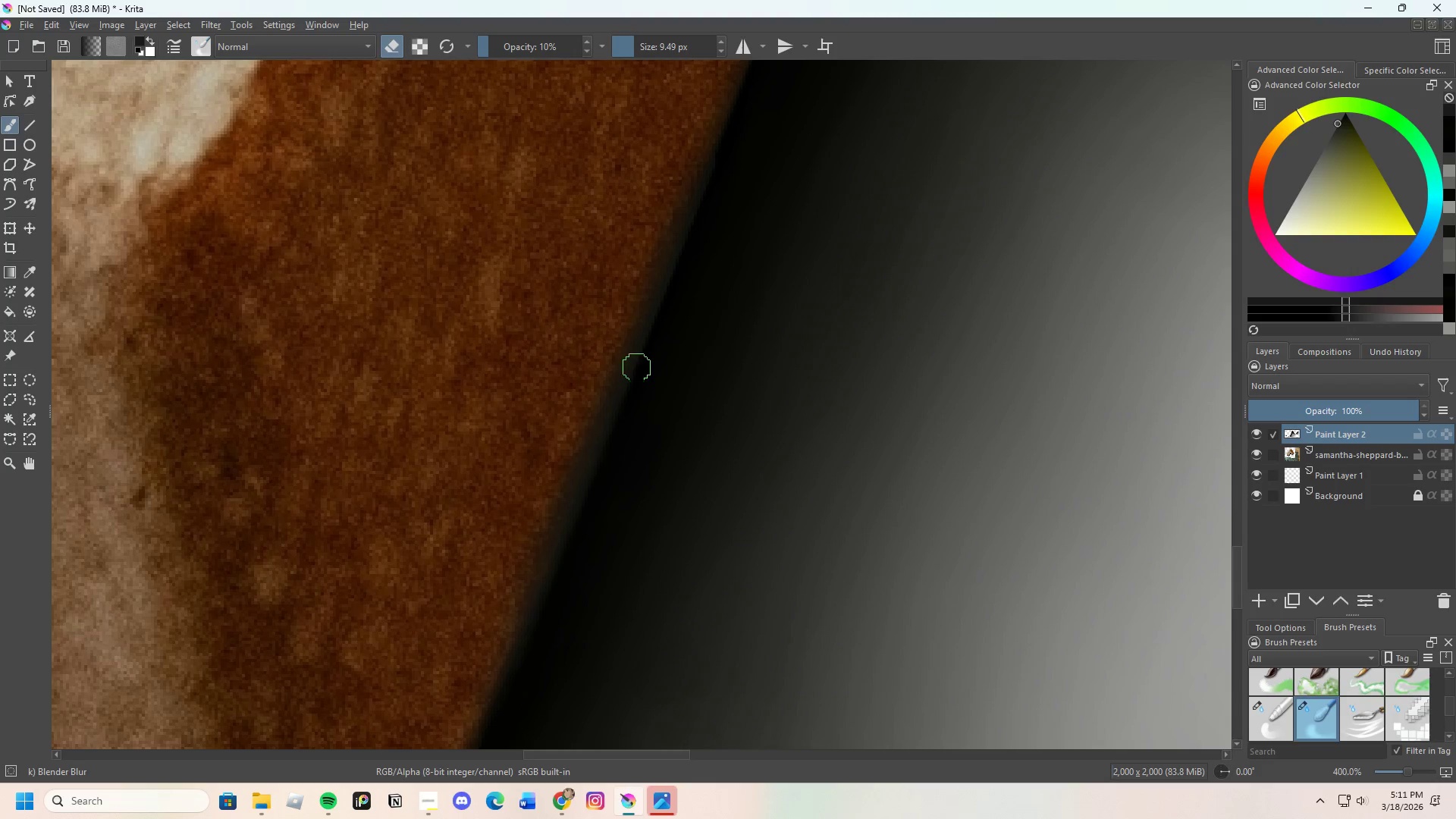 
left_click_drag(start_coordinate=[632, 384], to_coordinate=[667, 298])
 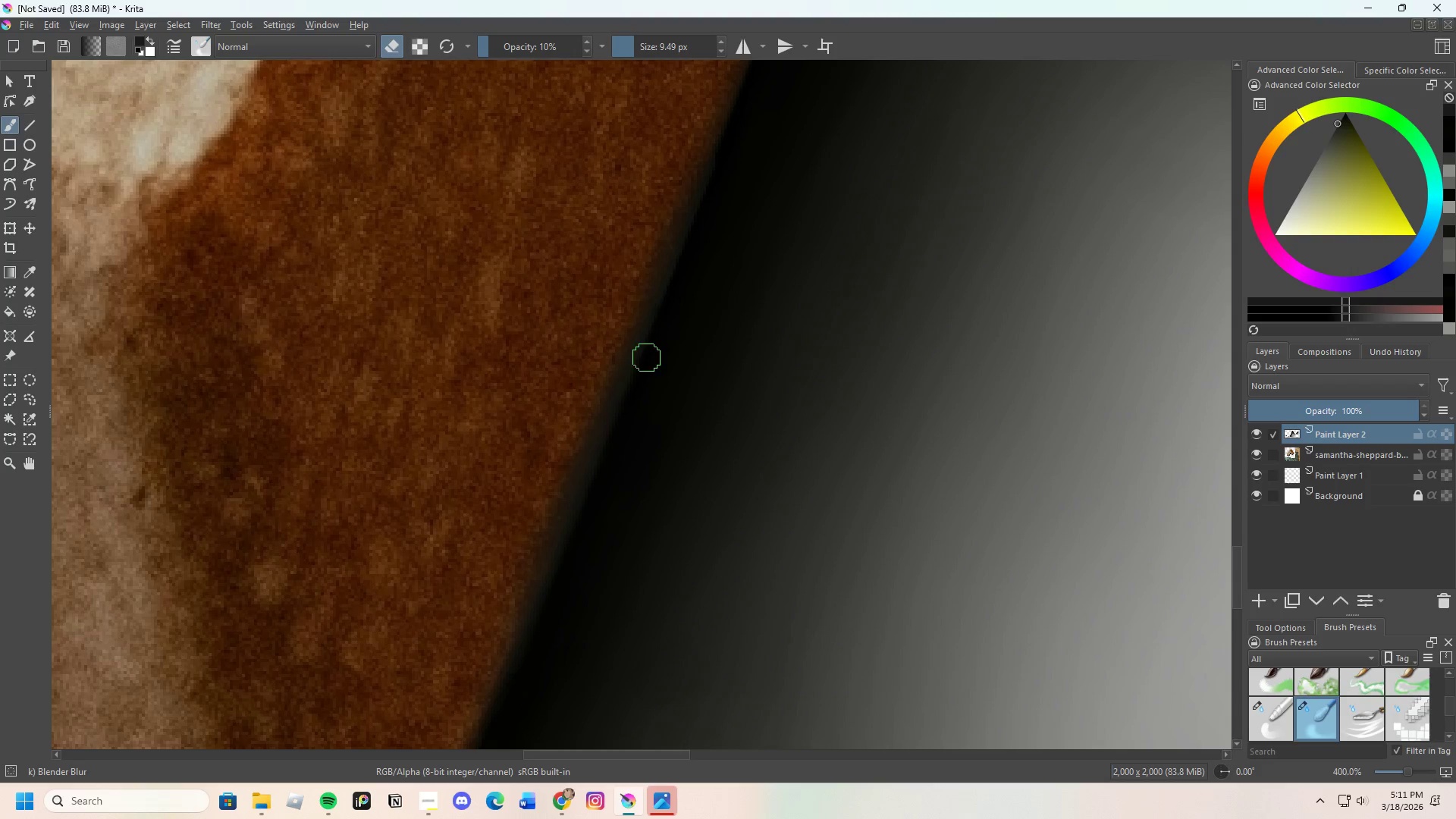 
left_click_drag(start_coordinate=[646, 359], to_coordinate=[682, 278])
 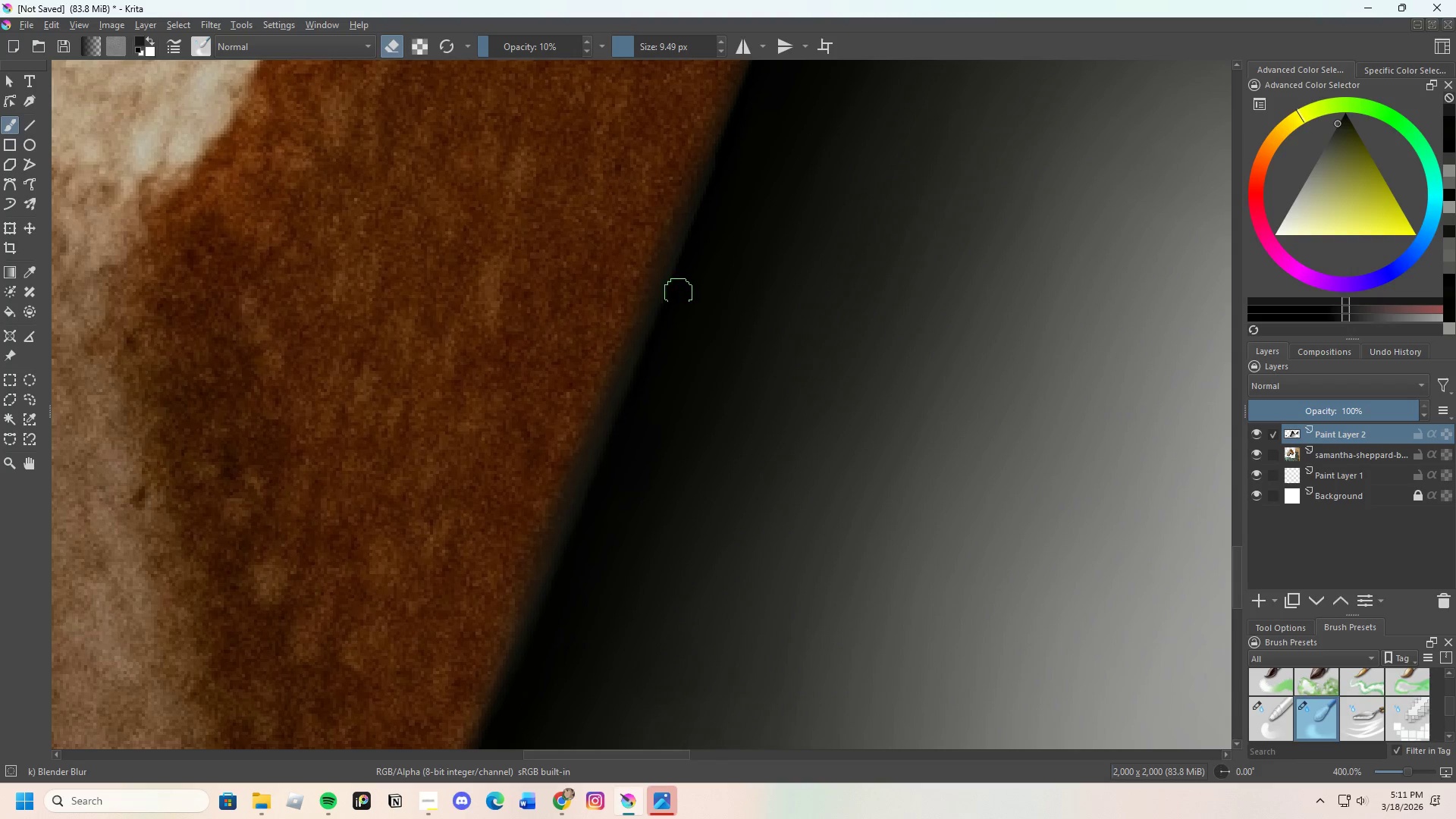 
left_click_drag(start_coordinate=[677, 298], to_coordinate=[689, 267])
 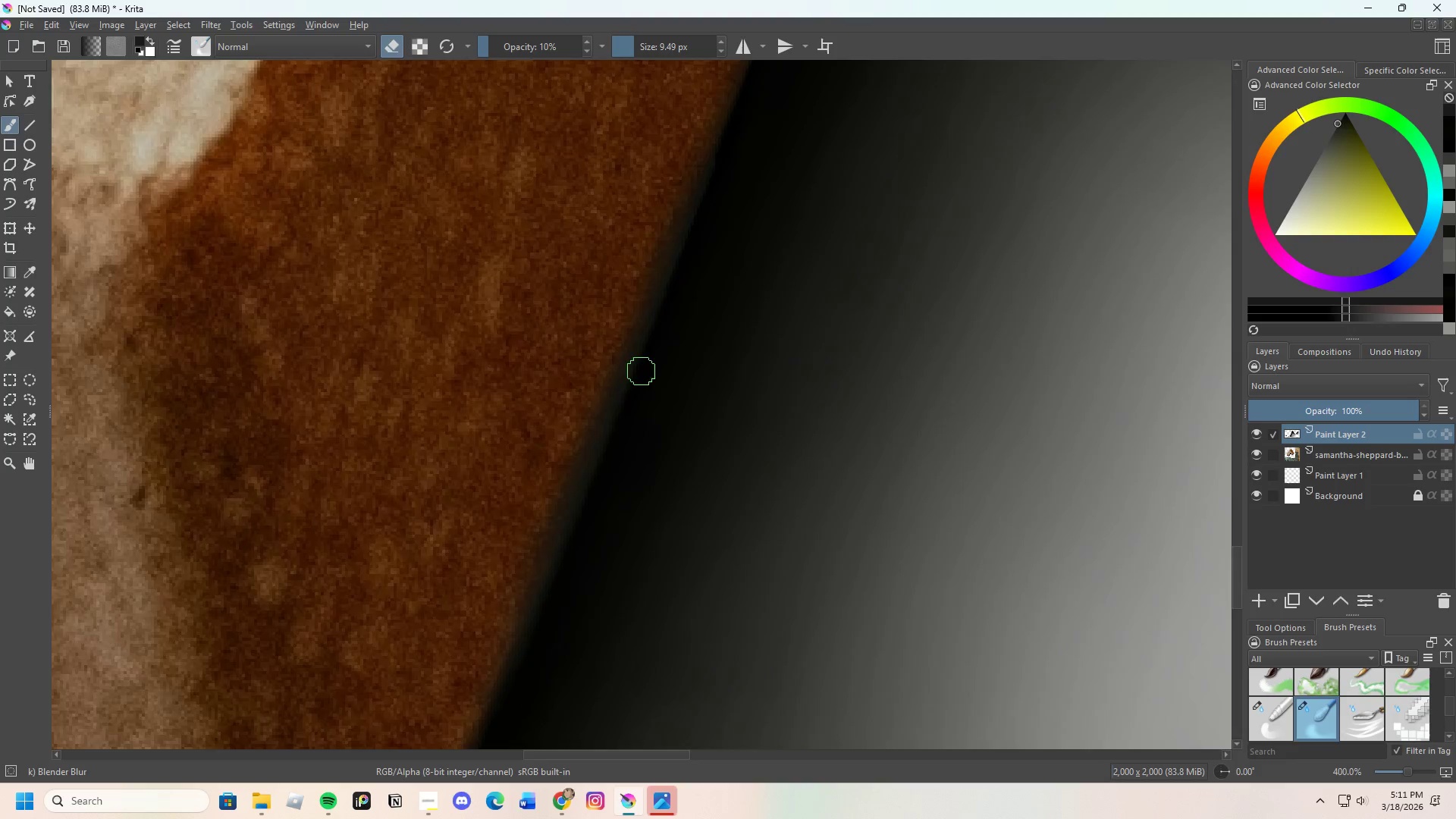 
scroll: coordinate [642, 363], scroll_direction: down, amount: 3.0
 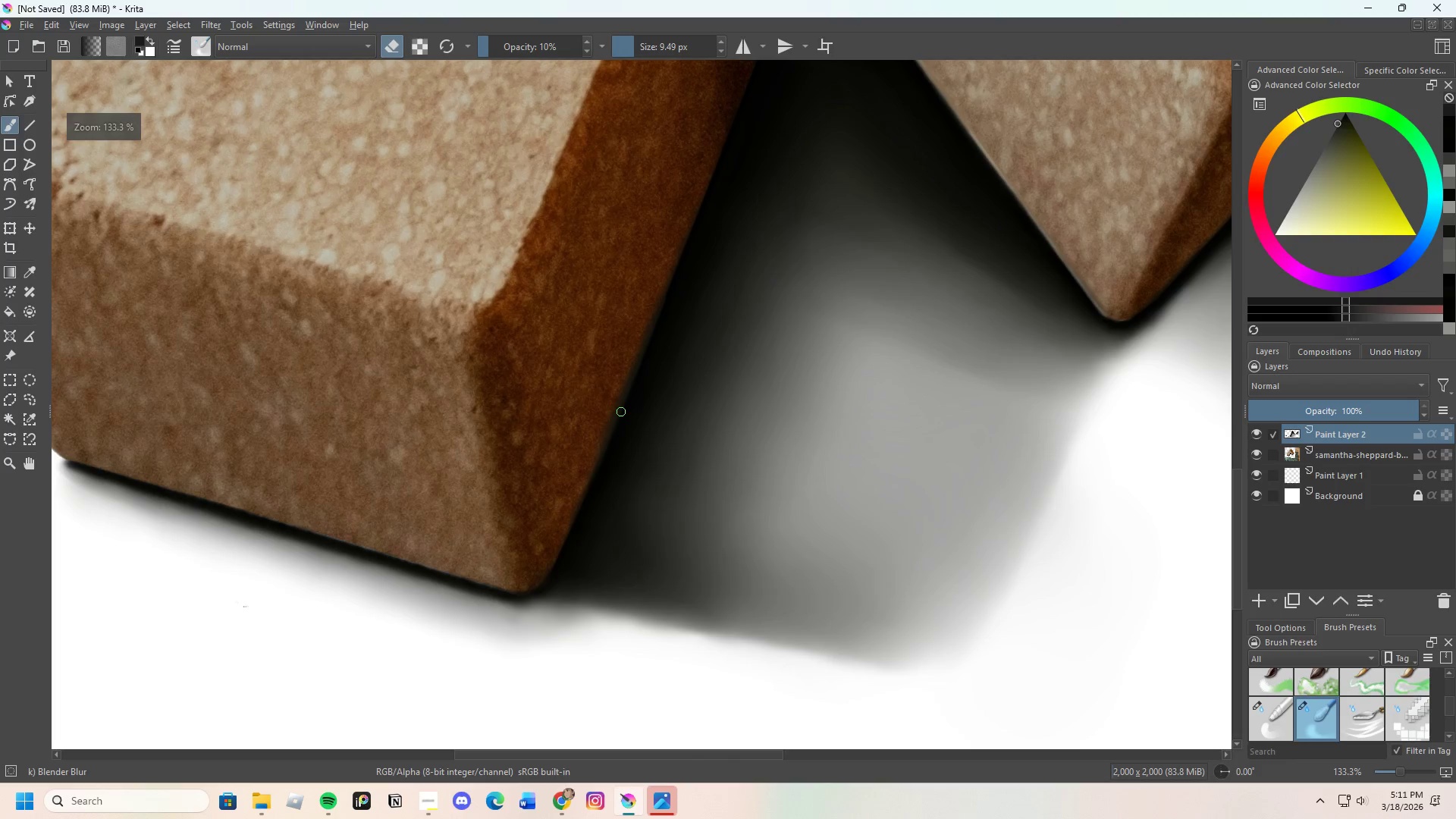 
scroll: coordinate [613, 397], scroll_direction: up, amount: 1.0
 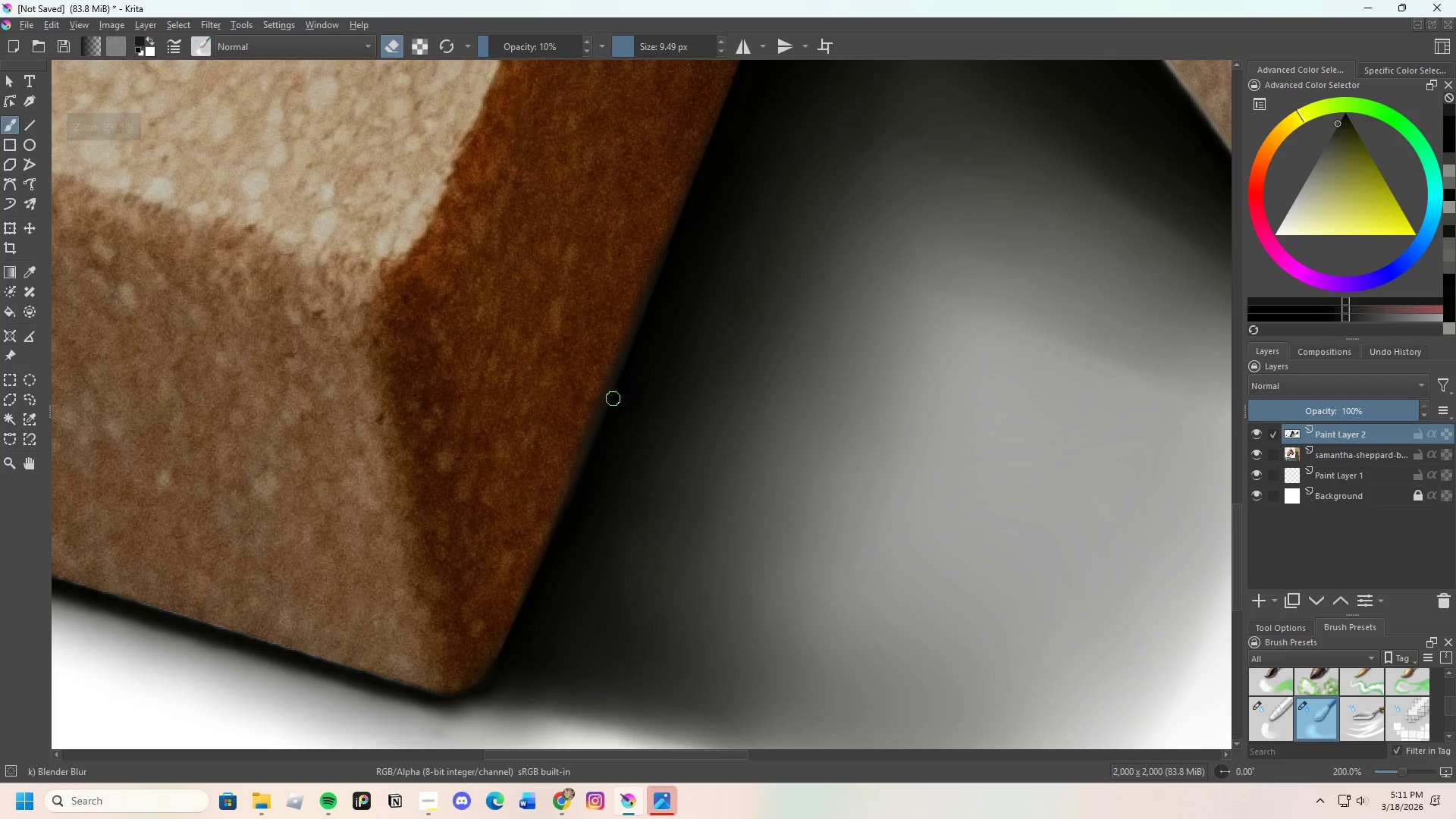 
key(E)
 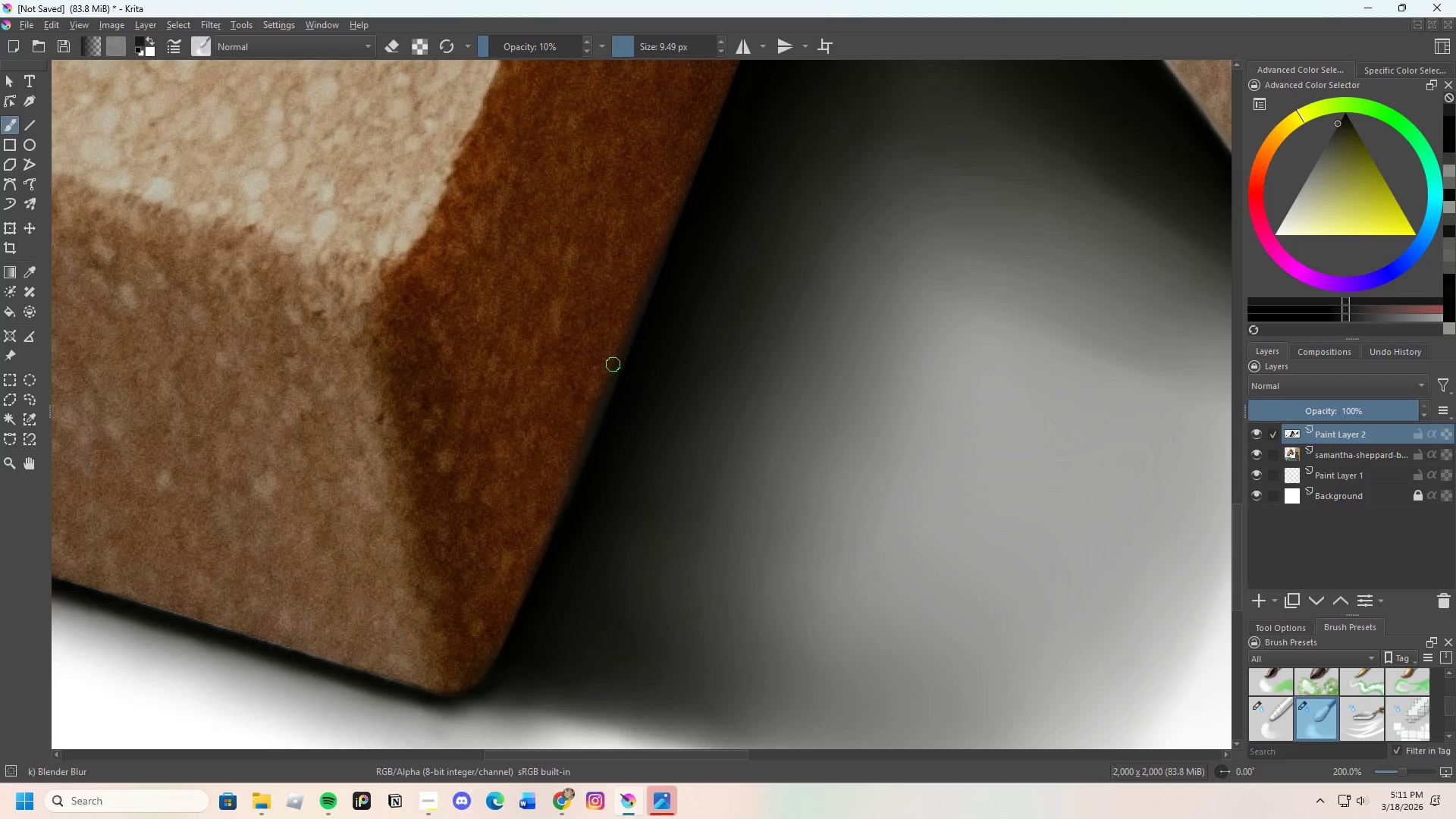 
left_click_drag(start_coordinate=[604, 382], to_coordinate=[595, 408])
 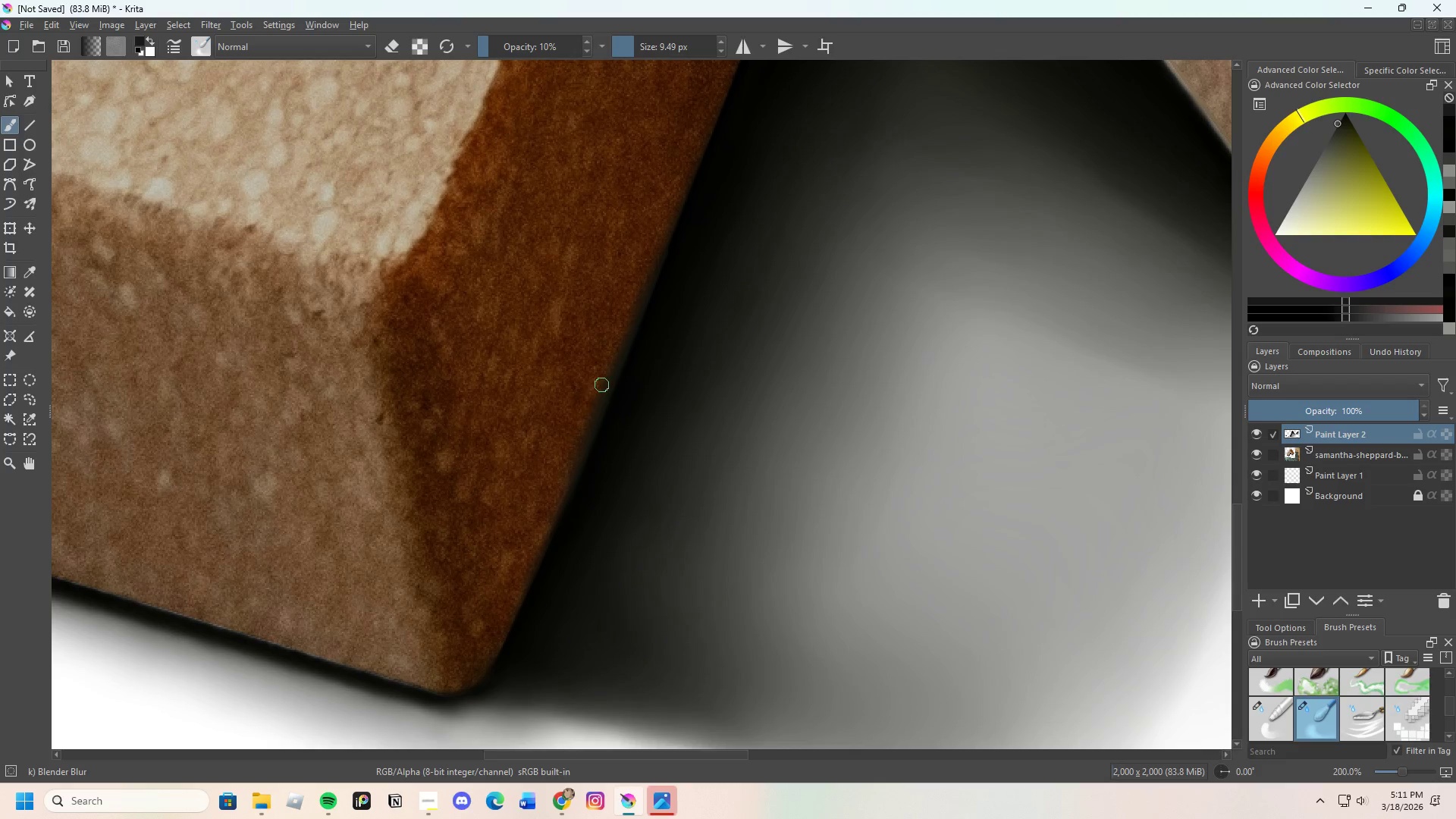 
left_click_drag(start_coordinate=[602, 384], to_coordinate=[598, 402])
 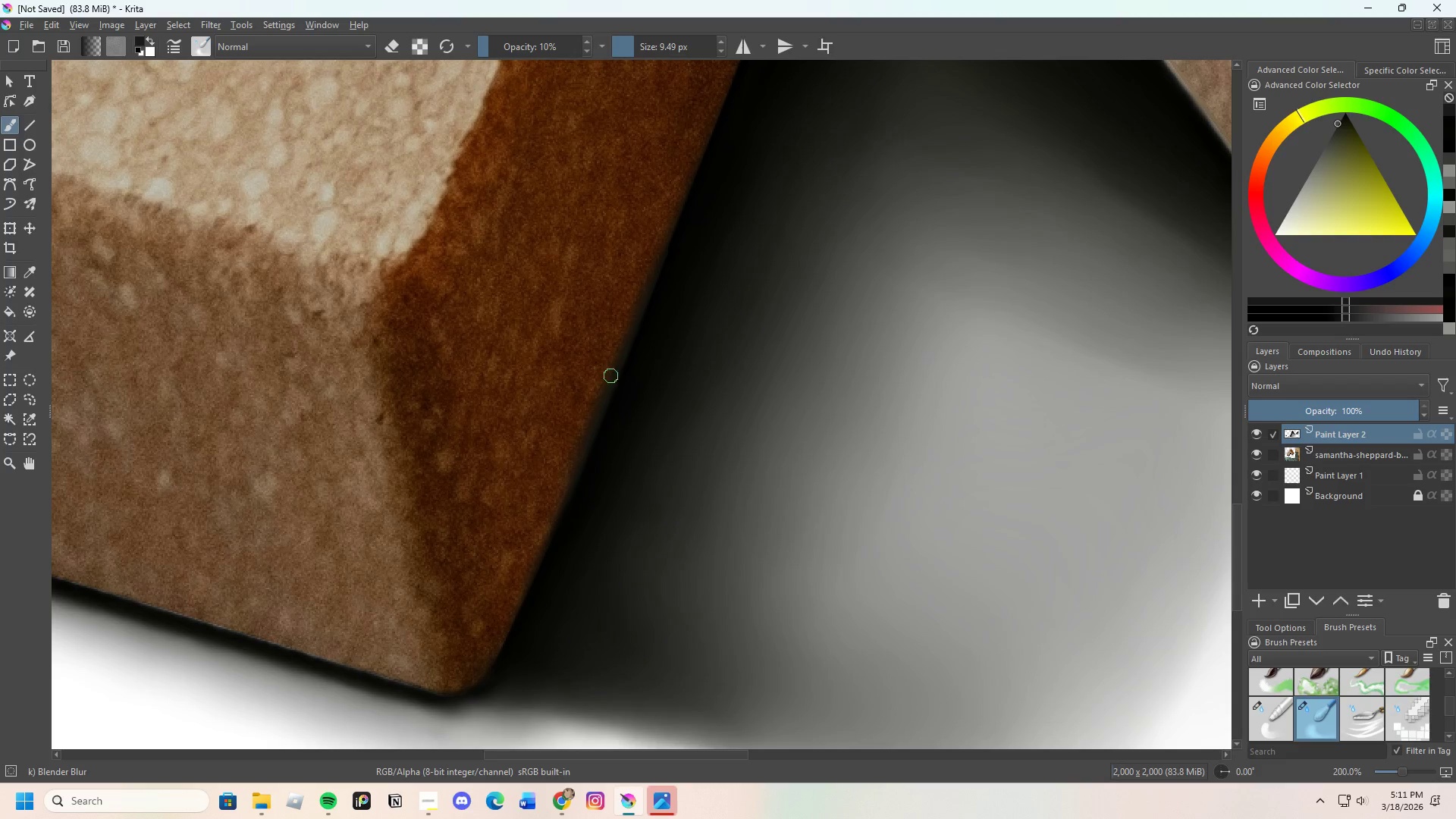 
left_click_drag(start_coordinate=[610, 383], to_coordinate=[599, 404])
 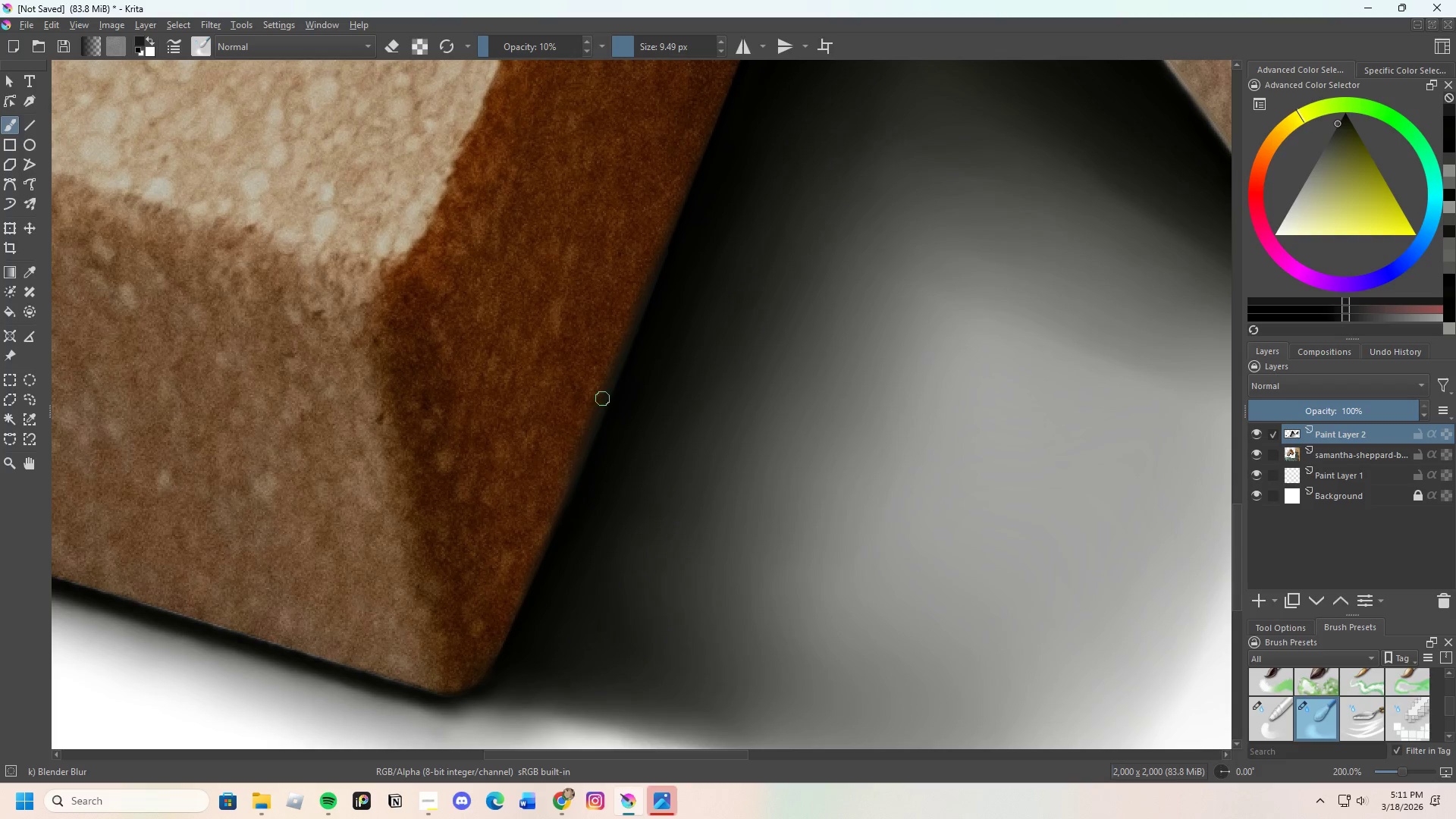 
left_click_drag(start_coordinate=[604, 399], to_coordinate=[606, 380])
 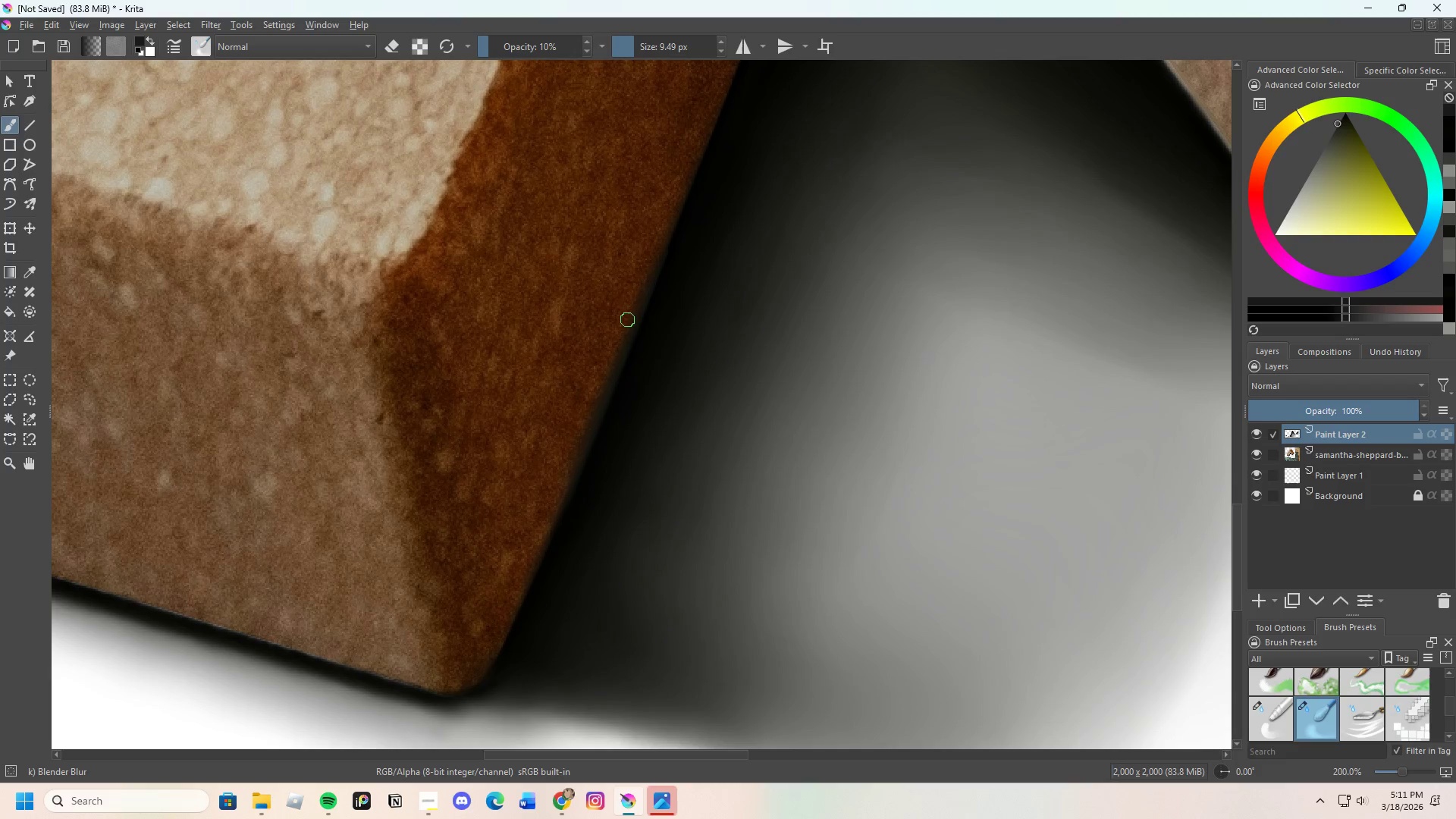 
left_click_drag(start_coordinate=[617, 368], to_coordinate=[607, 388])
 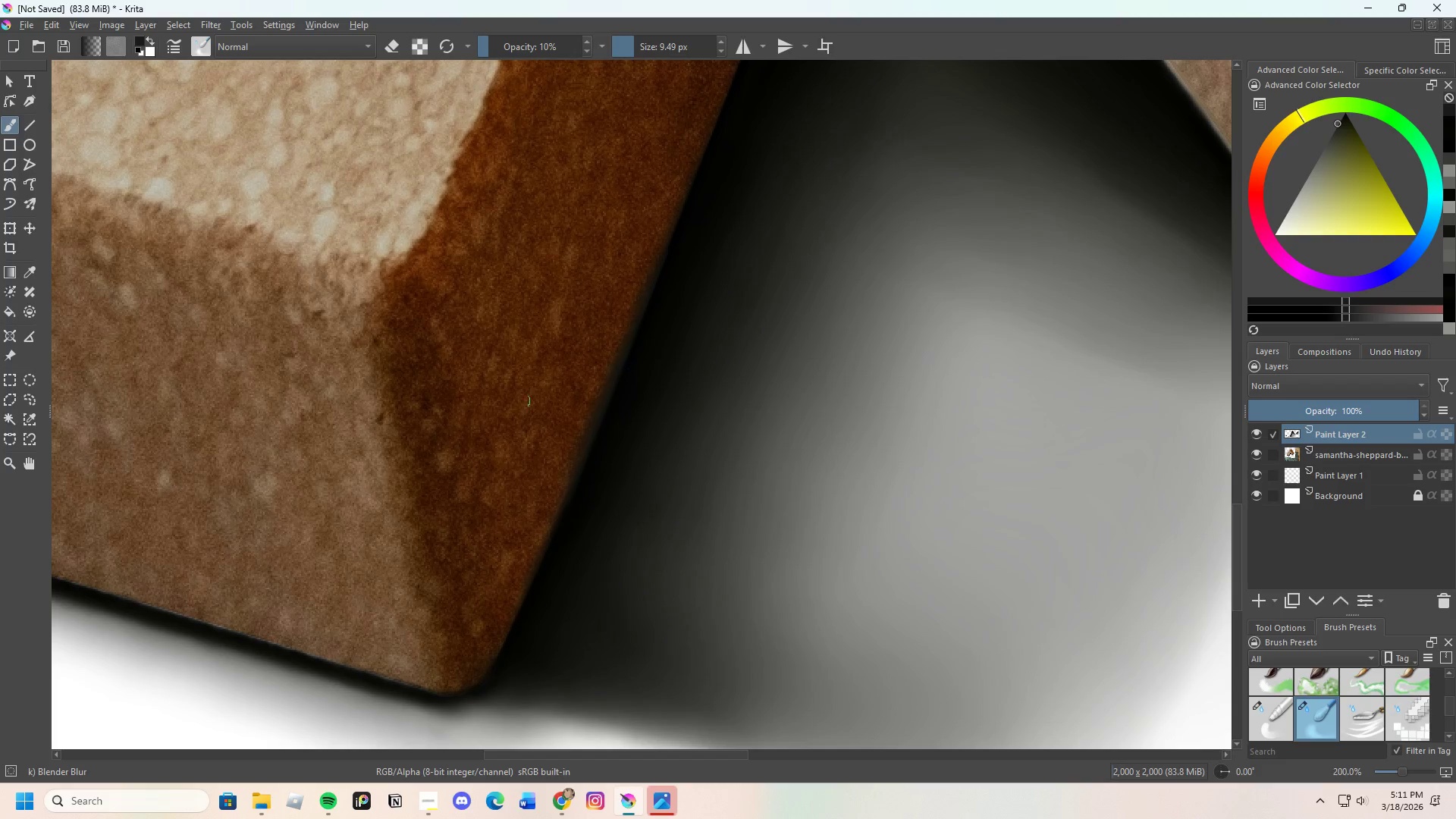 
scroll: coordinate [514, 403], scroll_direction: down, amount: 4.0
 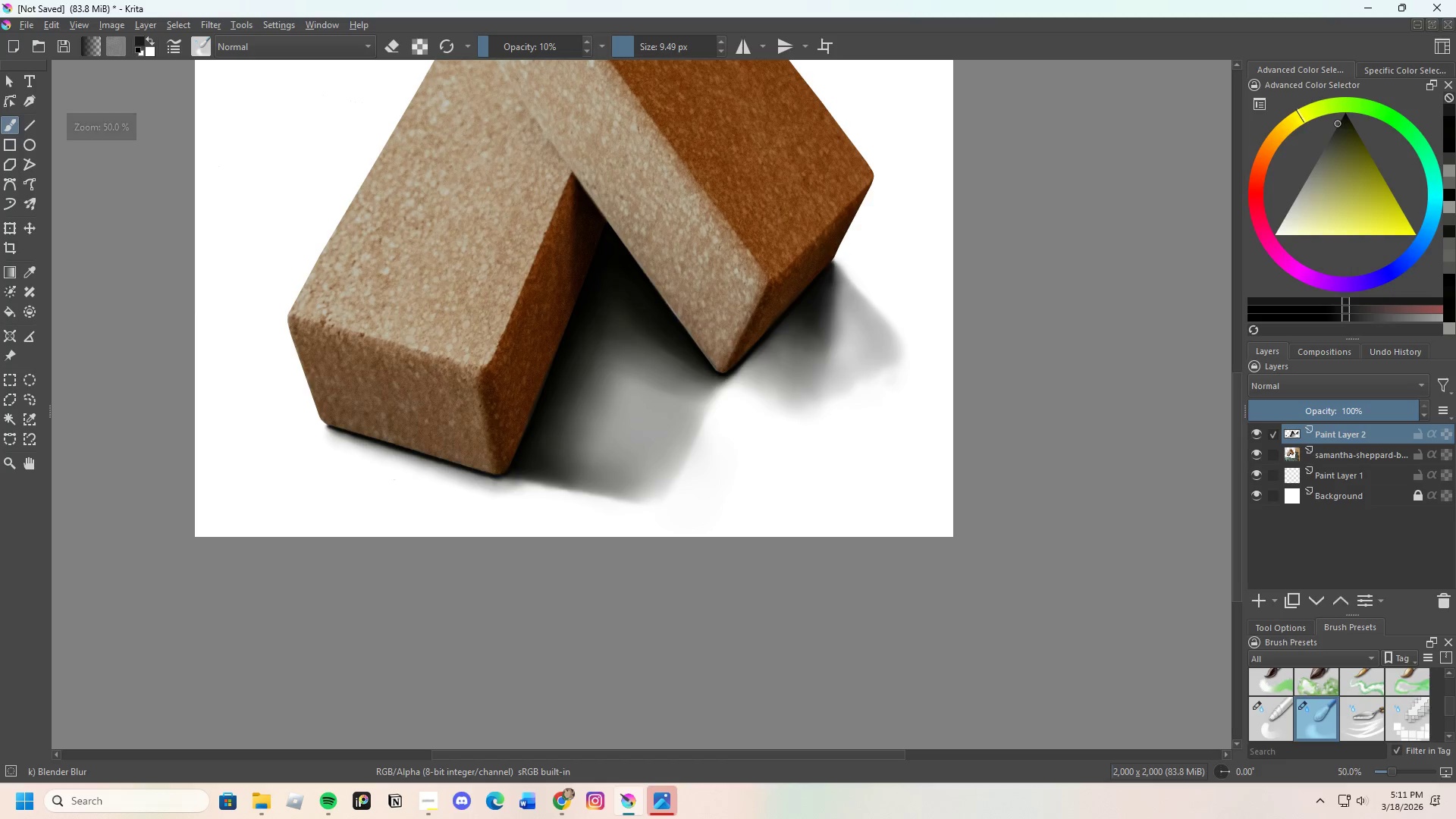 
scroll: coordinate [1363, 701], scroll_direction: up, amount: 15.0
 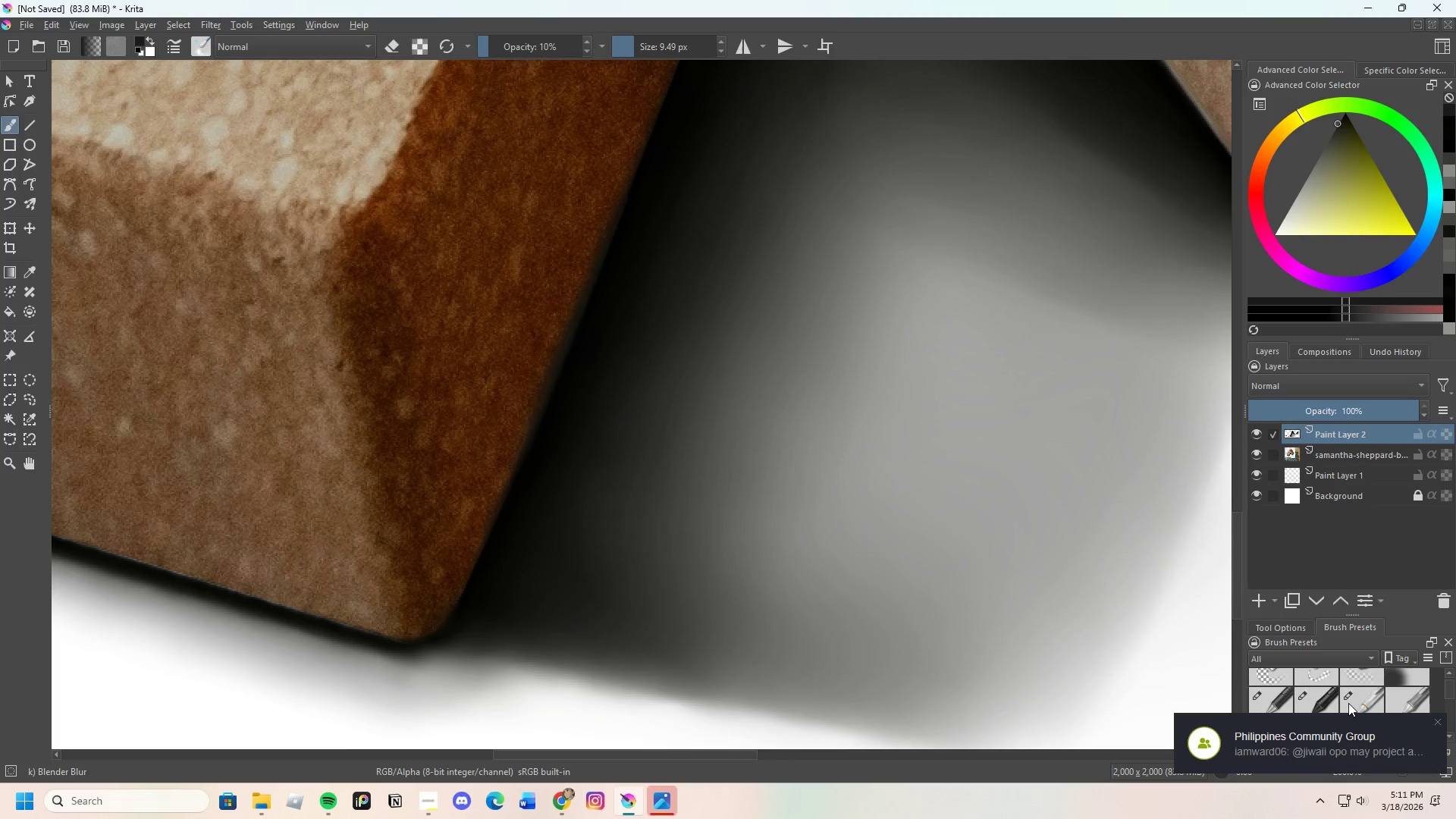 
scroll: coordinate [1348, 701], scroll_direction: down, amount: 1.0
 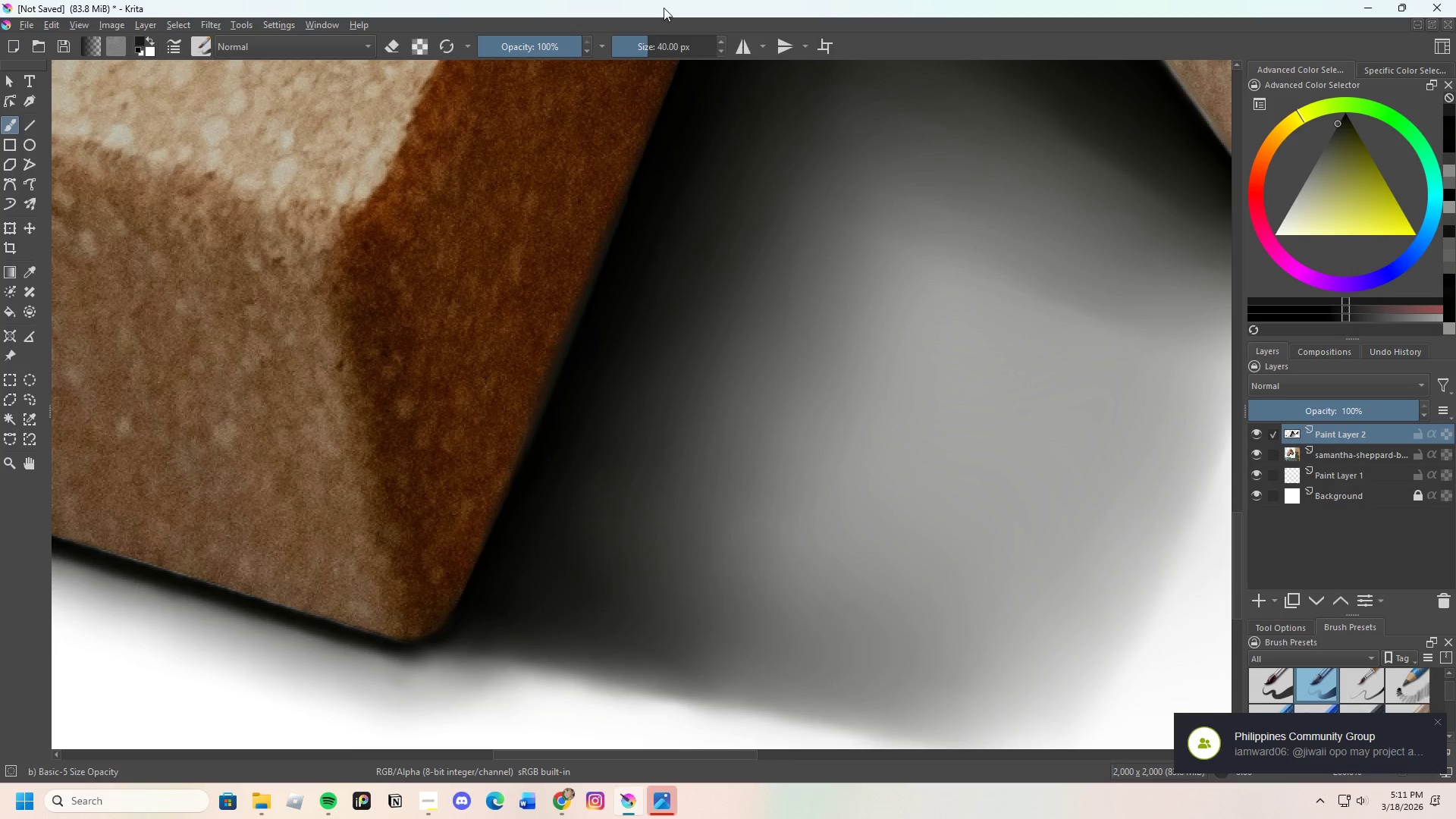 
left_click_drag(start_coordinate=[513, 38], to_coordinate=[491, 54])
 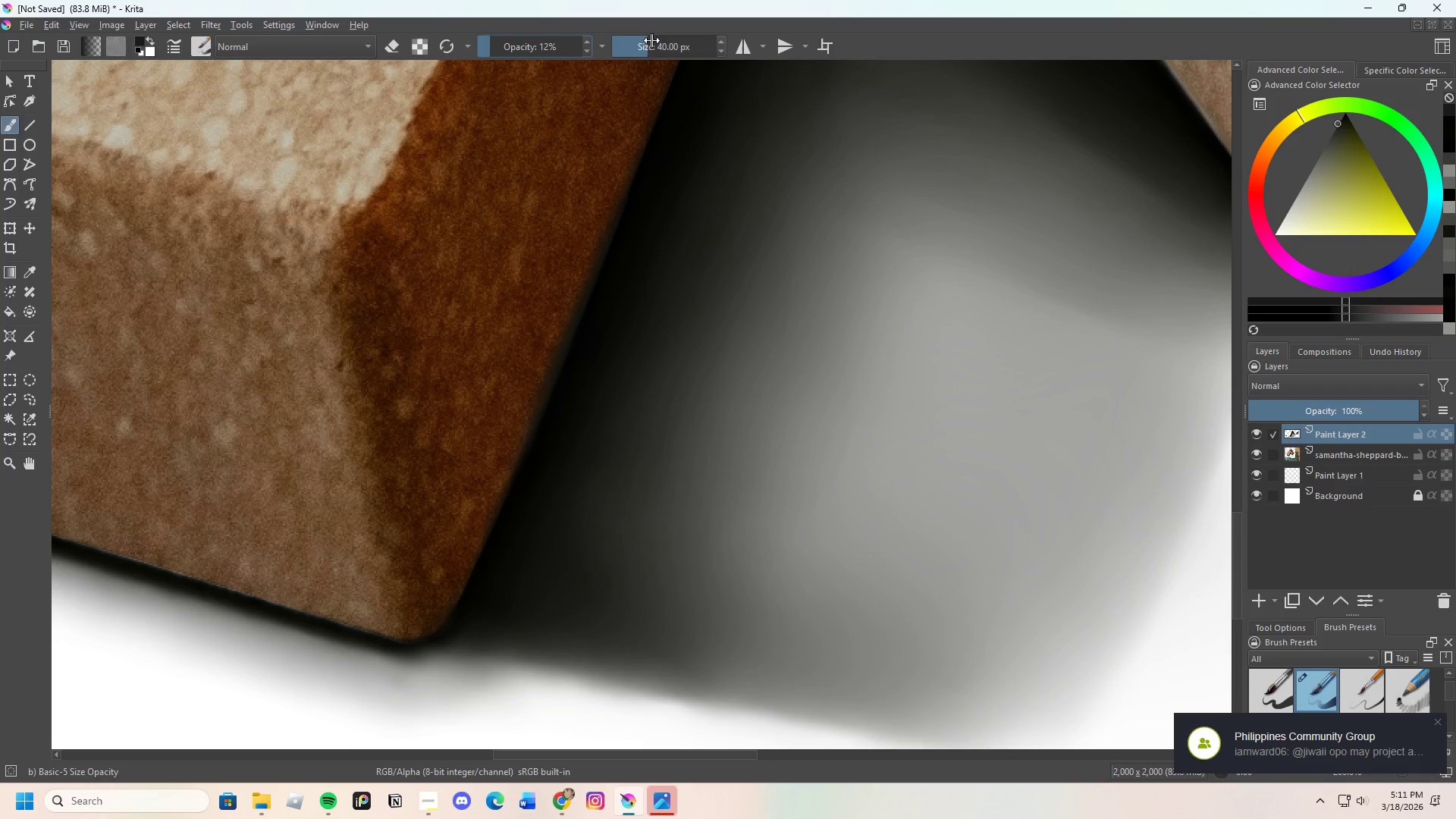 
left_click_drag(start_coordinate=[648, 42], to_coordinate=[635, 53])
 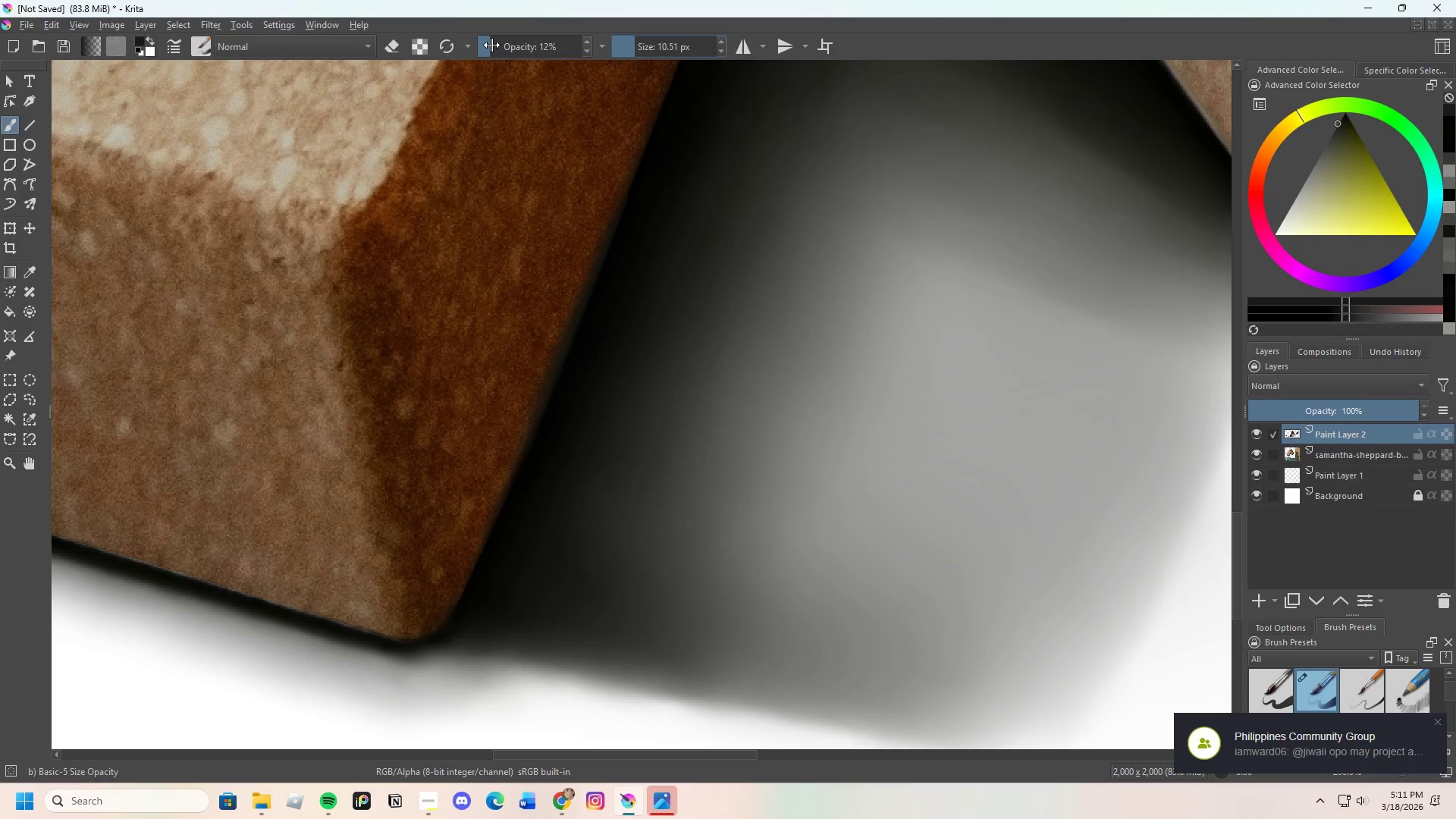 
left_click_drag(start_coordinate=[491, 45], to_coordinate=[485, 49])
 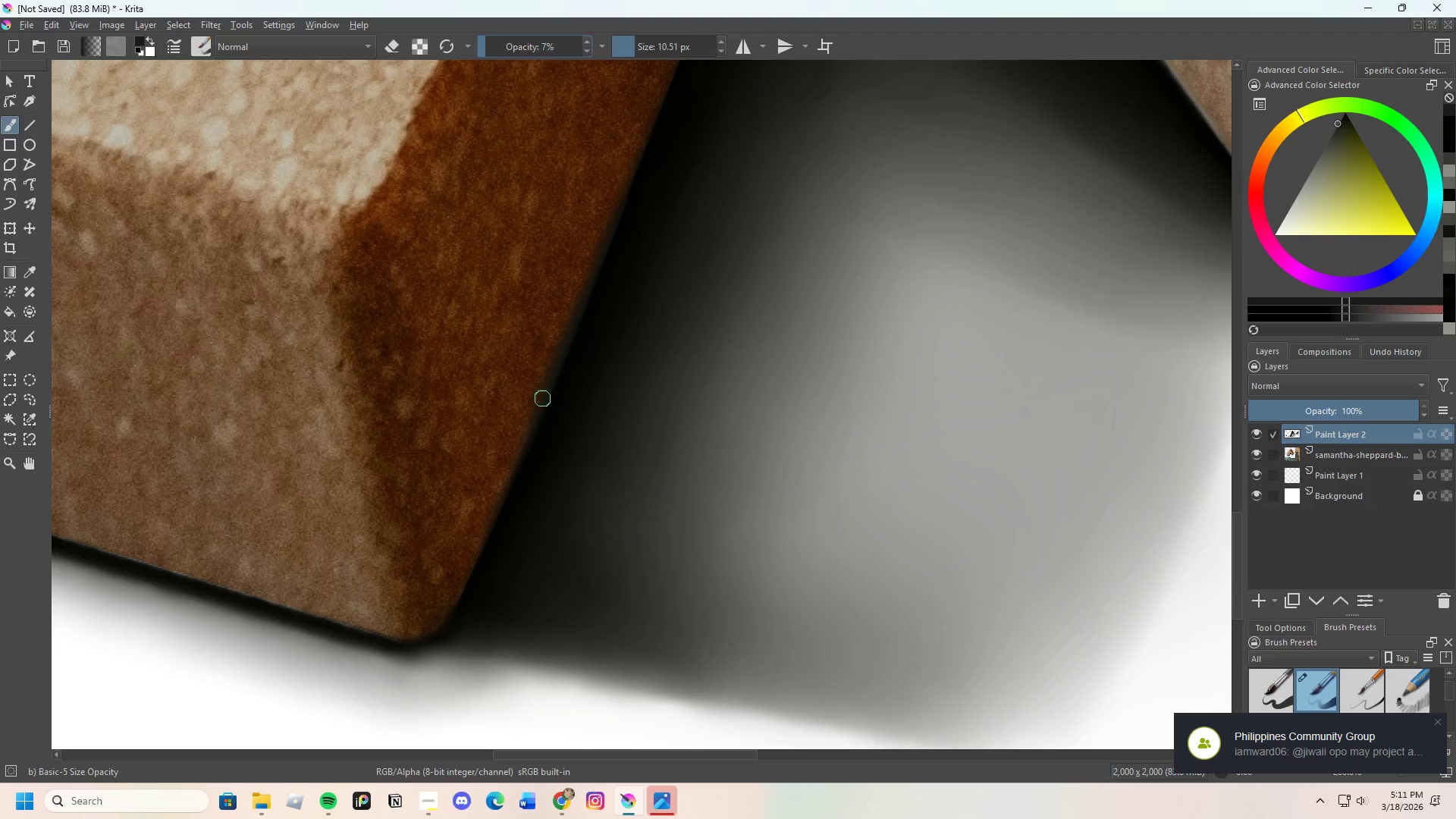 
scroll: coordinate [551, 378], scroll_direction: up, amount: 1.0
 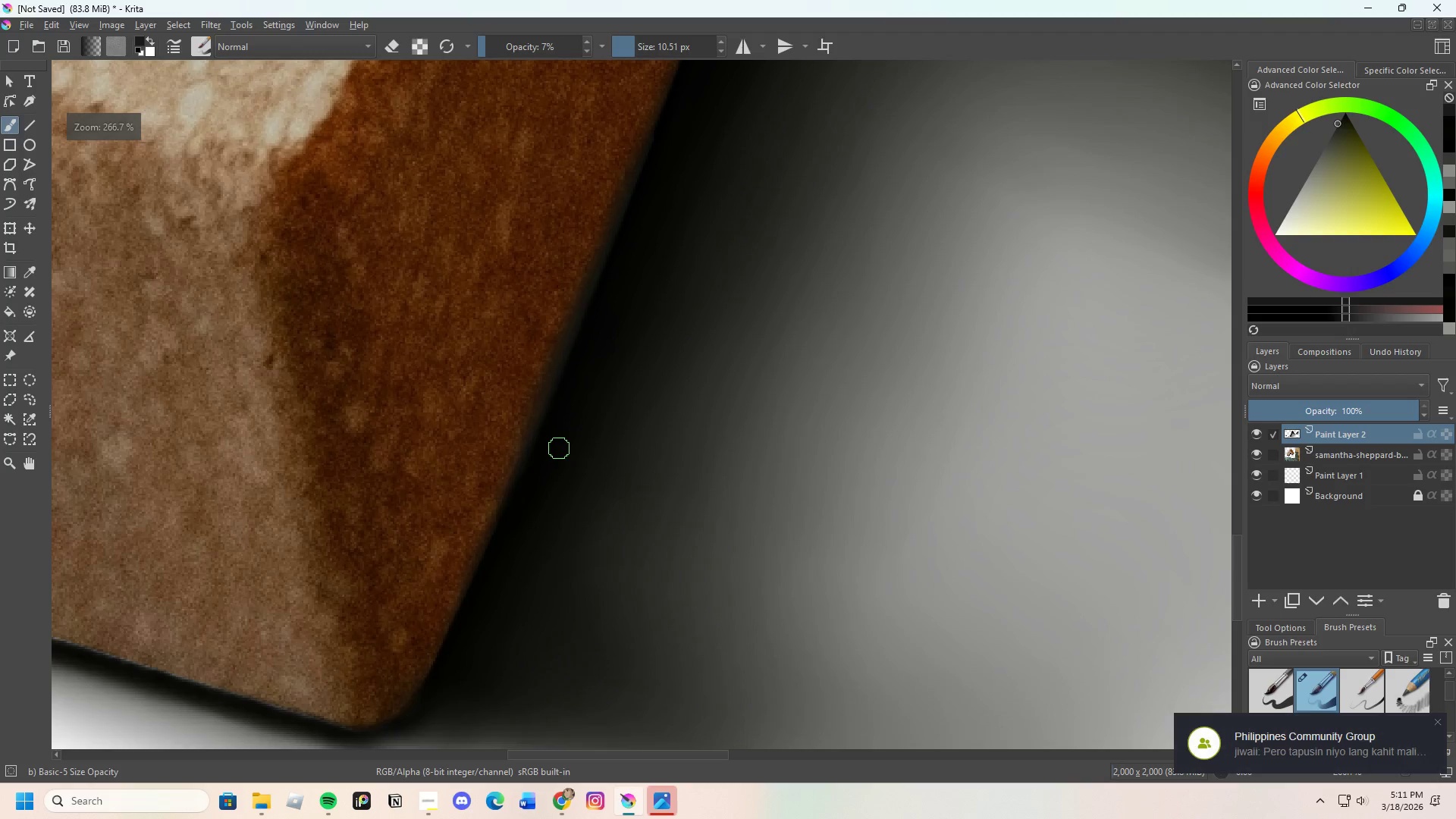 
hold_key(key=ControlLeft, duration=1.14)
 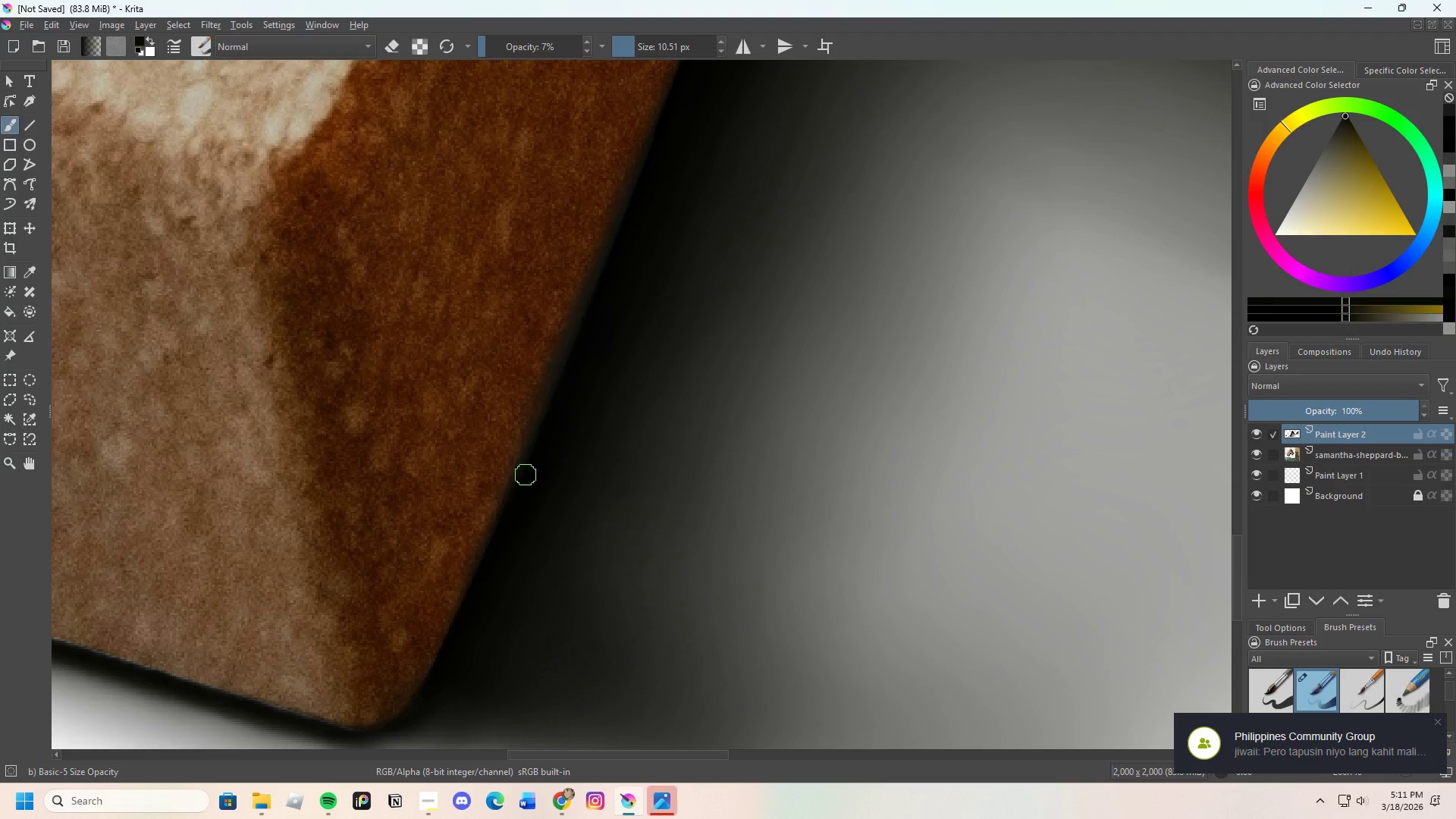 
left_click_drag(start_coordinate=[526, 475], to_coordinate=[541, 430])
 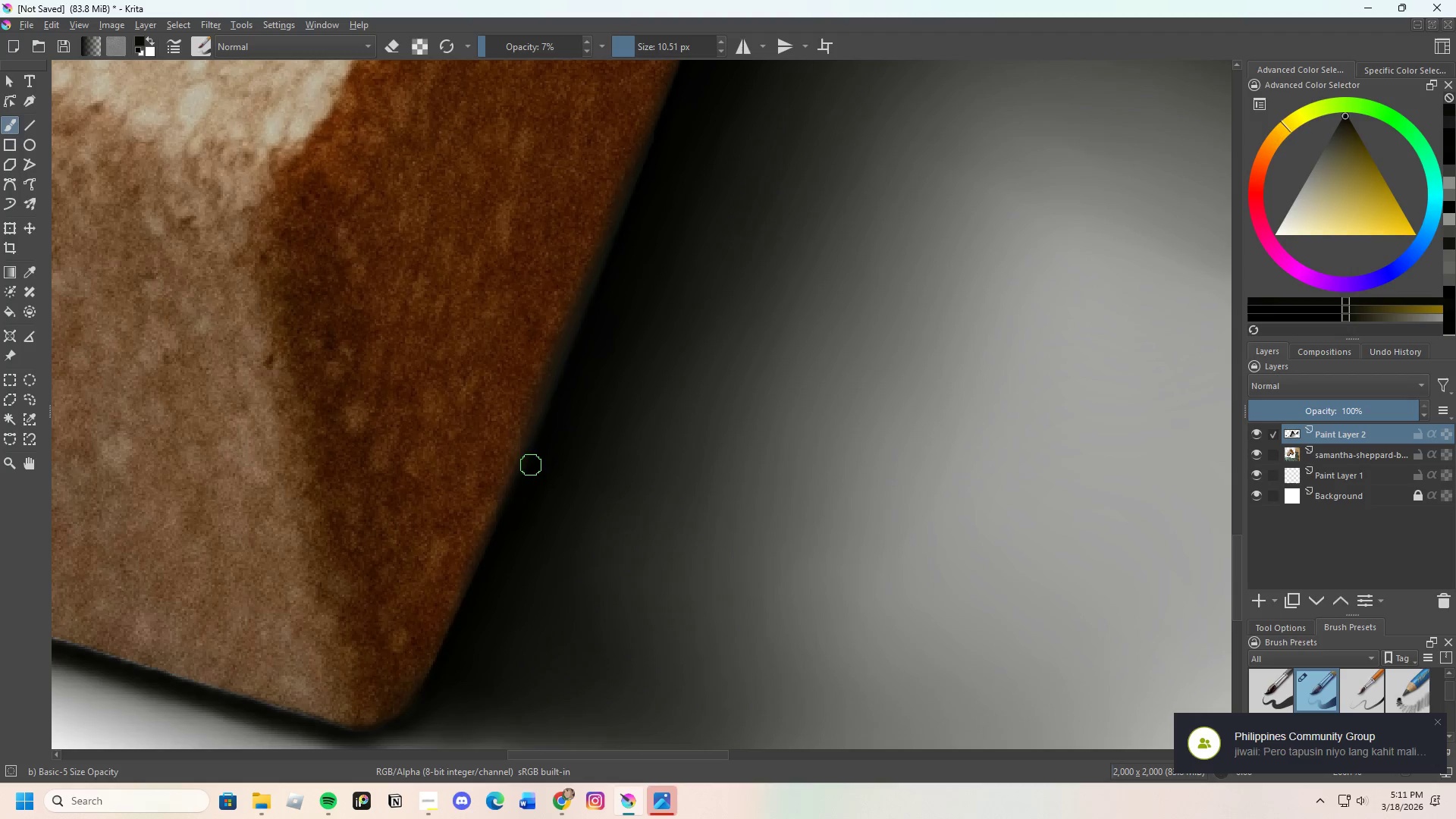 
left_click_drag(start_coordinate=[529, 460], to_coordinate=[550, 411])
 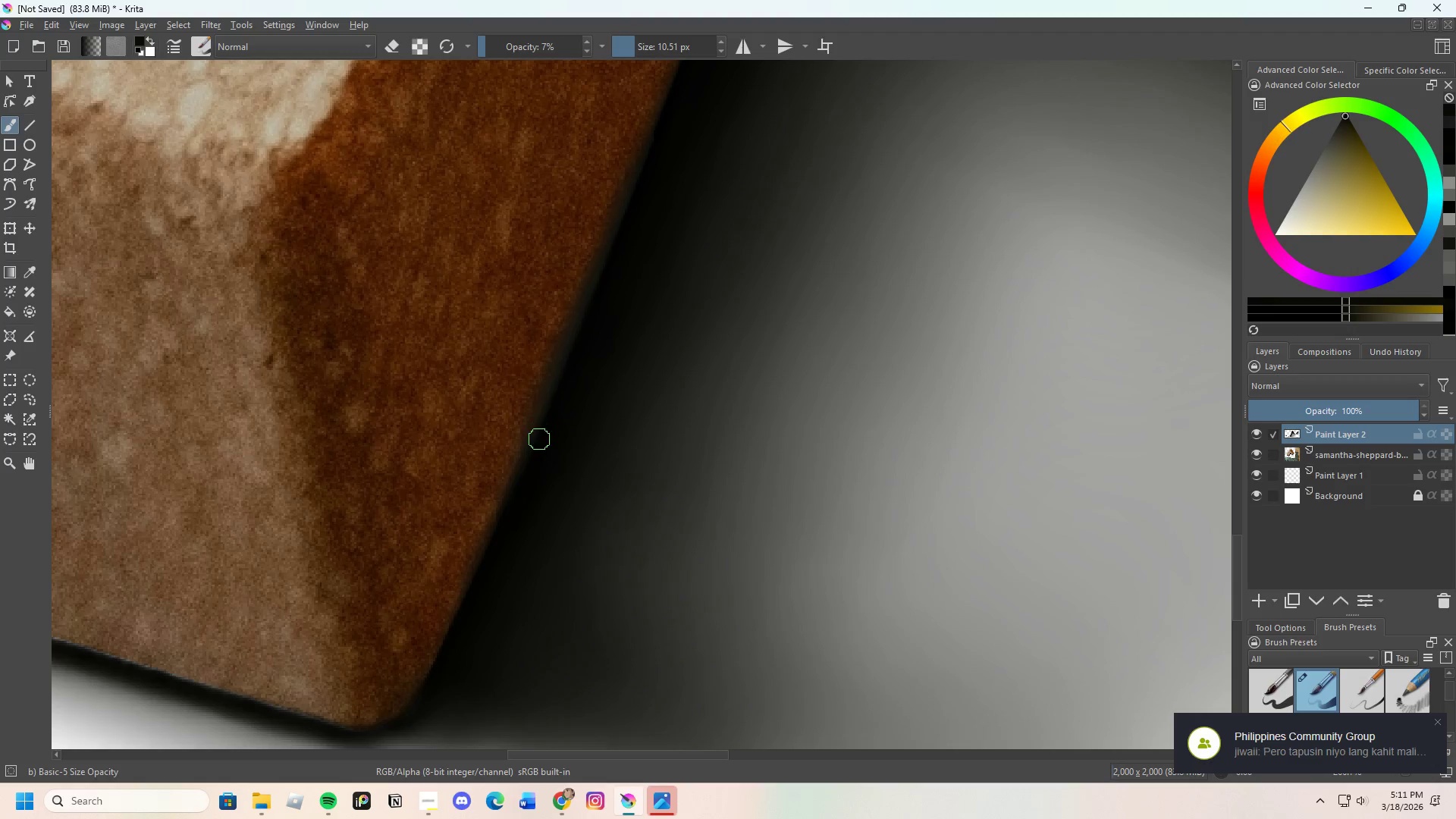 
left_click_drag(start_coordinate=[539, 439], to_coordinate=[558, 387])
 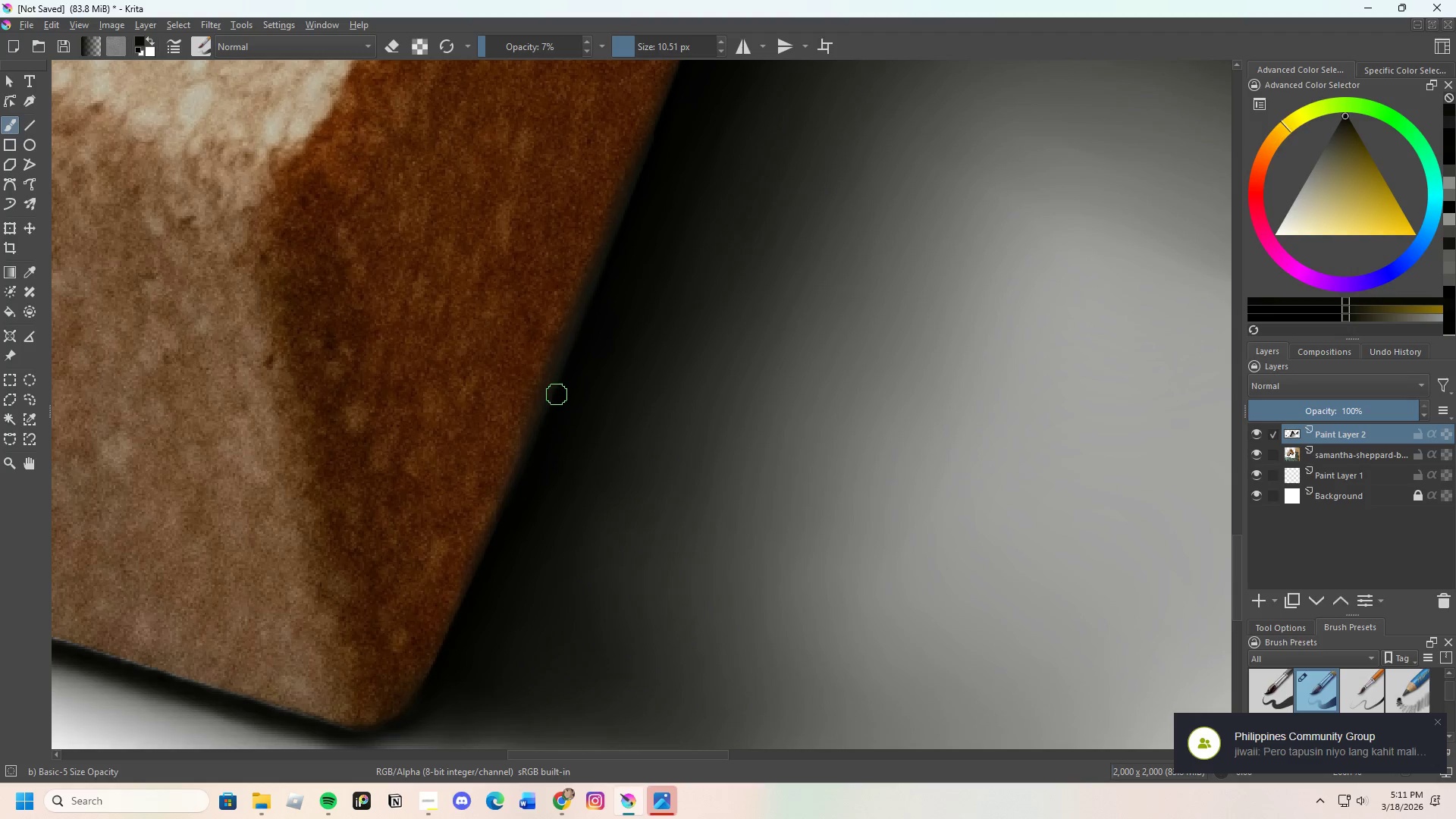 
left_click_drag(start_coordinate=[548, 421], to_coordinate=[570, 358])
 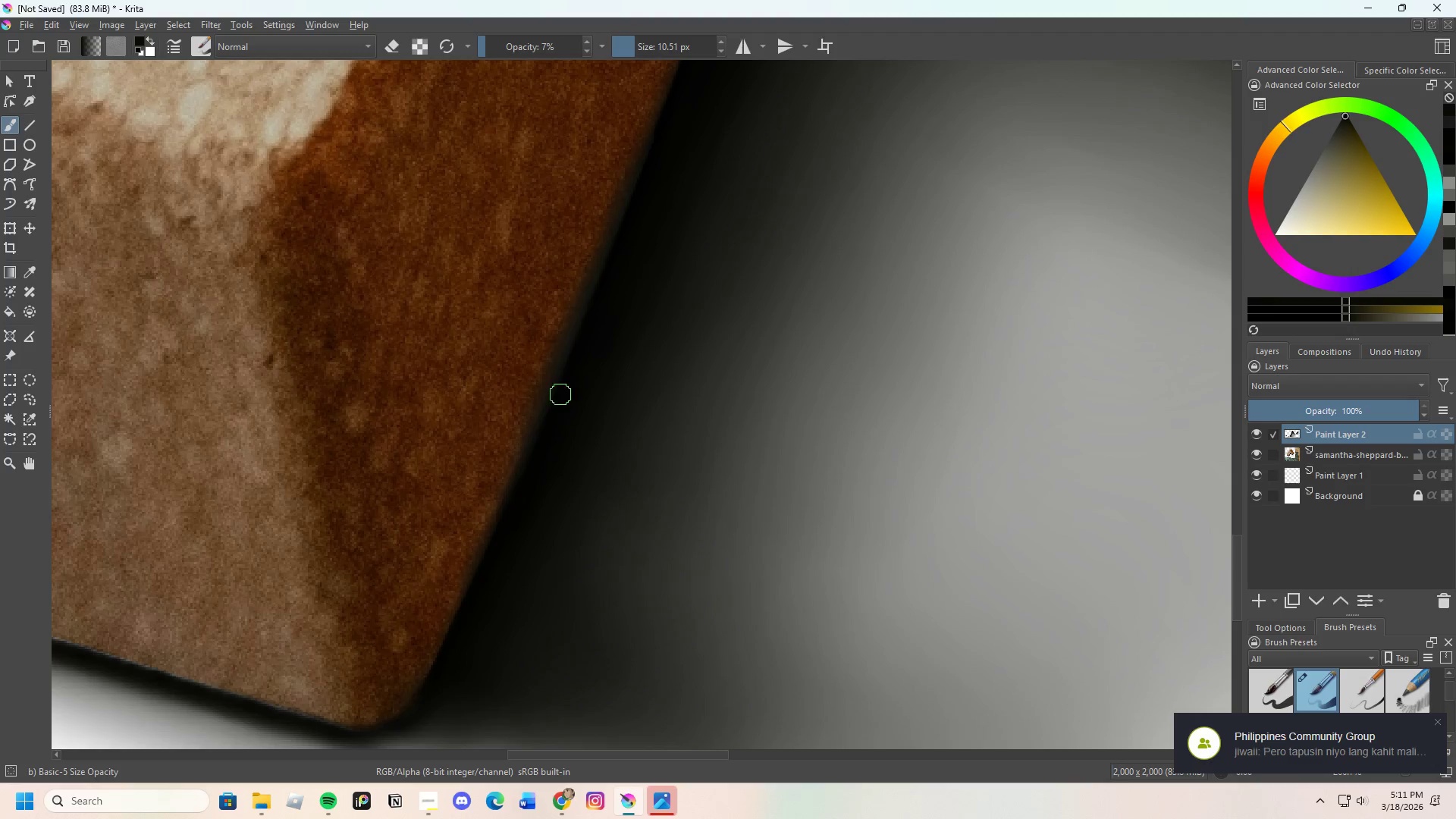 
left_click_drag(start_coordinate=[560, 397], to_coordinate=[579, 330])
 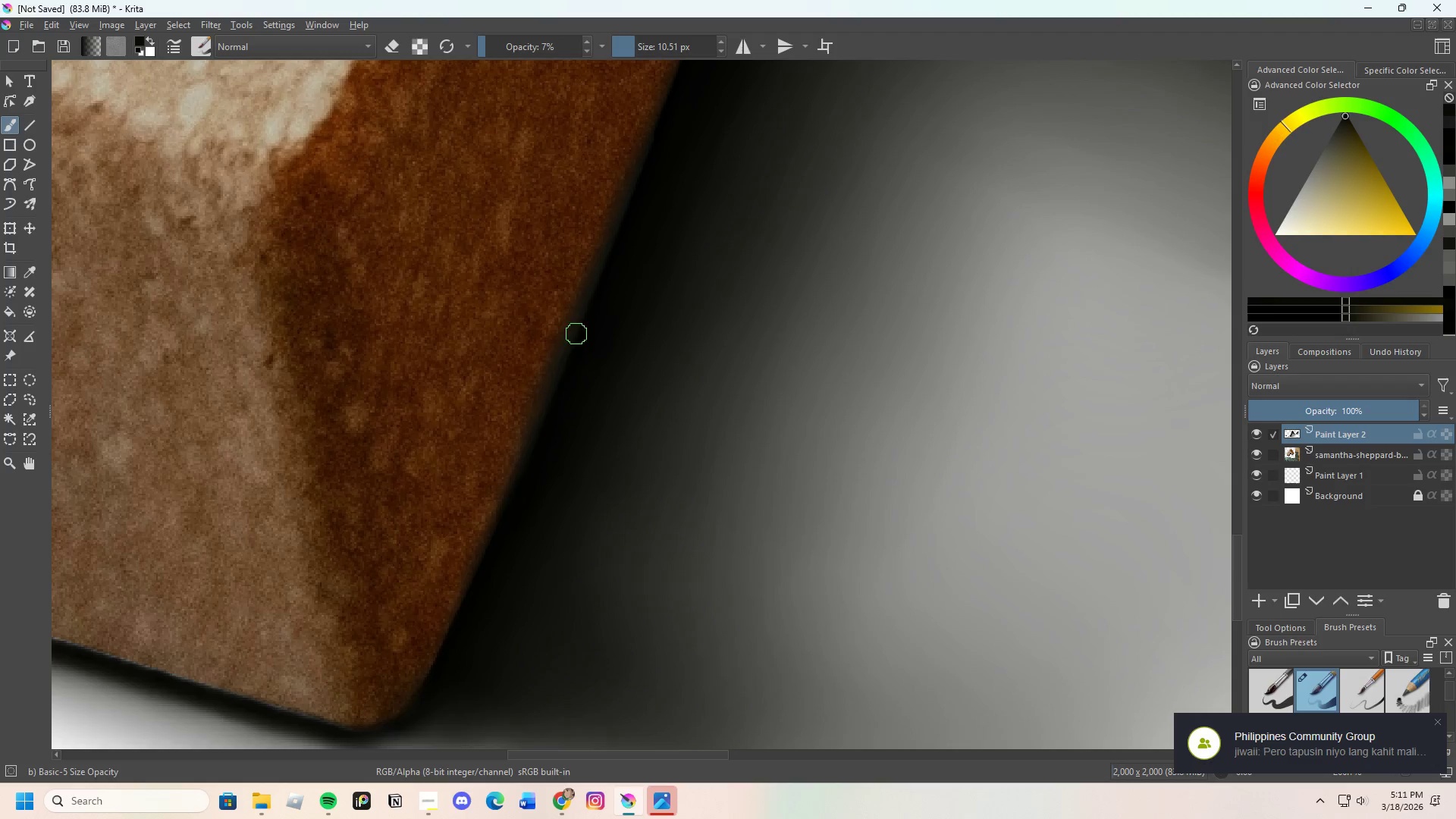 
left_click_drag(start_coordinate=[566, 362], to_coordinate=[559, 396])
 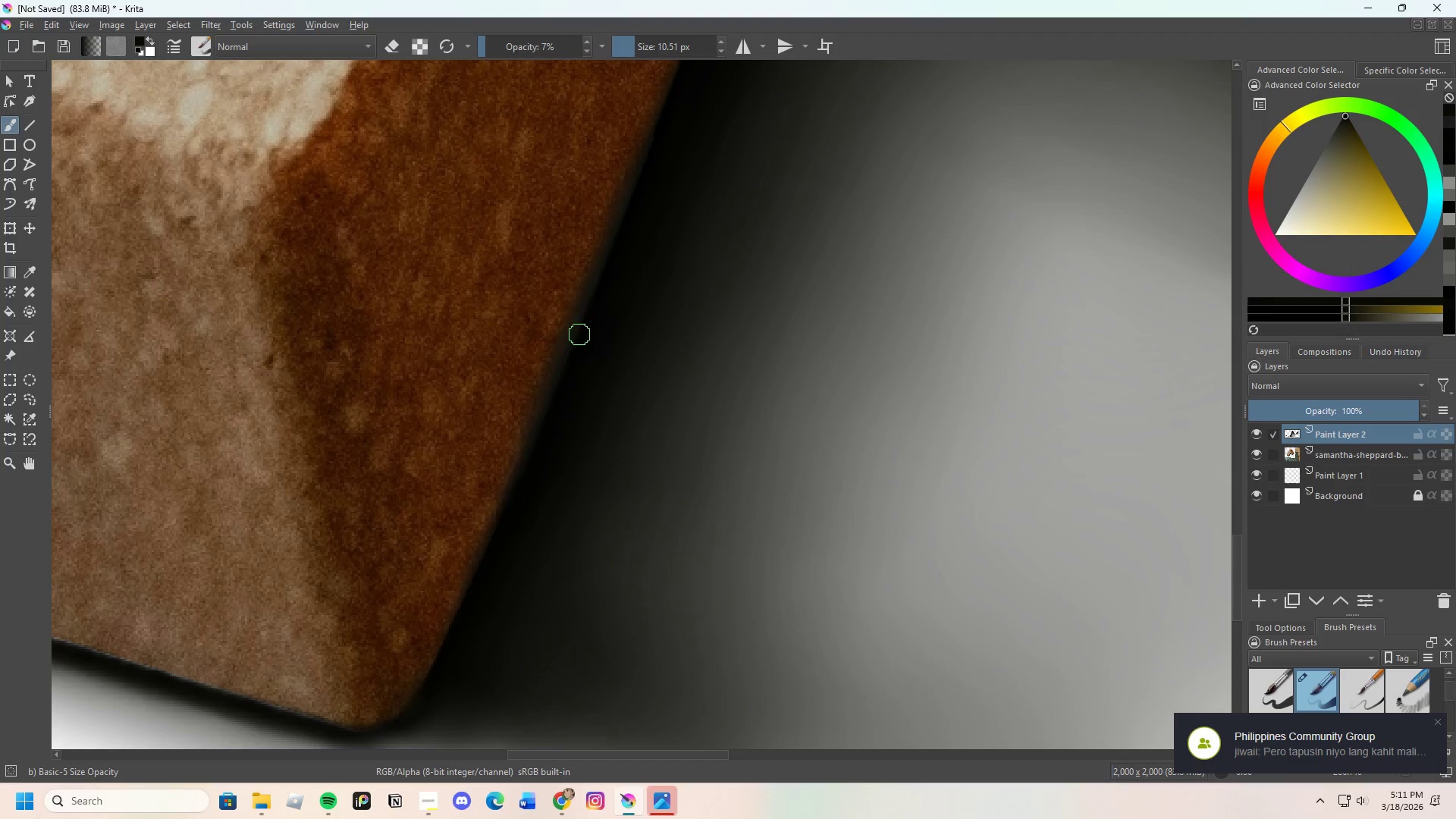 
left_click_drag(start_coordinate=[571, 361], to_coordinate=[565, 365])
 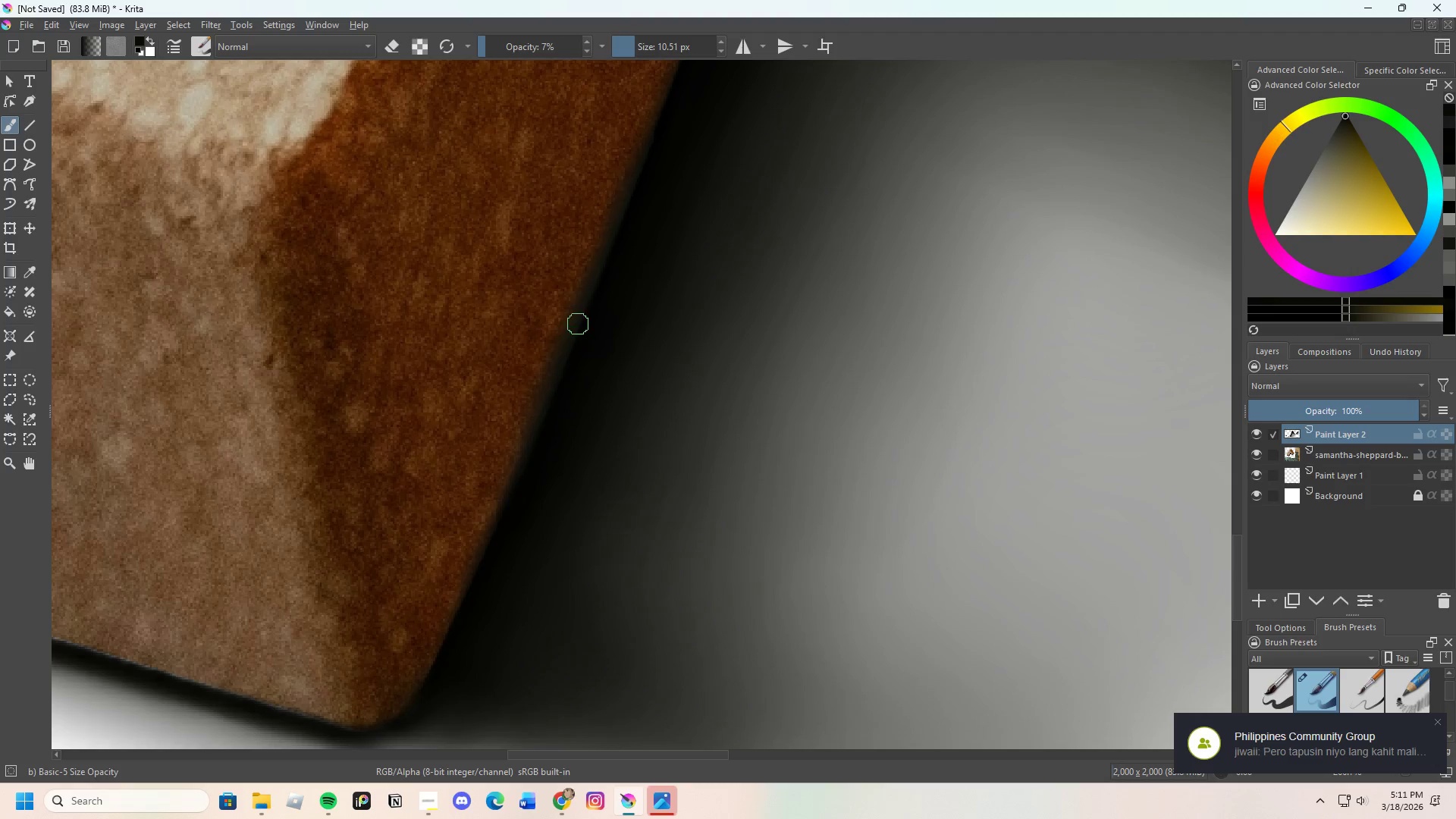 
left_click_drag(start_coordinate=[575, 334], to_coordinate=[570, 346])
 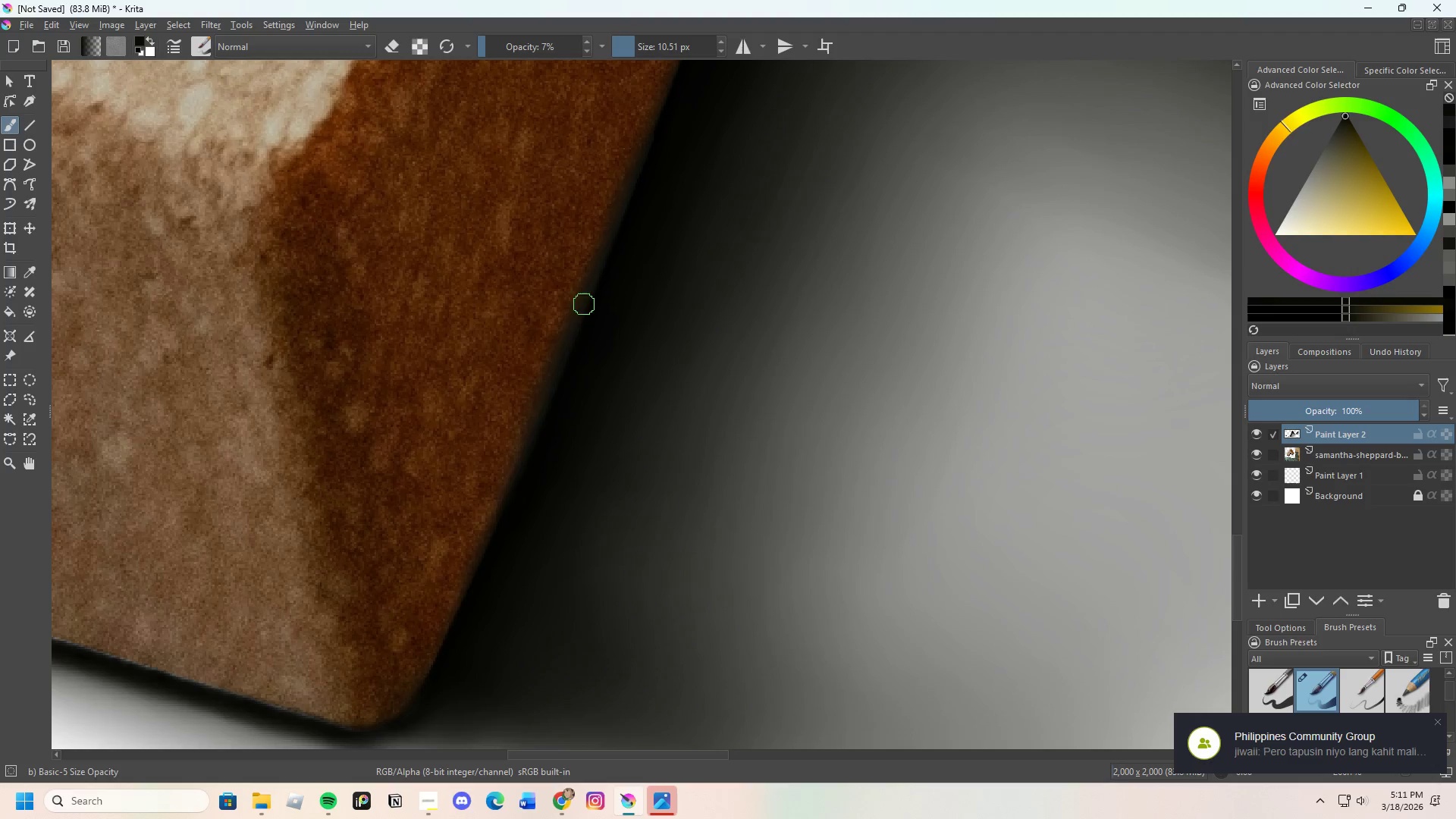 
left_click_drag(start_coordinate=[576, 334], to_coordinate=[568, 370])
 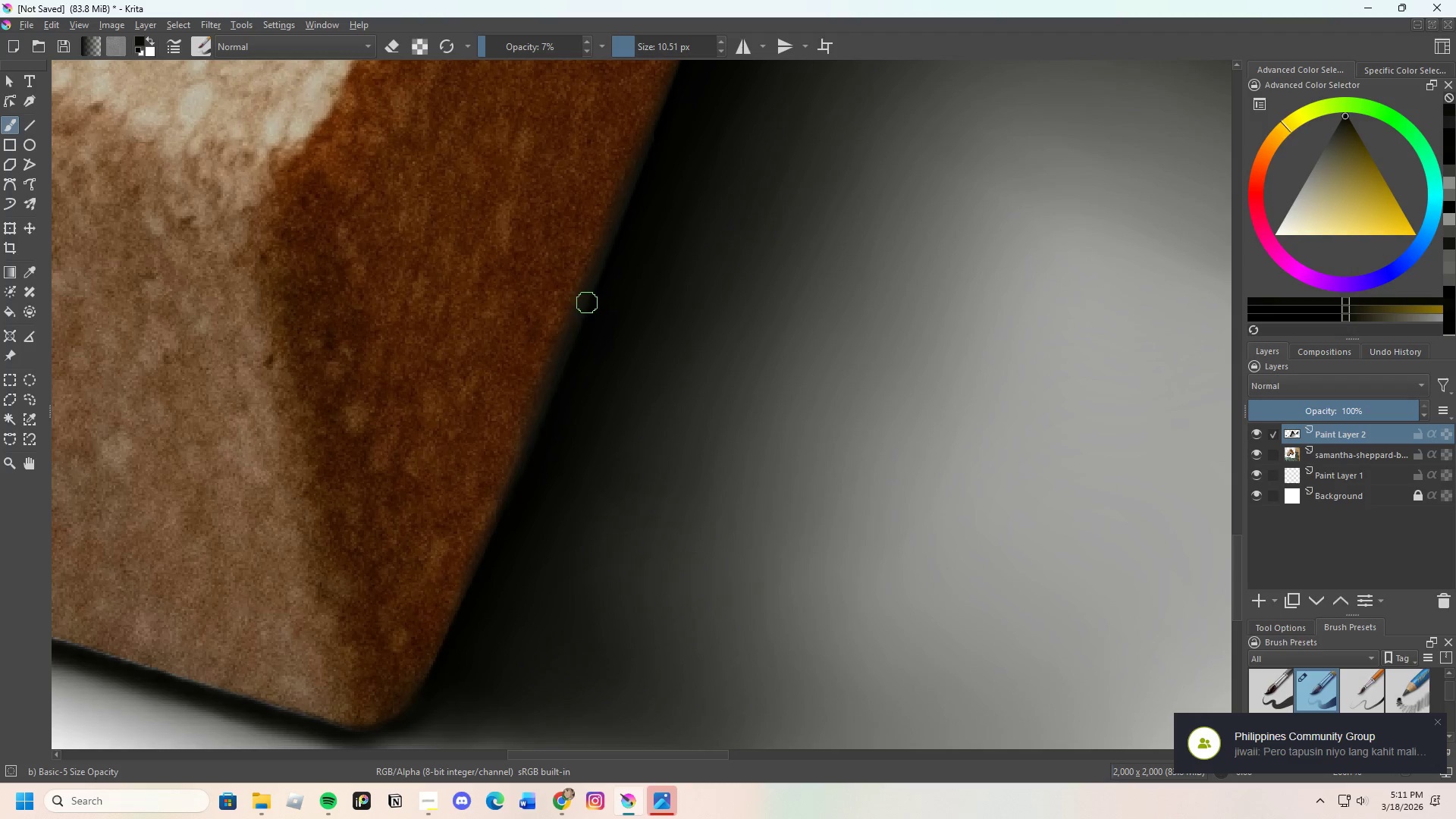 
left_click_drag(start_coordinate=[583, 316], to_coordinate=[589, 305])
 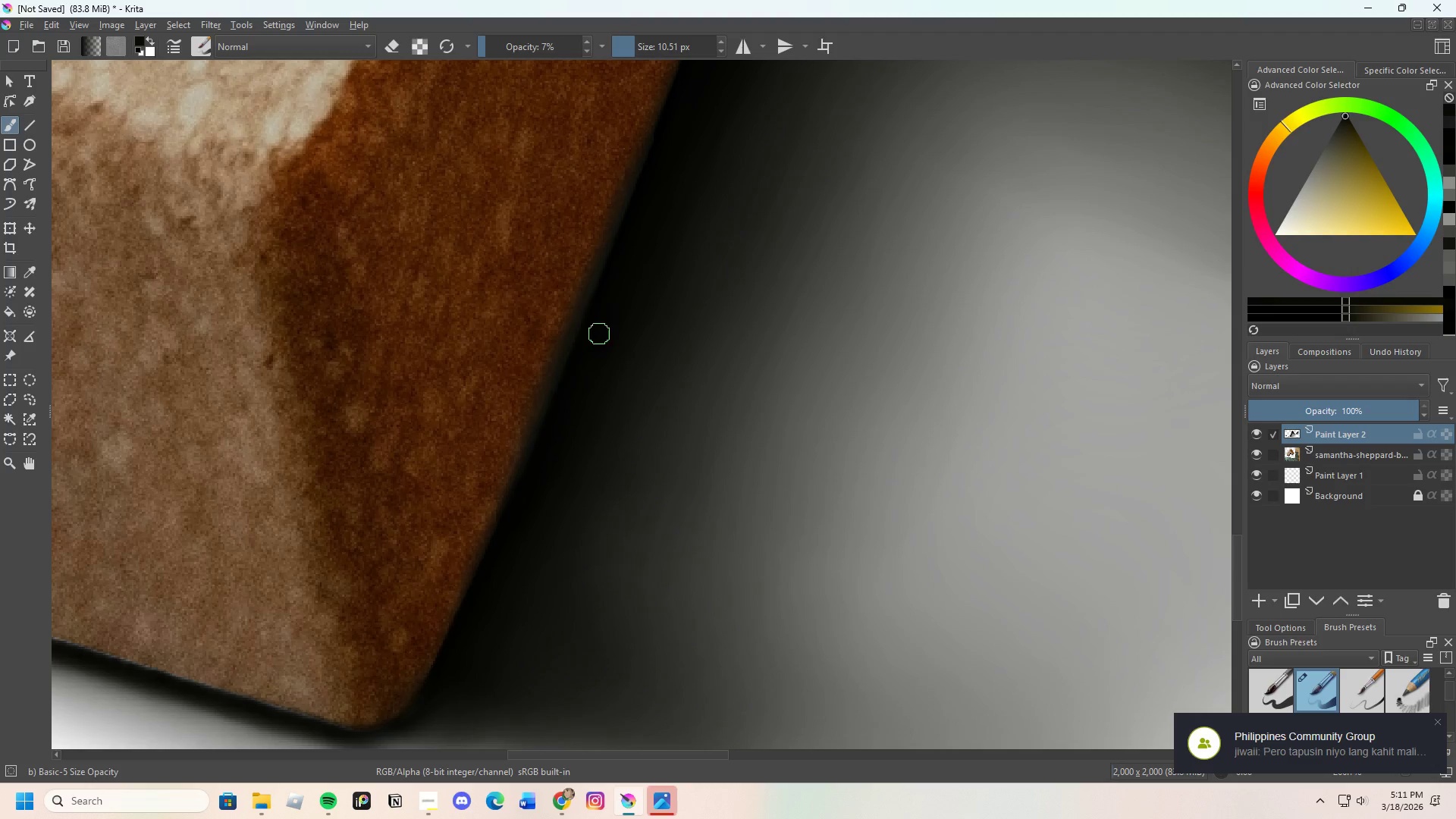 
hold_key(key=ControlLeft, duration=0.48)
left_click([590, 329])
 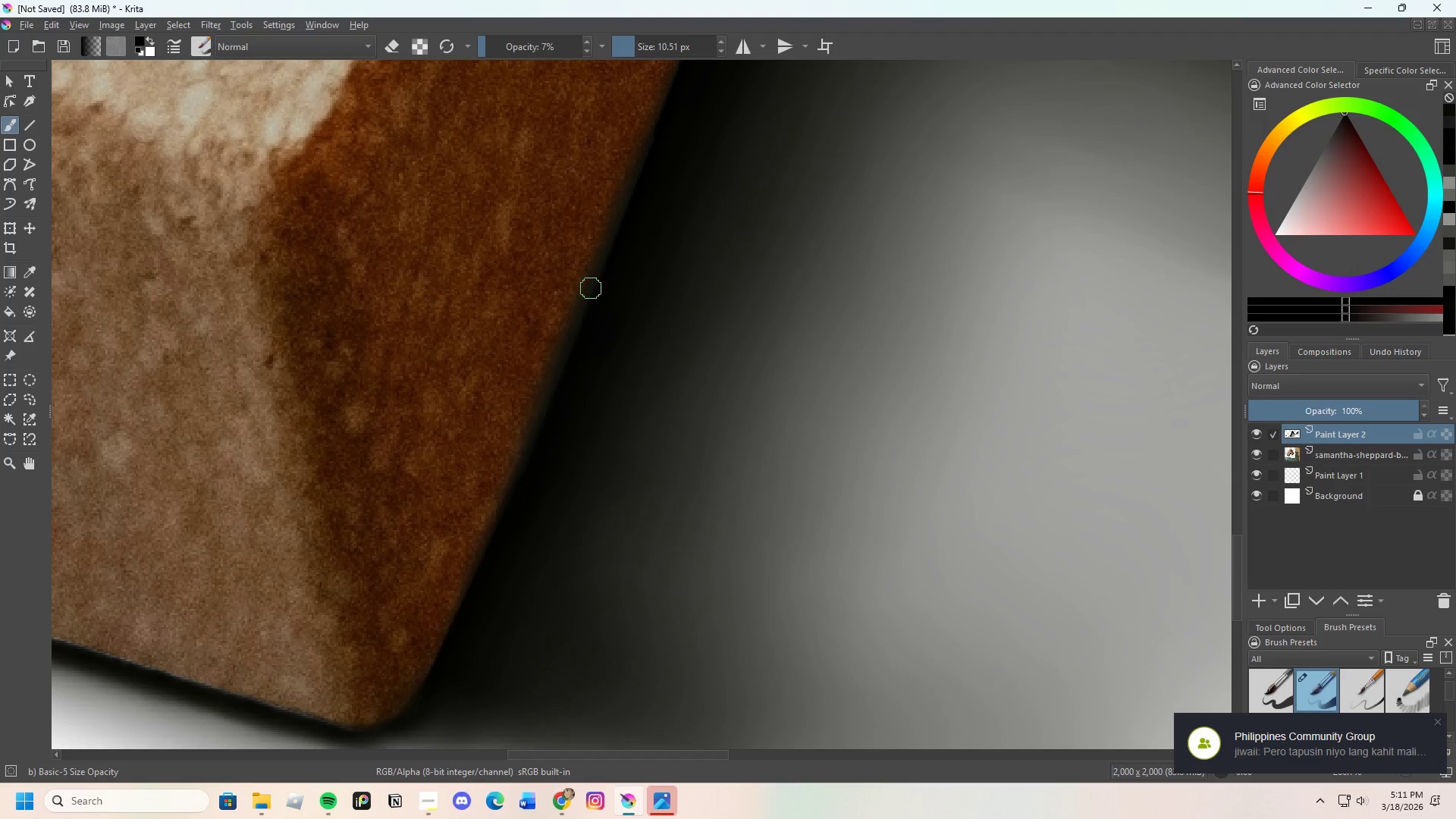 
left_click_drag(start_coordinate=[591, 288], to_coordinate=[571, 336])
 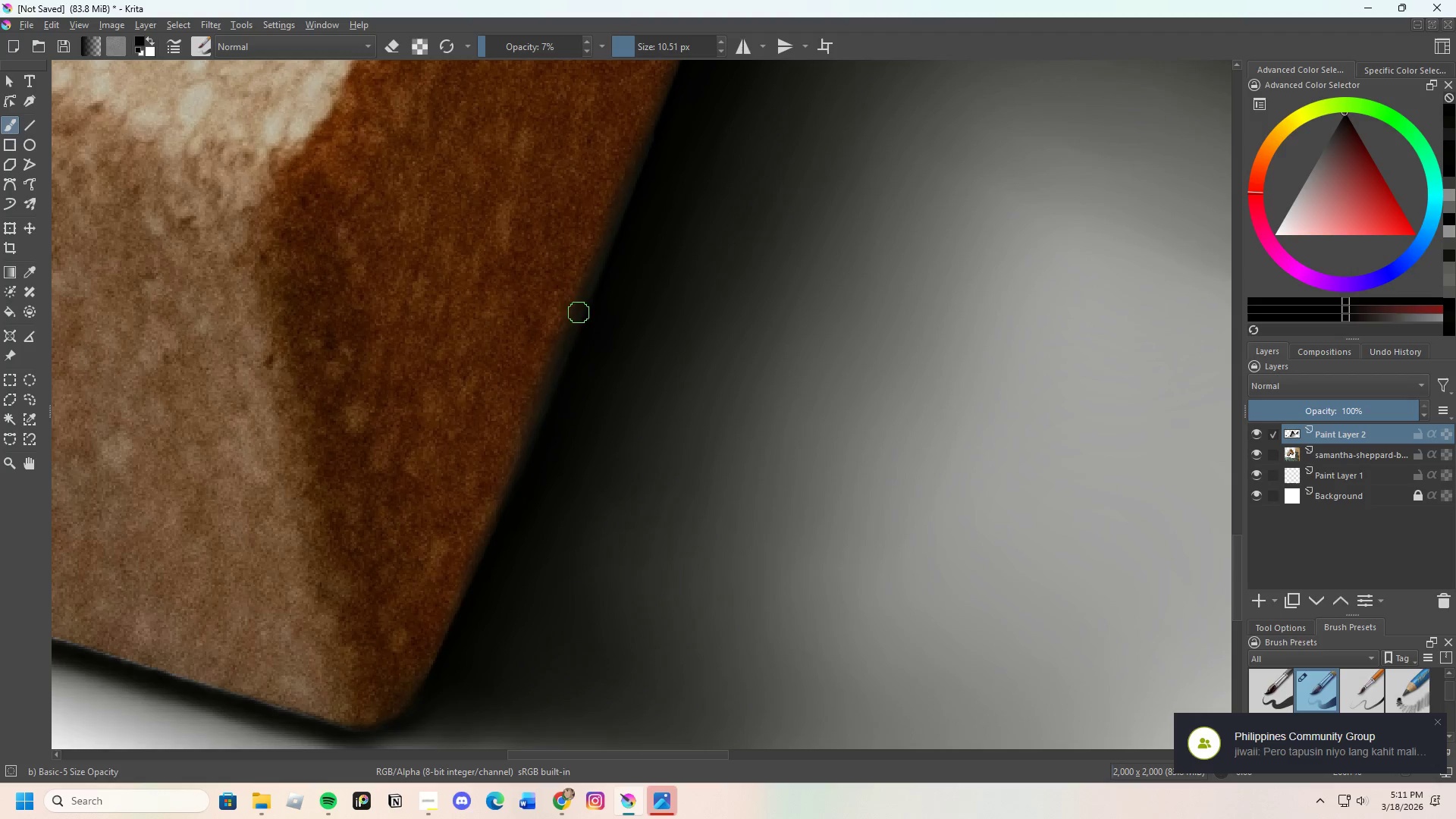 
left_click_drag(start_coordinate=[578, 324], to_coordinate=[570, 351])
 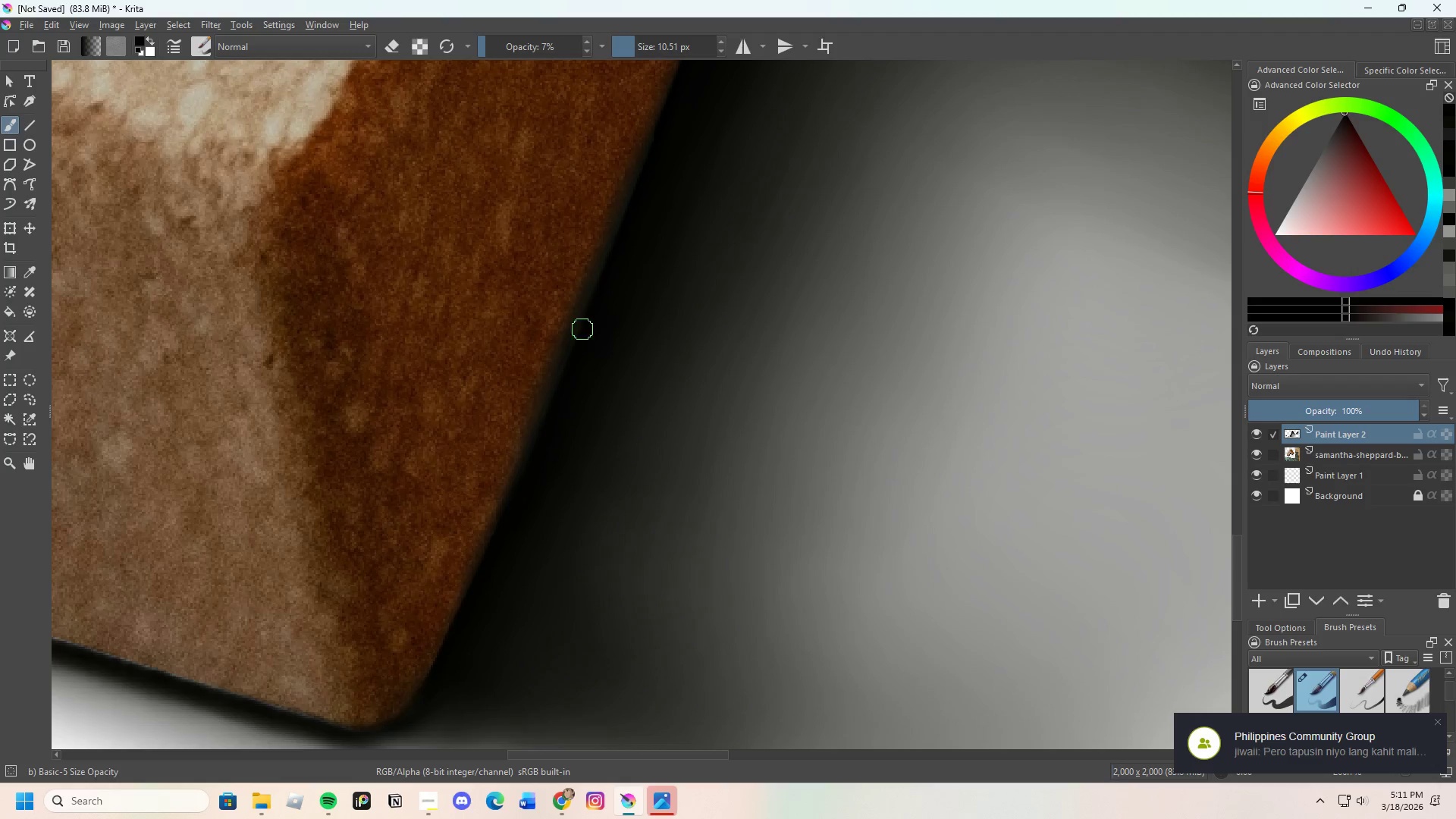 
left_click_drag(start_coordinate=[581, 335], to_coordinate=[562, 403])
 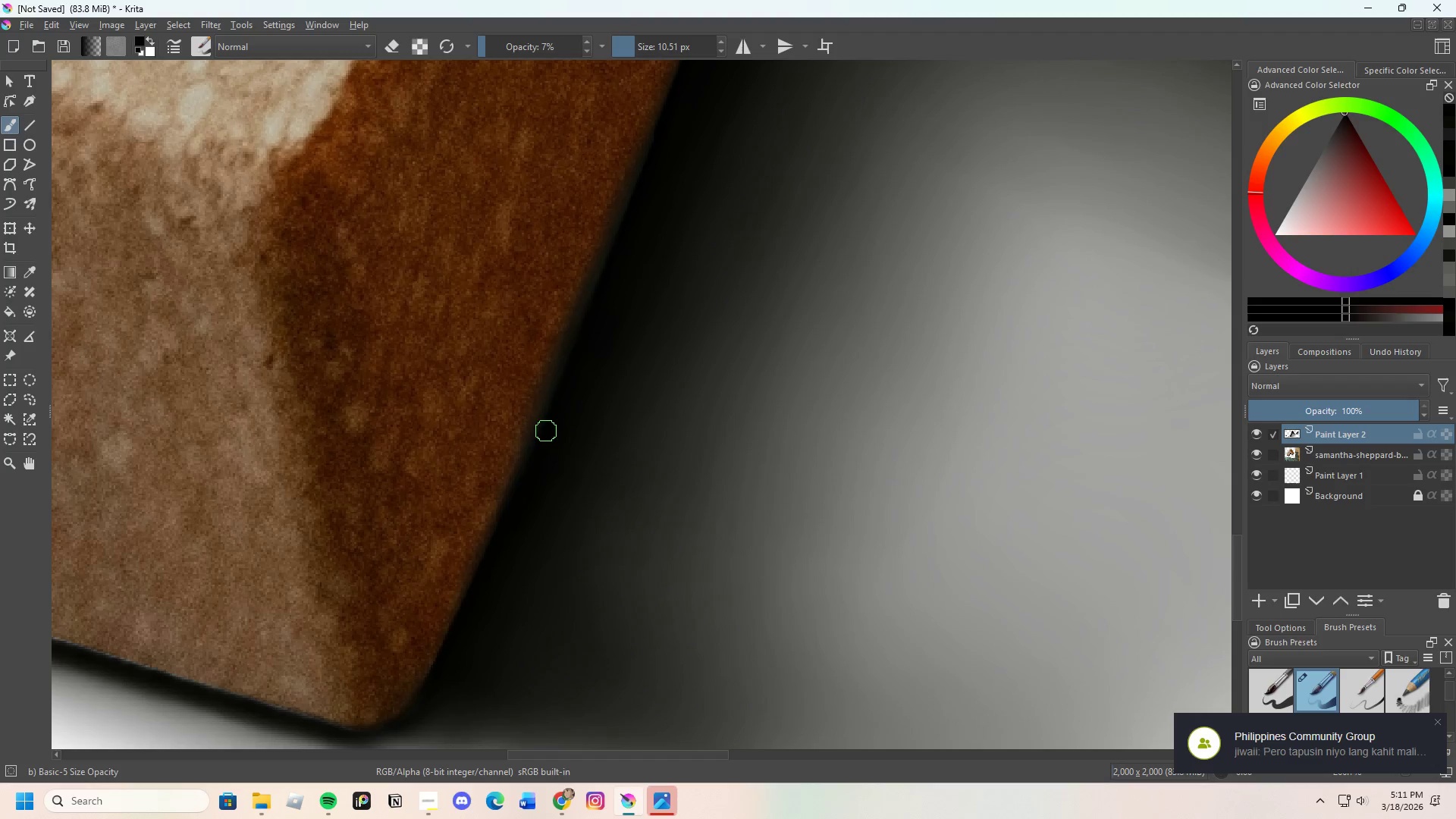 
left_click_drag(start_coordinate=[551, 416], to_coordinate=[572, 360])
 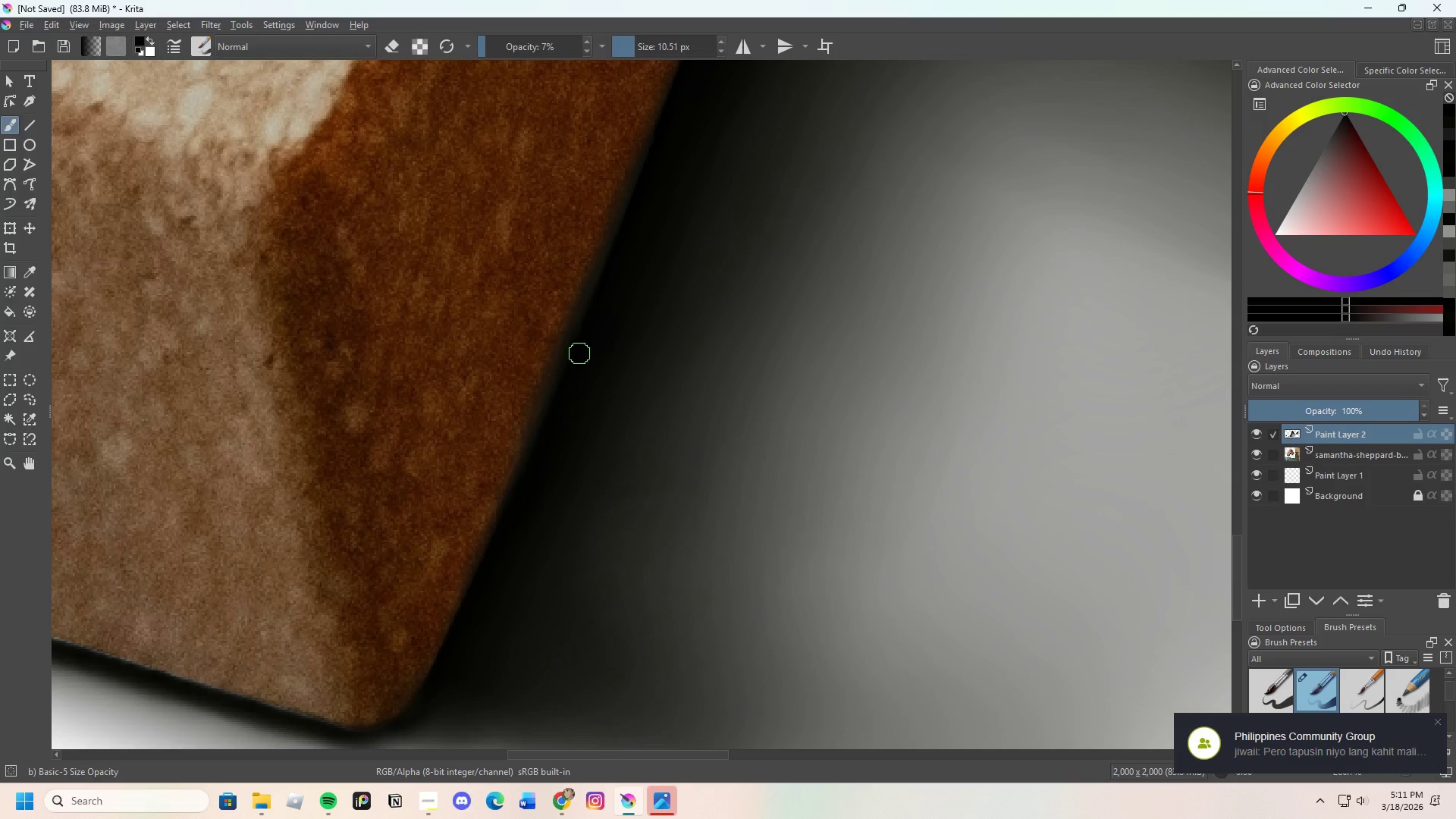 
left_click_drag(start_coordinate=[570, 356], to_coordinate=[595, 288])
 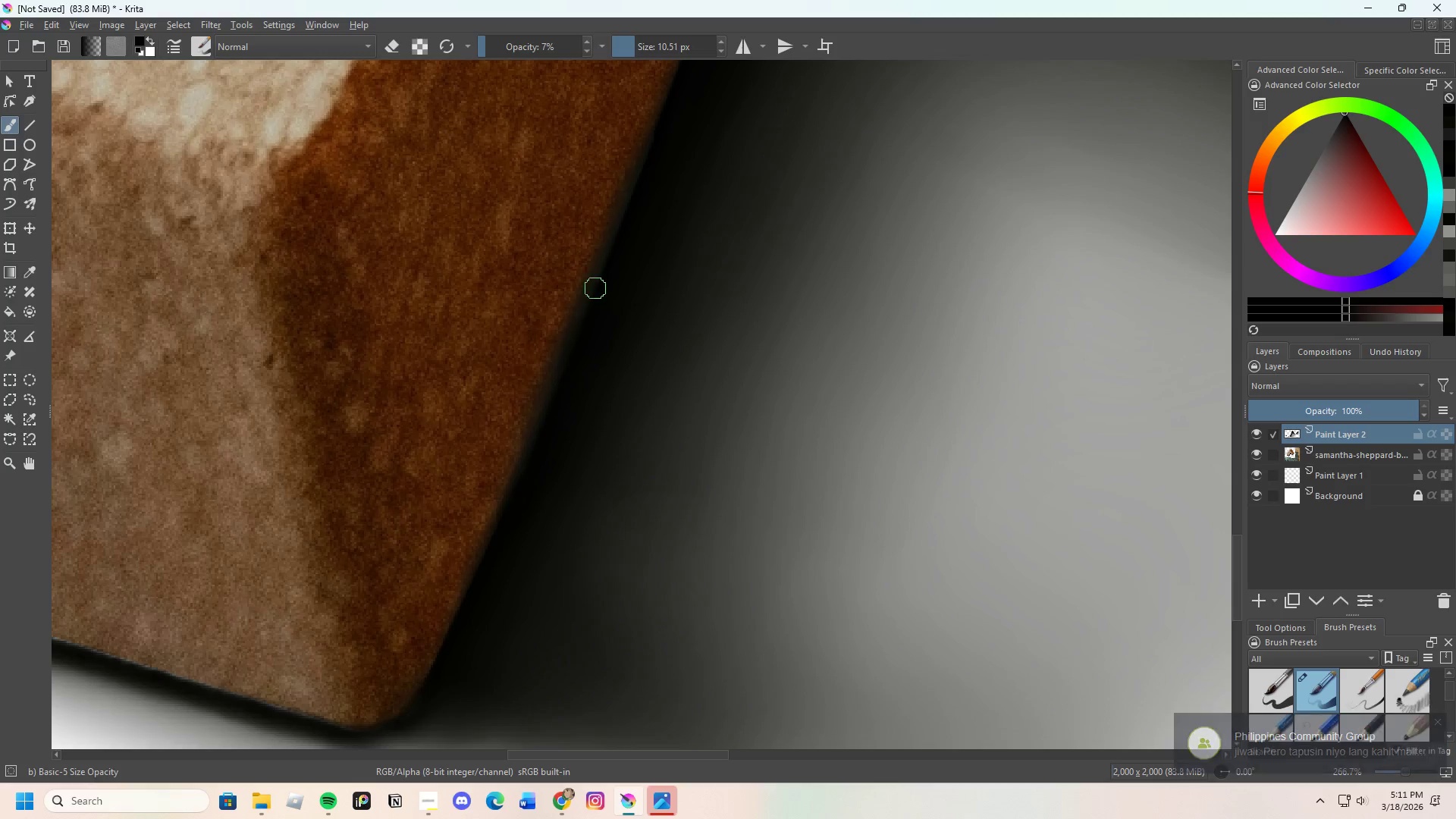 
left_click_drag(start_coordinate=[582, 334], to_coordinate=[592, 295])
 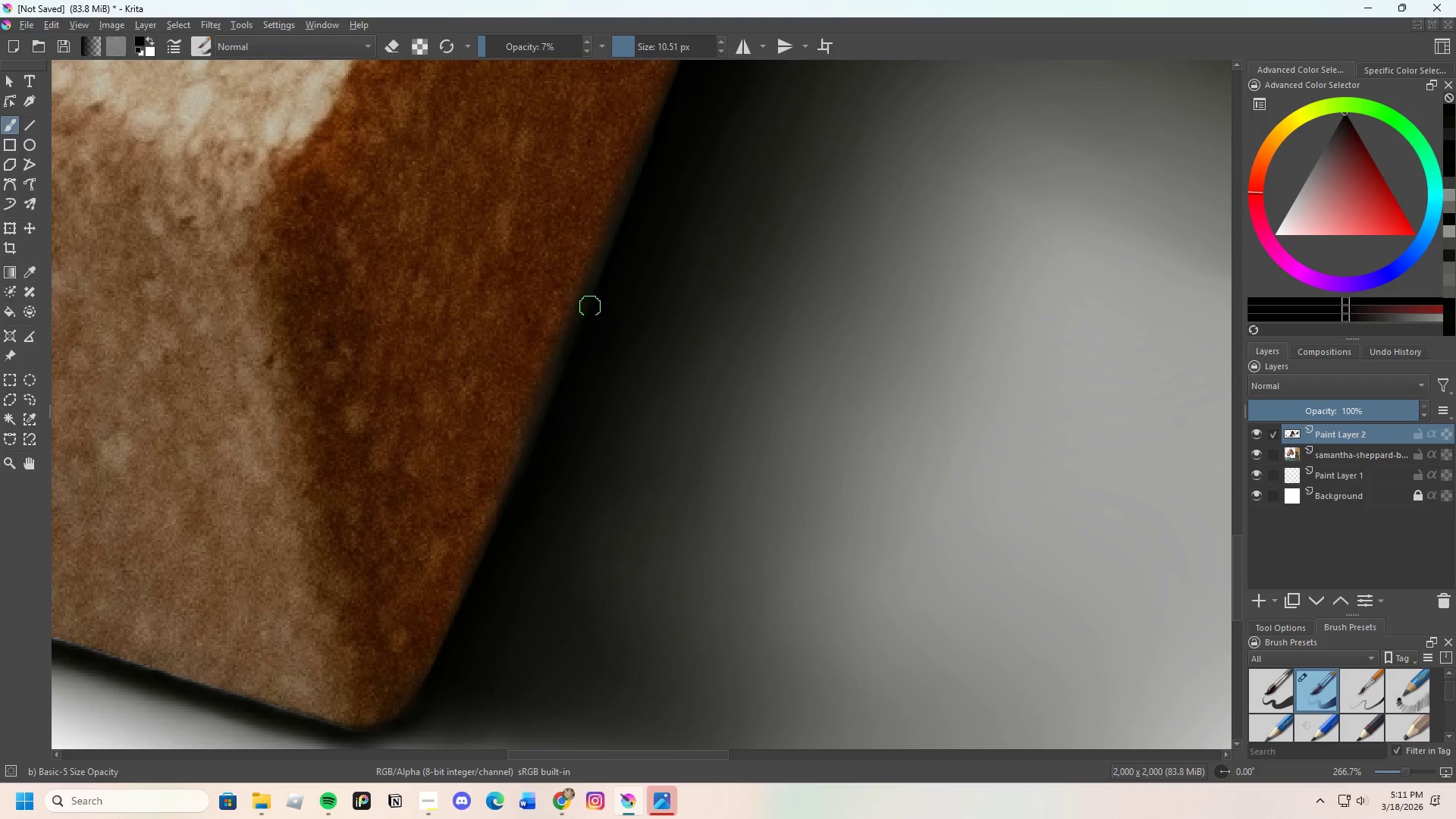 
left_click_drag(start_coordinate=[590, 306], to_coordinate=[598, 275])
 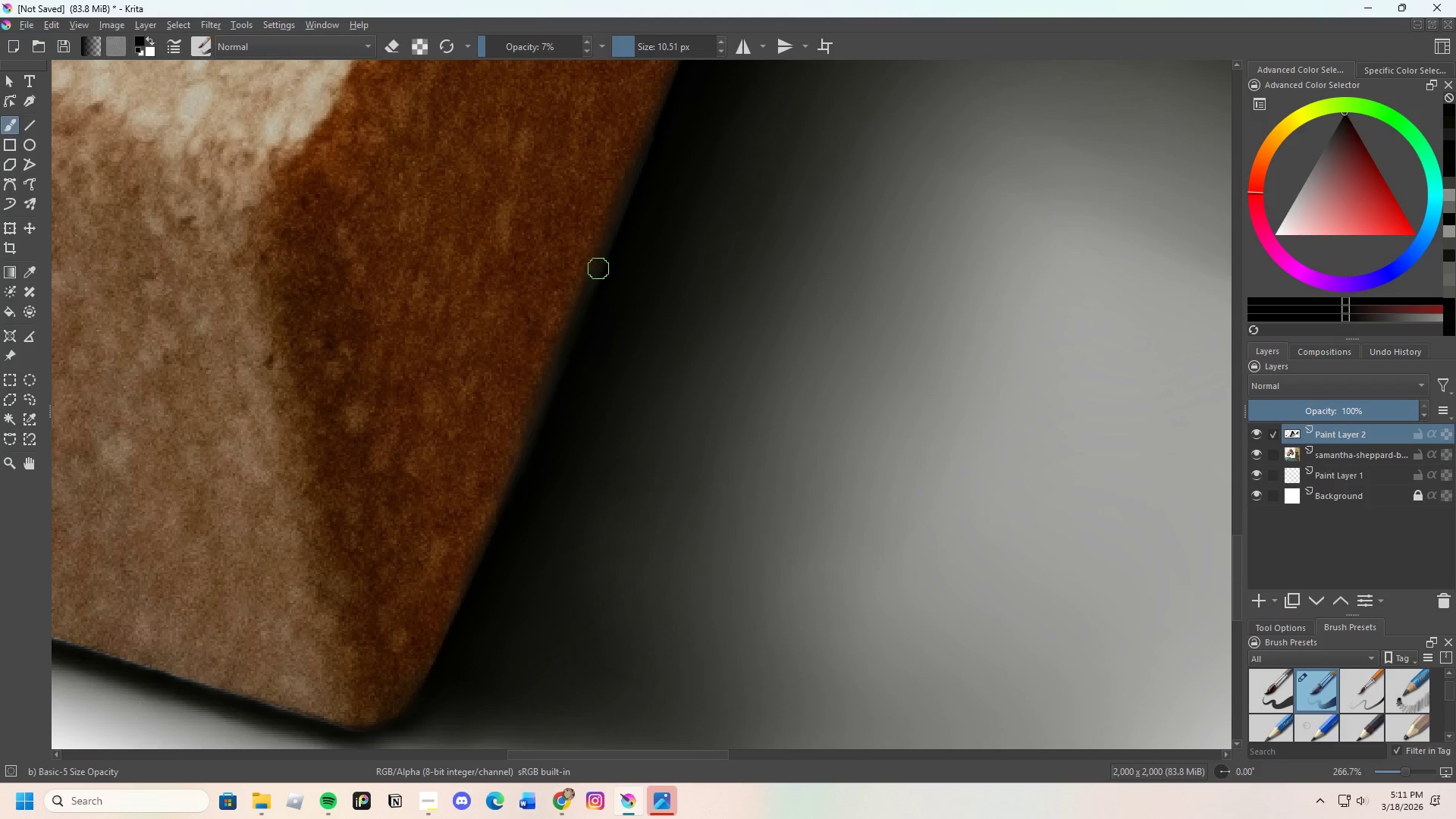 
left_click_drag(start_coordinate=[588, 307], to_coordinate=[607, 256])
 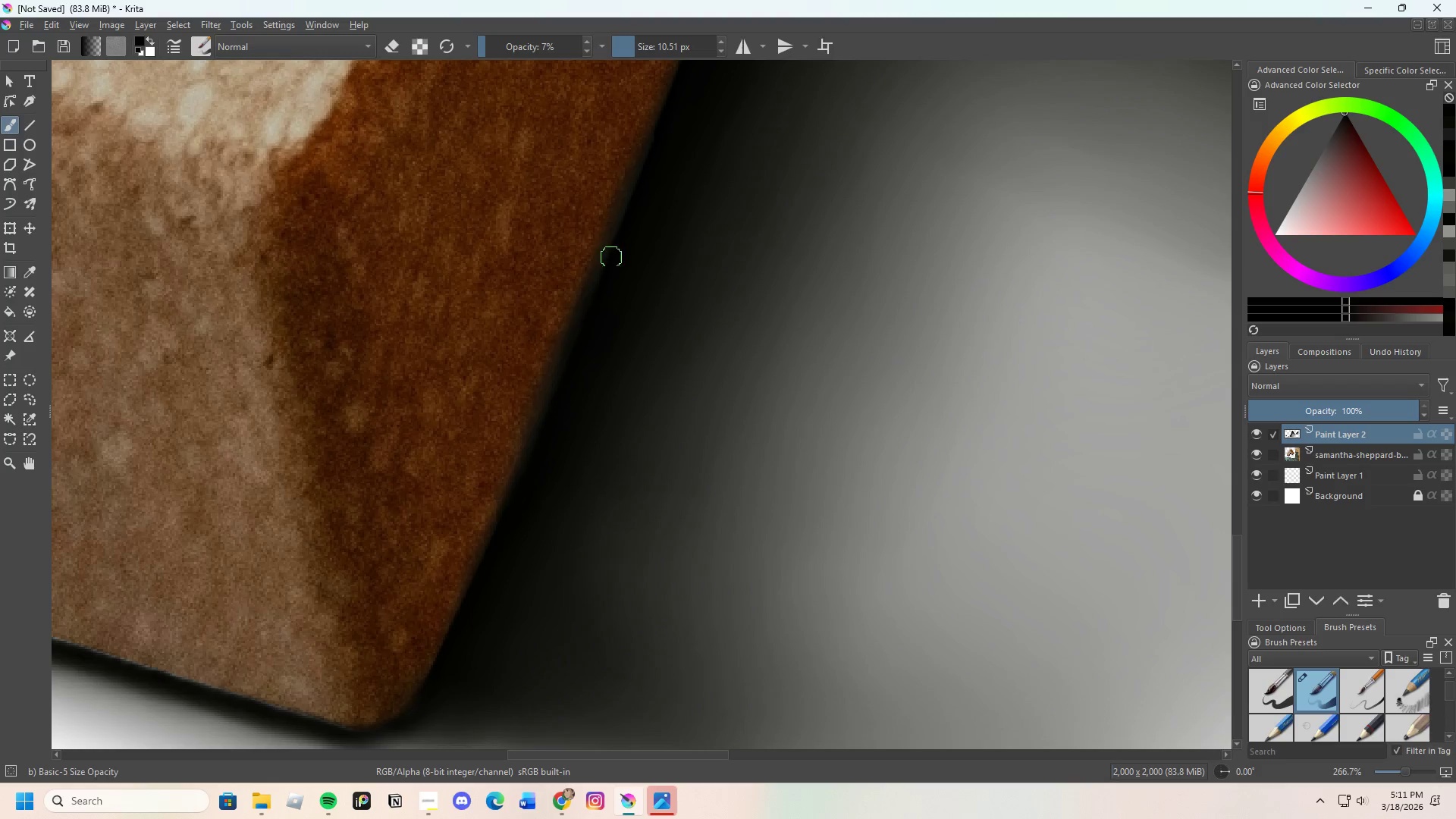 
left_click_drag(start_coordinate=[607, 273], to_coordinate=[627, 213])
 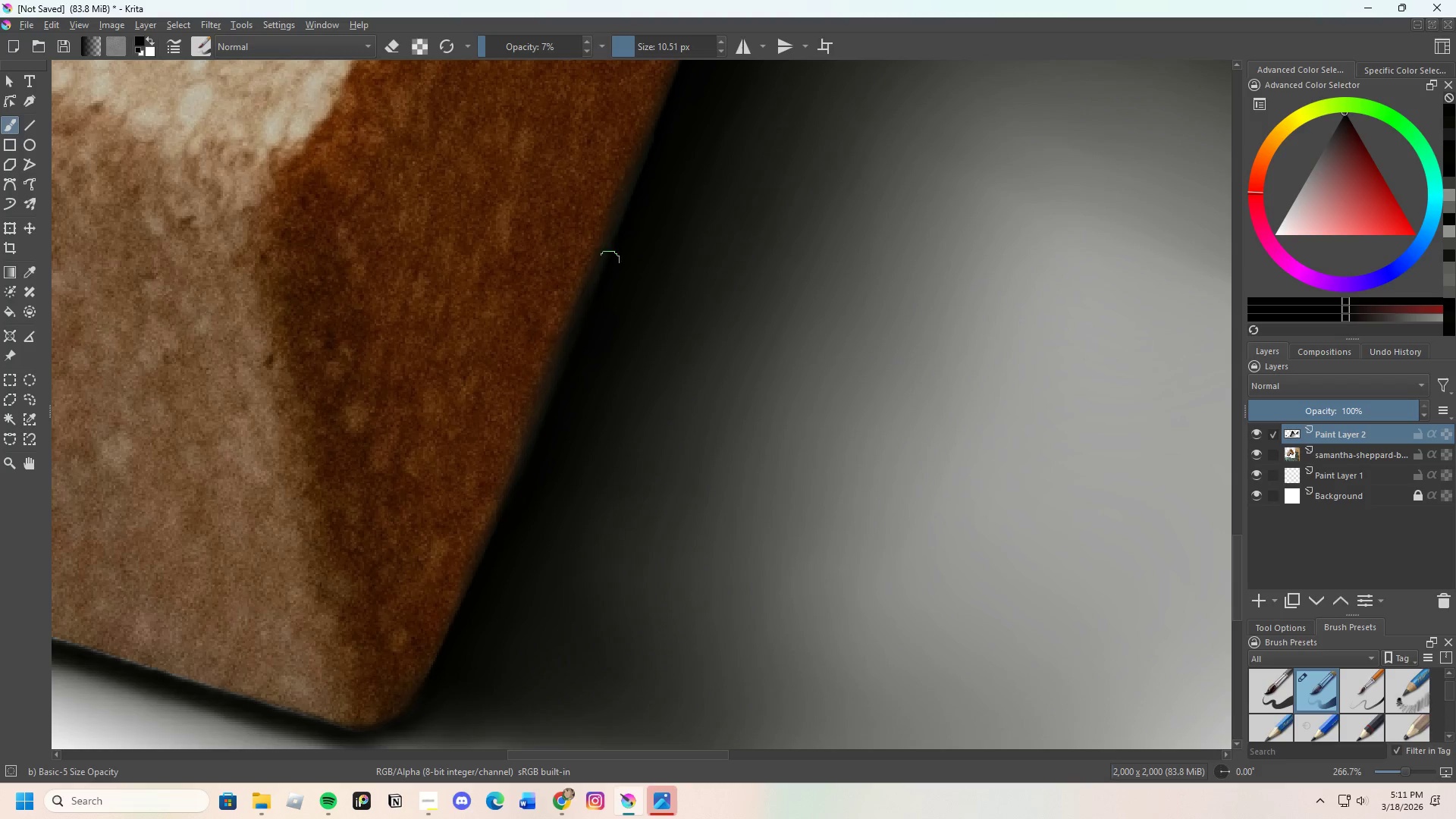 
left_click_drag(start_coordinate=[605, 275], to_coordinate=[645, 187])
 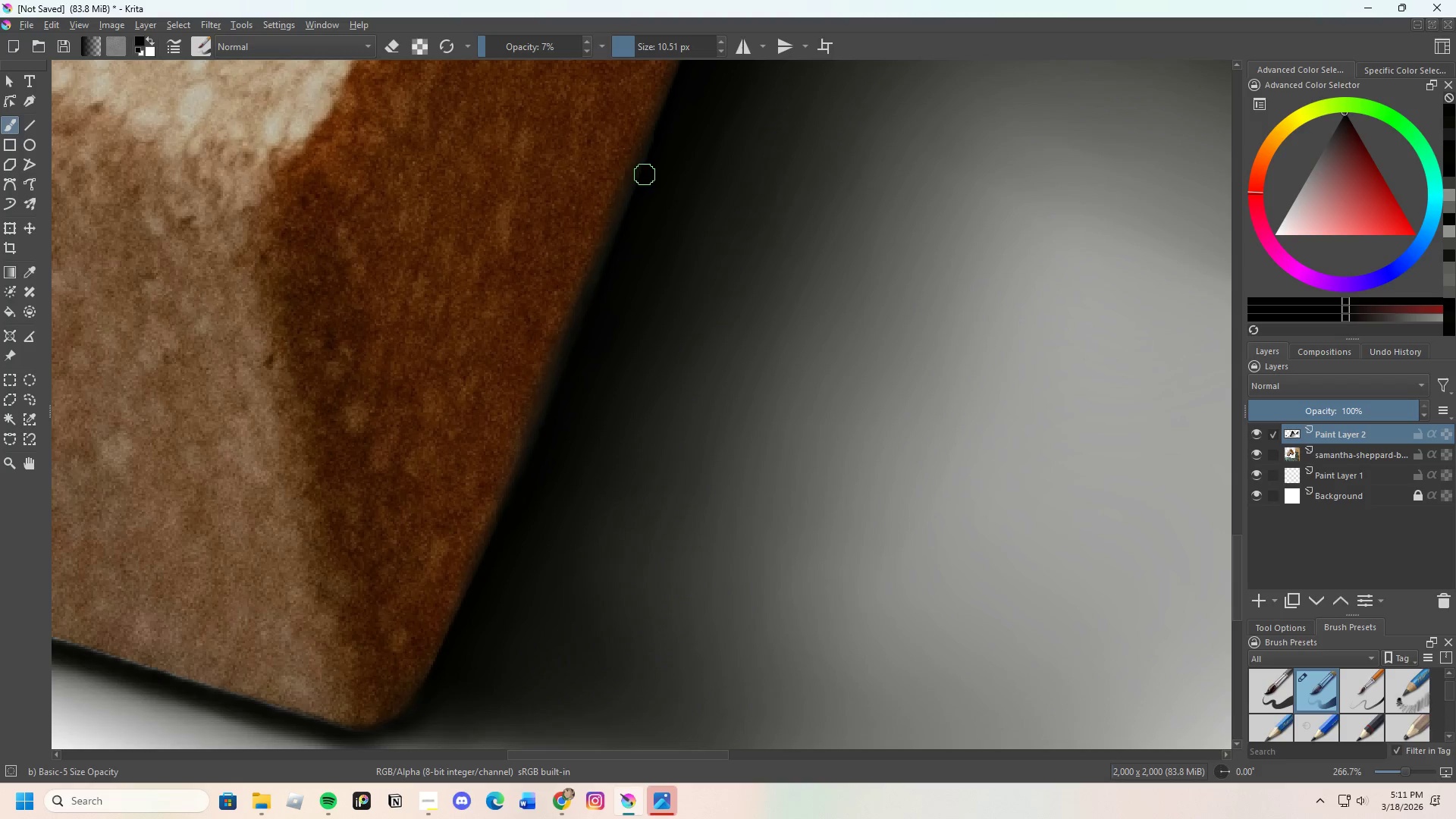 
left_click_drag(start_coordinate=[635, 178], to_coordinate=[617, 221])
 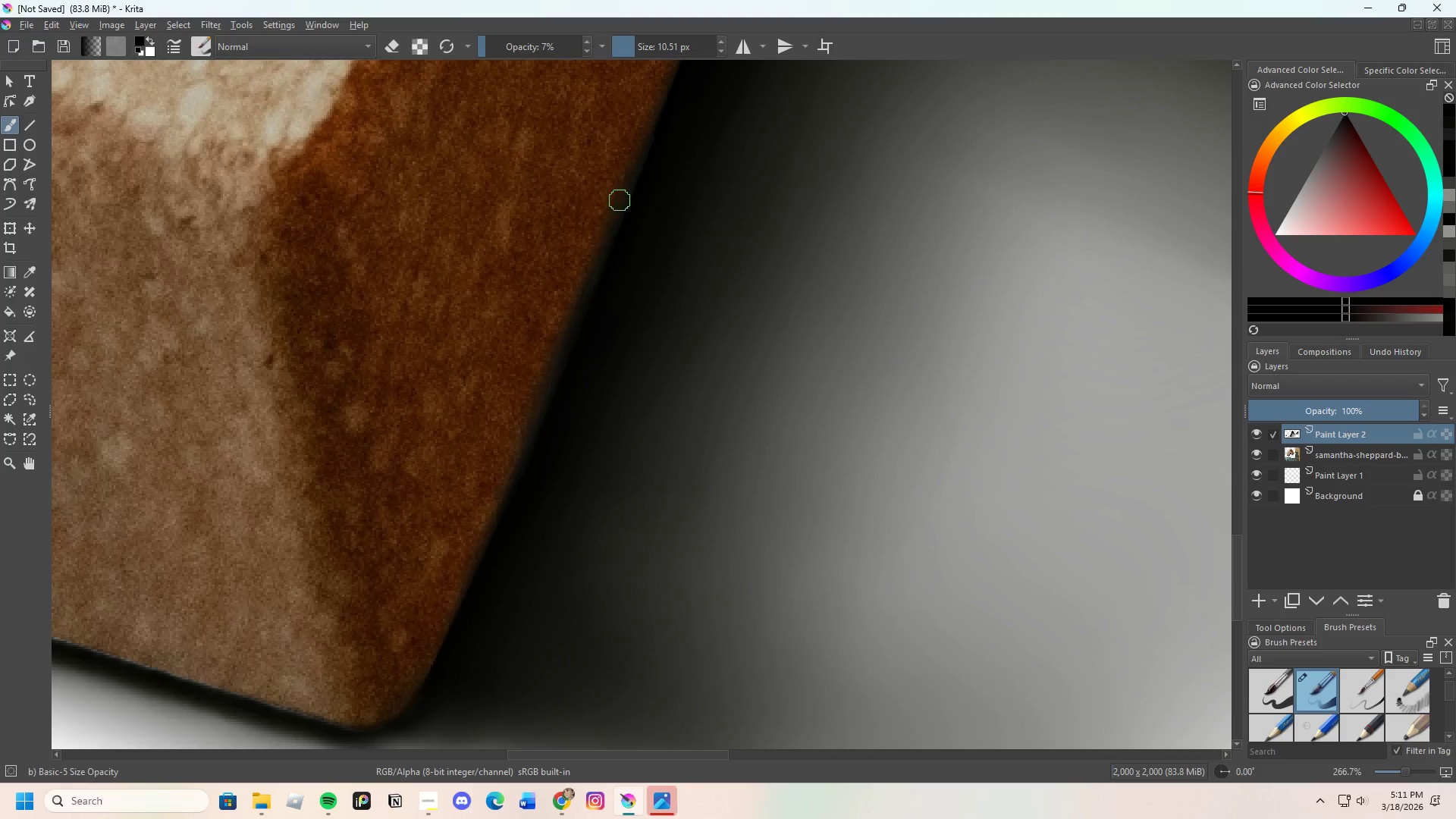 
left_click_drag(start_coordinate=[618, 206], to_coordinate=[617, 214])
 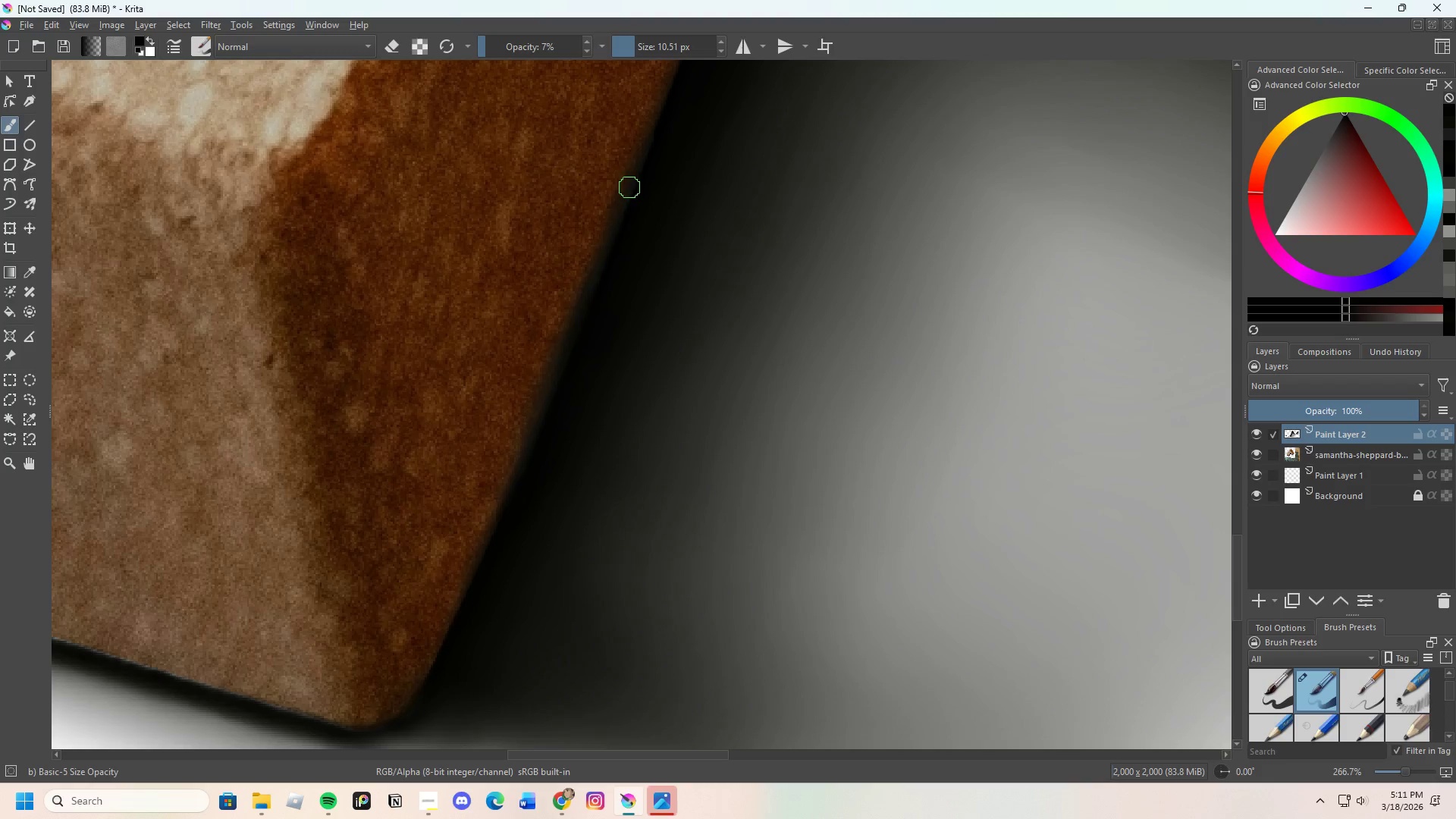 
left_click_drag(start_coordinate=[627, 202], to_coordinate=[589, 322])
 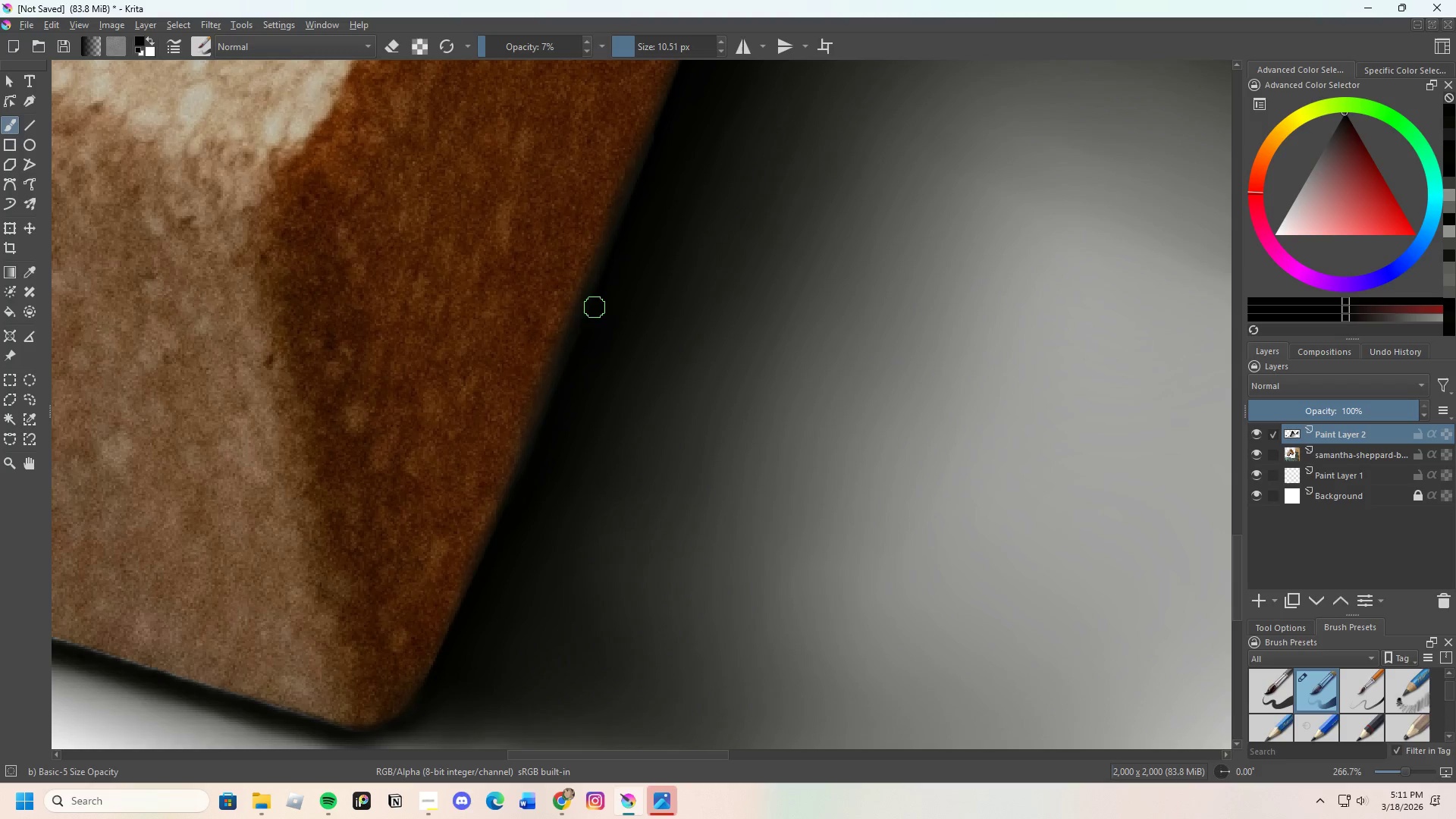 
left_click_drag(start_coordinate=[565, 362], to_coordinate=[548, 420])
 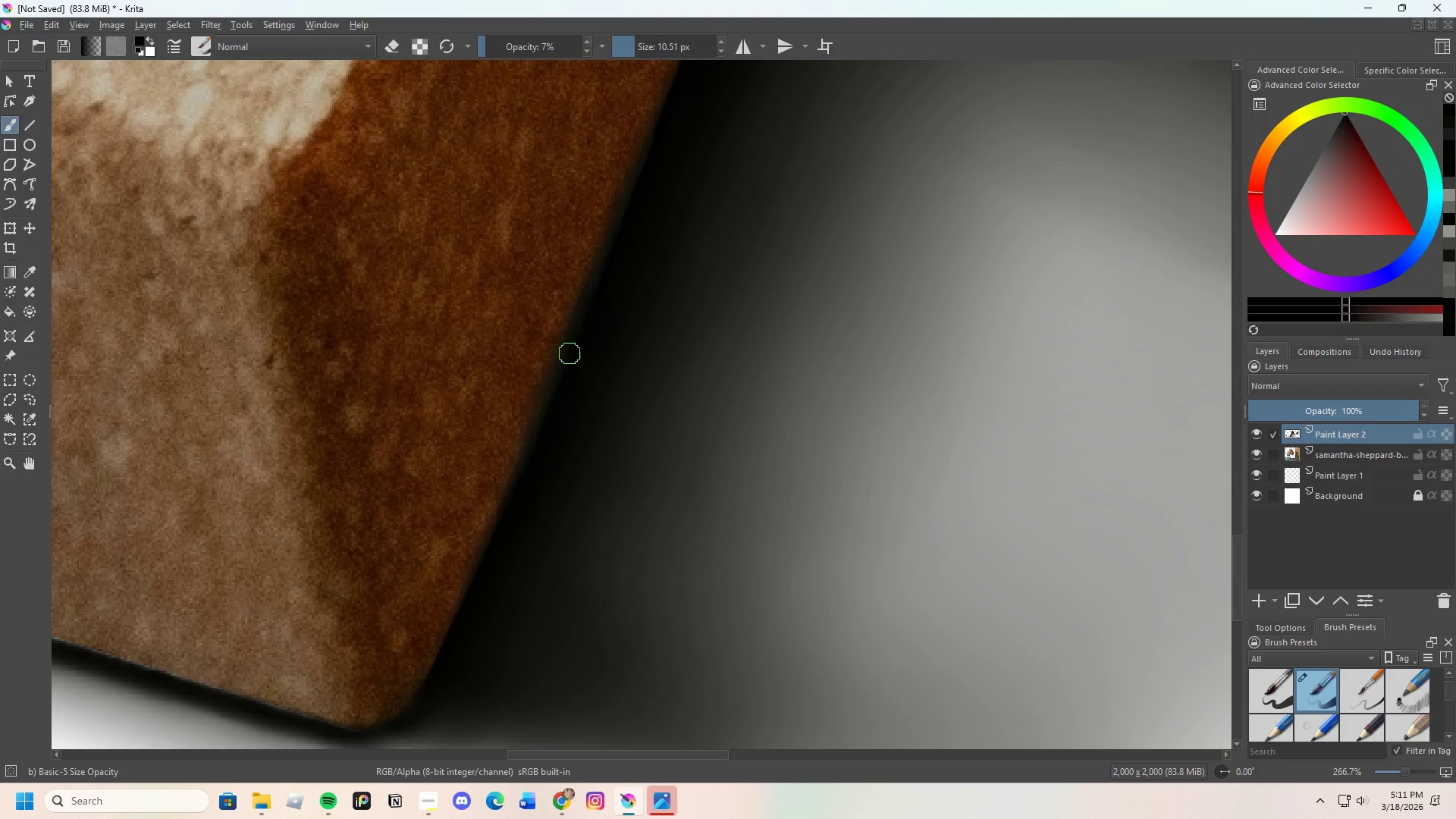 
left_click_drag(start_coordinate=[558, 384], to_coordinate=[529, 456])
 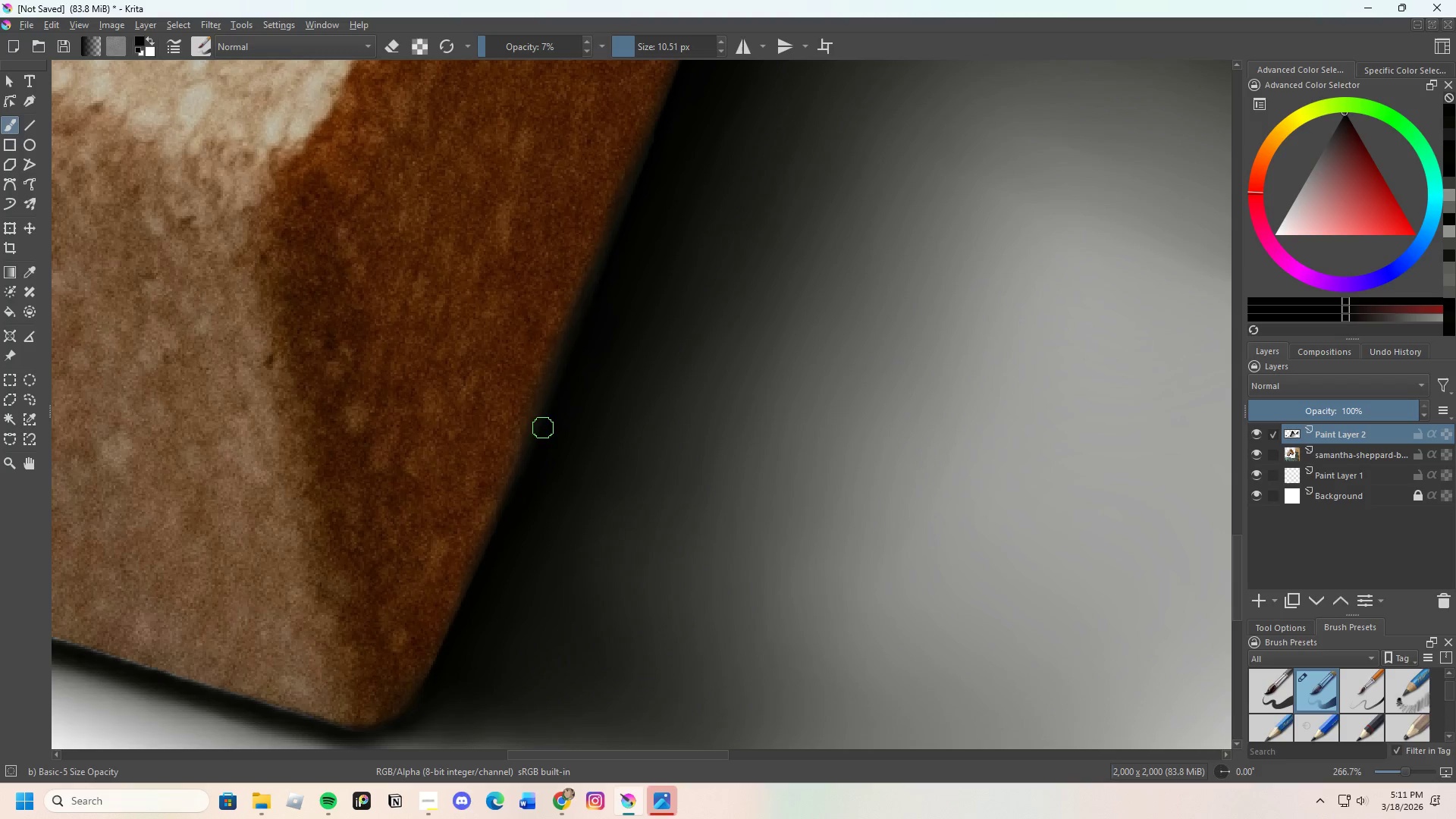 
left_click_drag(start_coordinate=[541, 436], to_coordinate=[524, 469])
 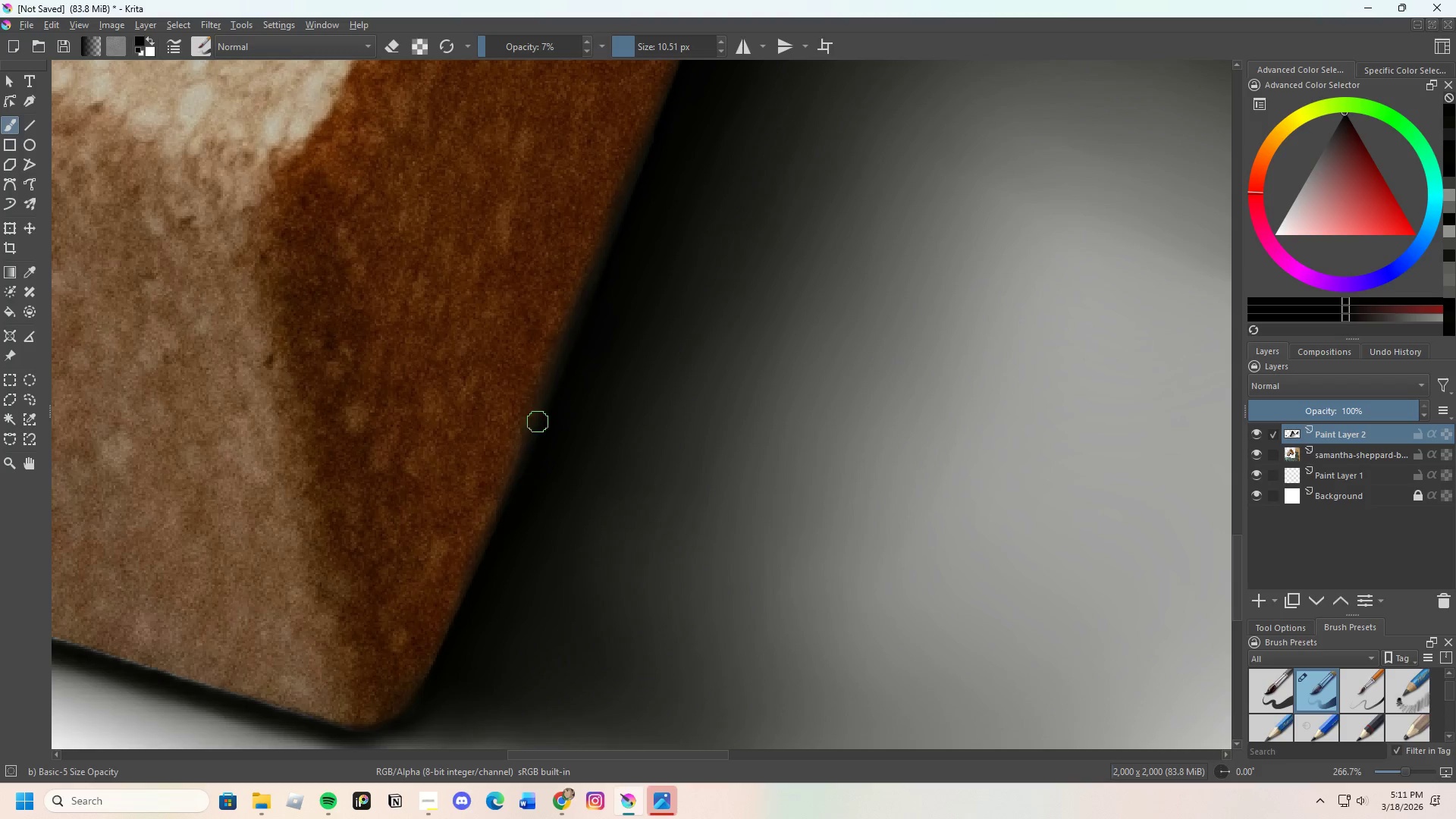 
left_click_drag(start_coordinate=[535, 436], to_coordinate=[493, 534])
 